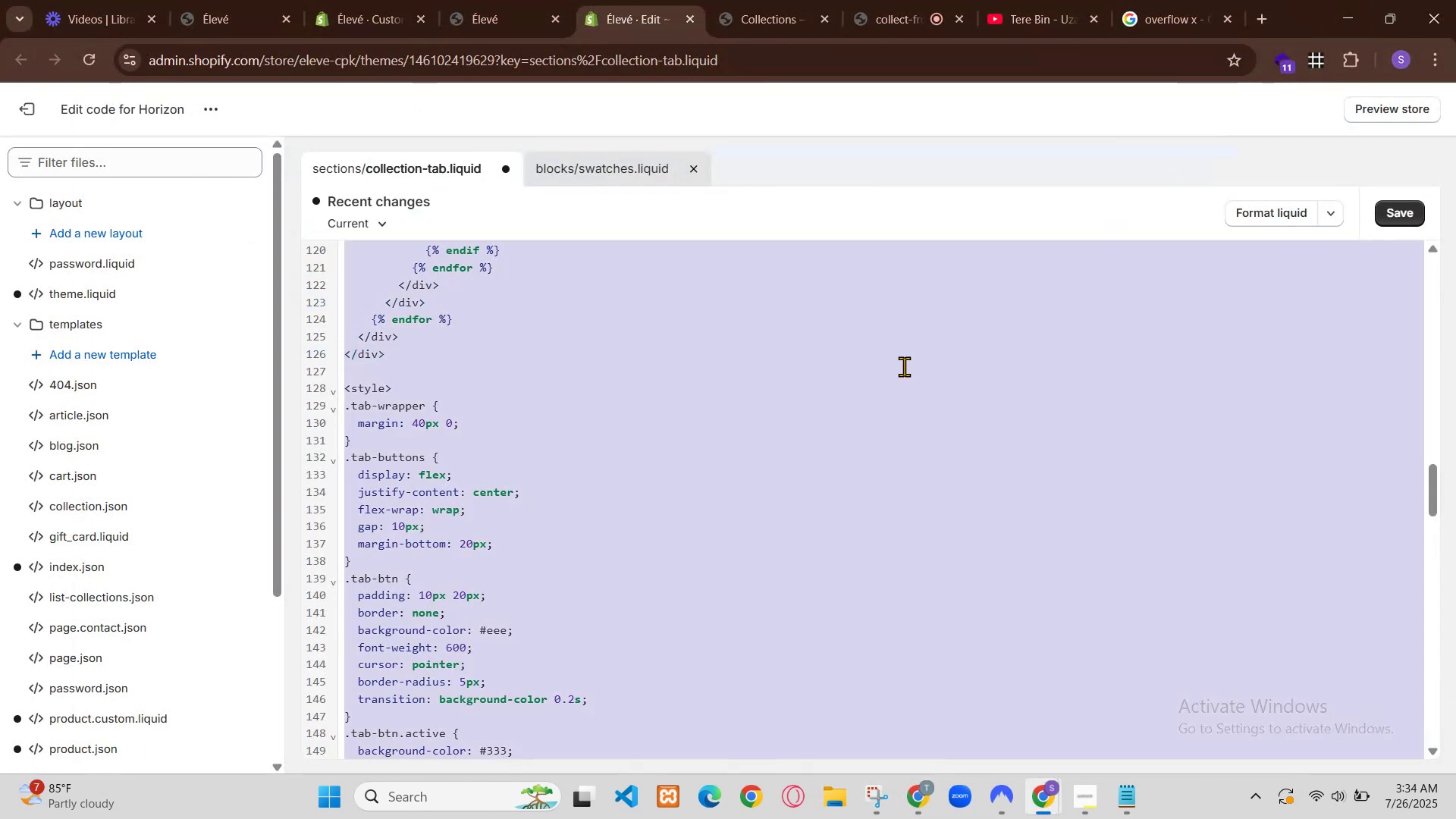 
left_click([757, 400])
 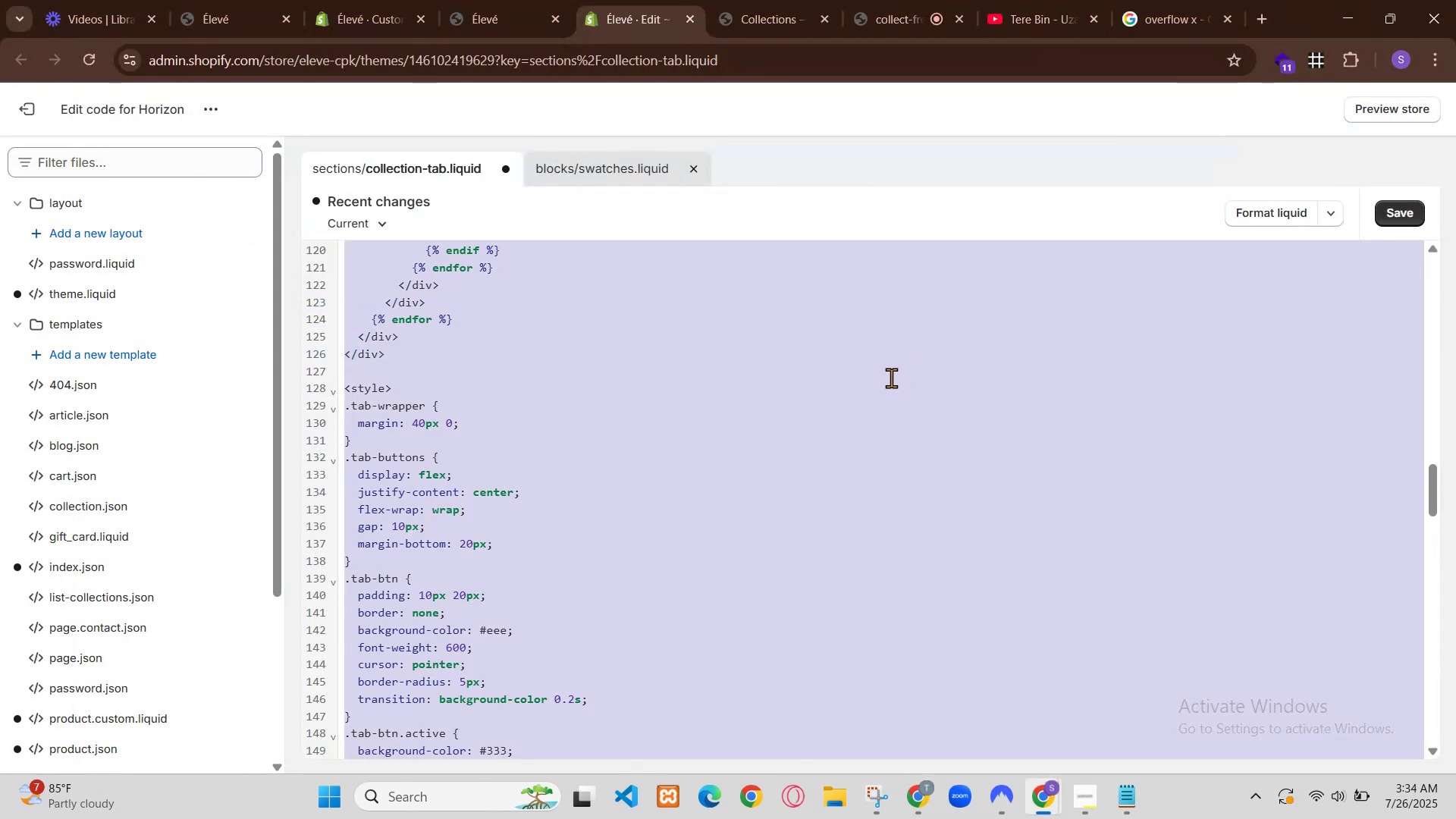 
hold_key(key=ControlLeft, duration=1.52)
 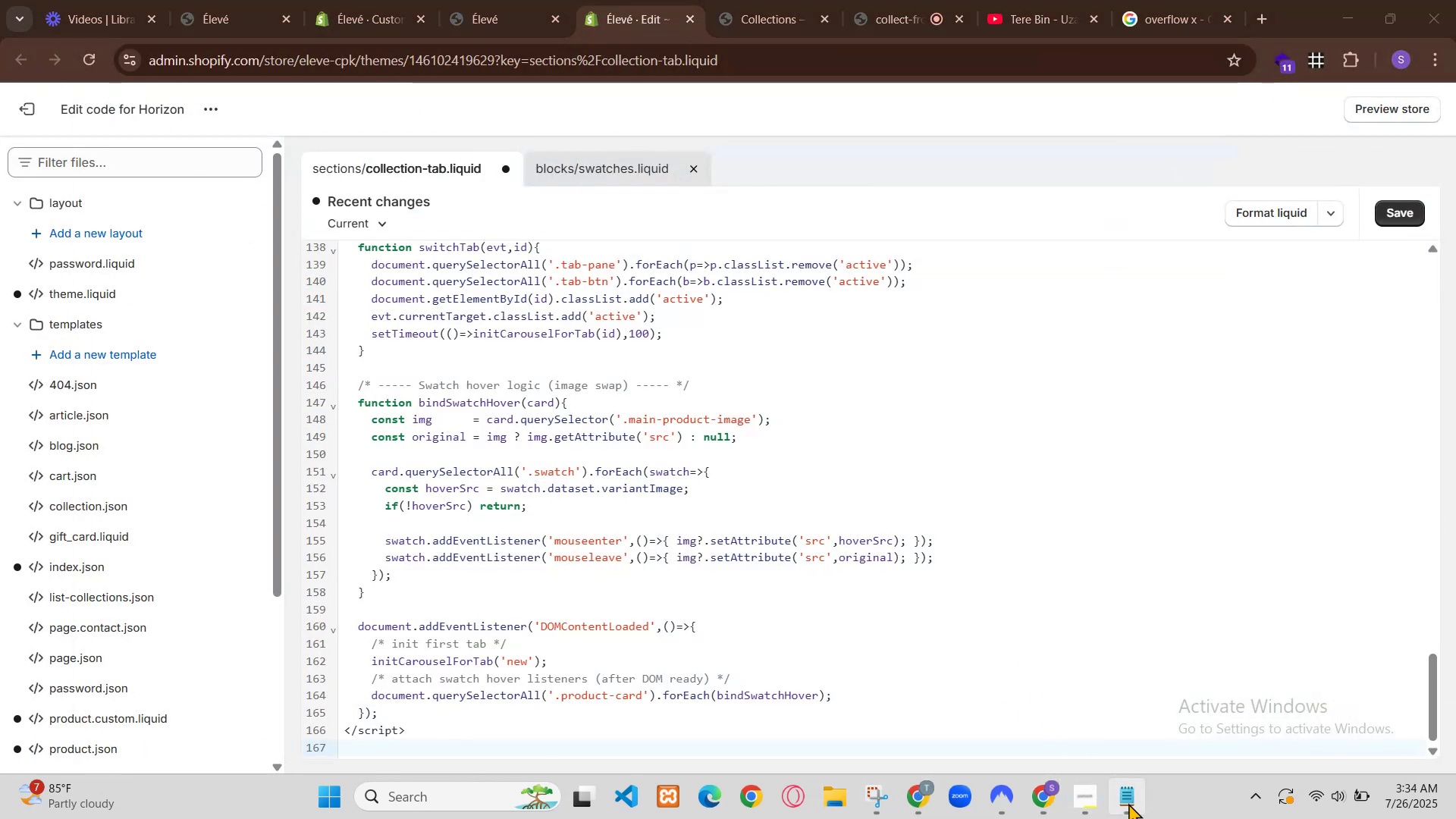 
left_click([412, 177])
 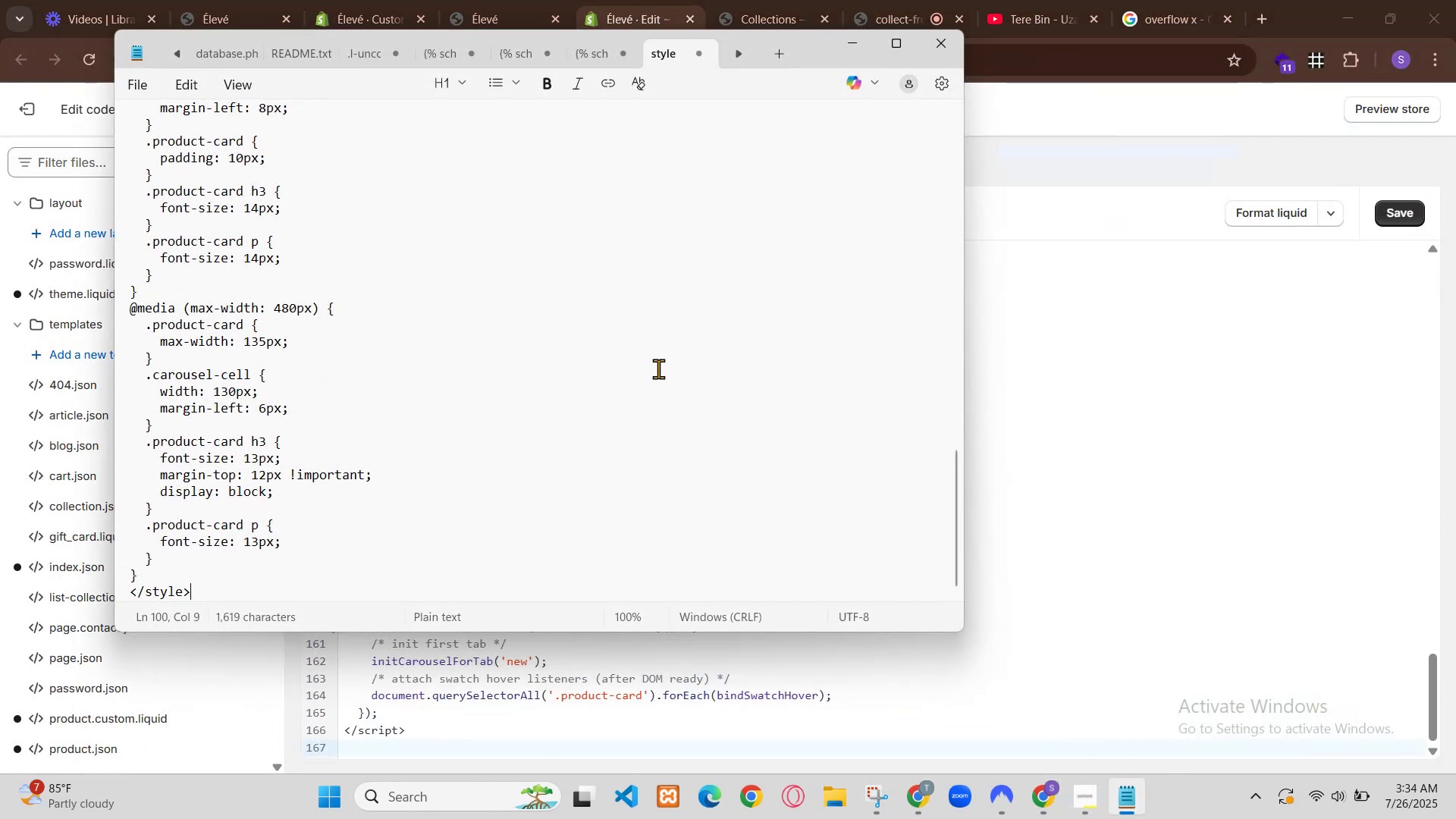 
left_click([640, 392])
 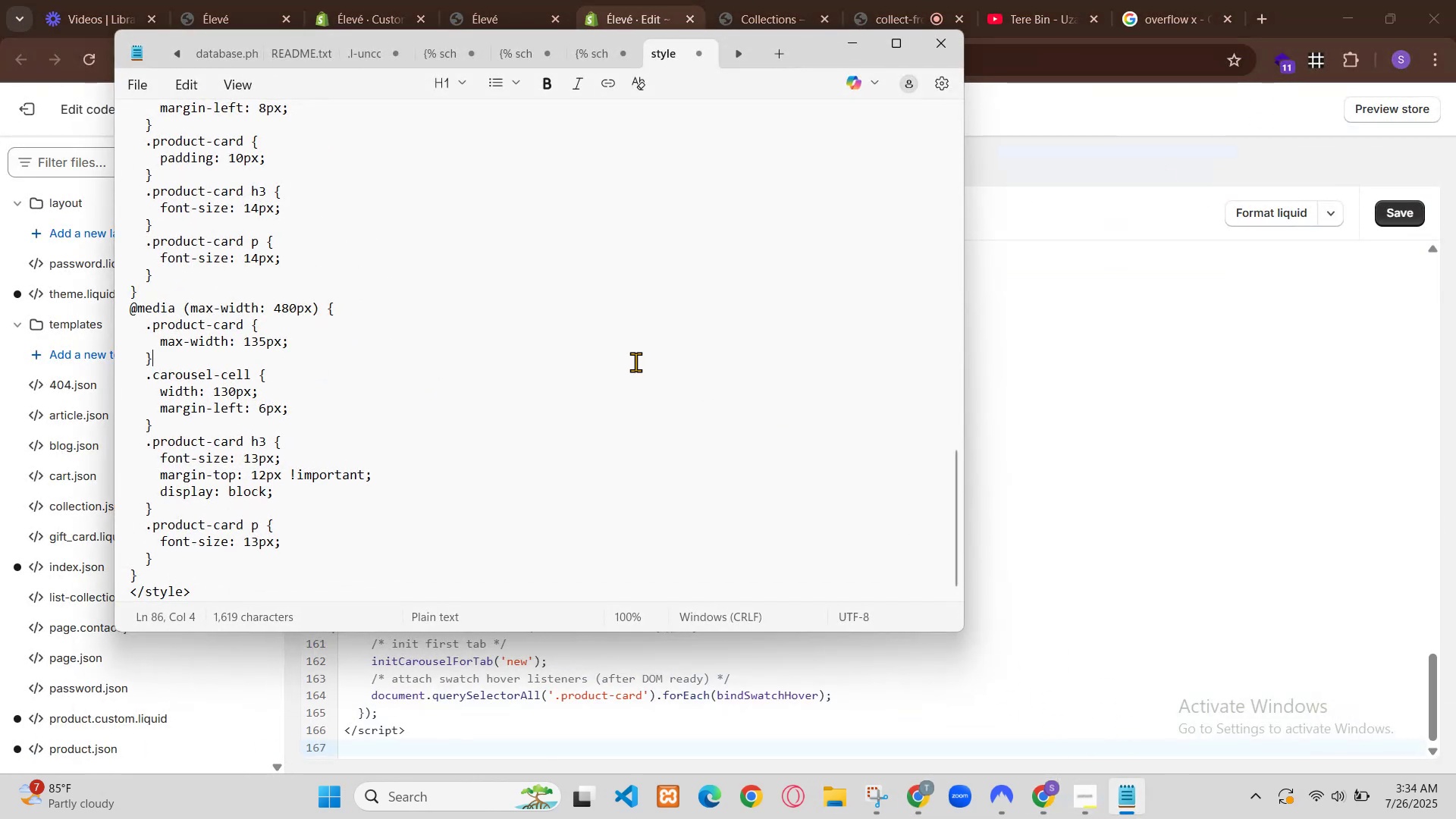 
key(Control+A)
 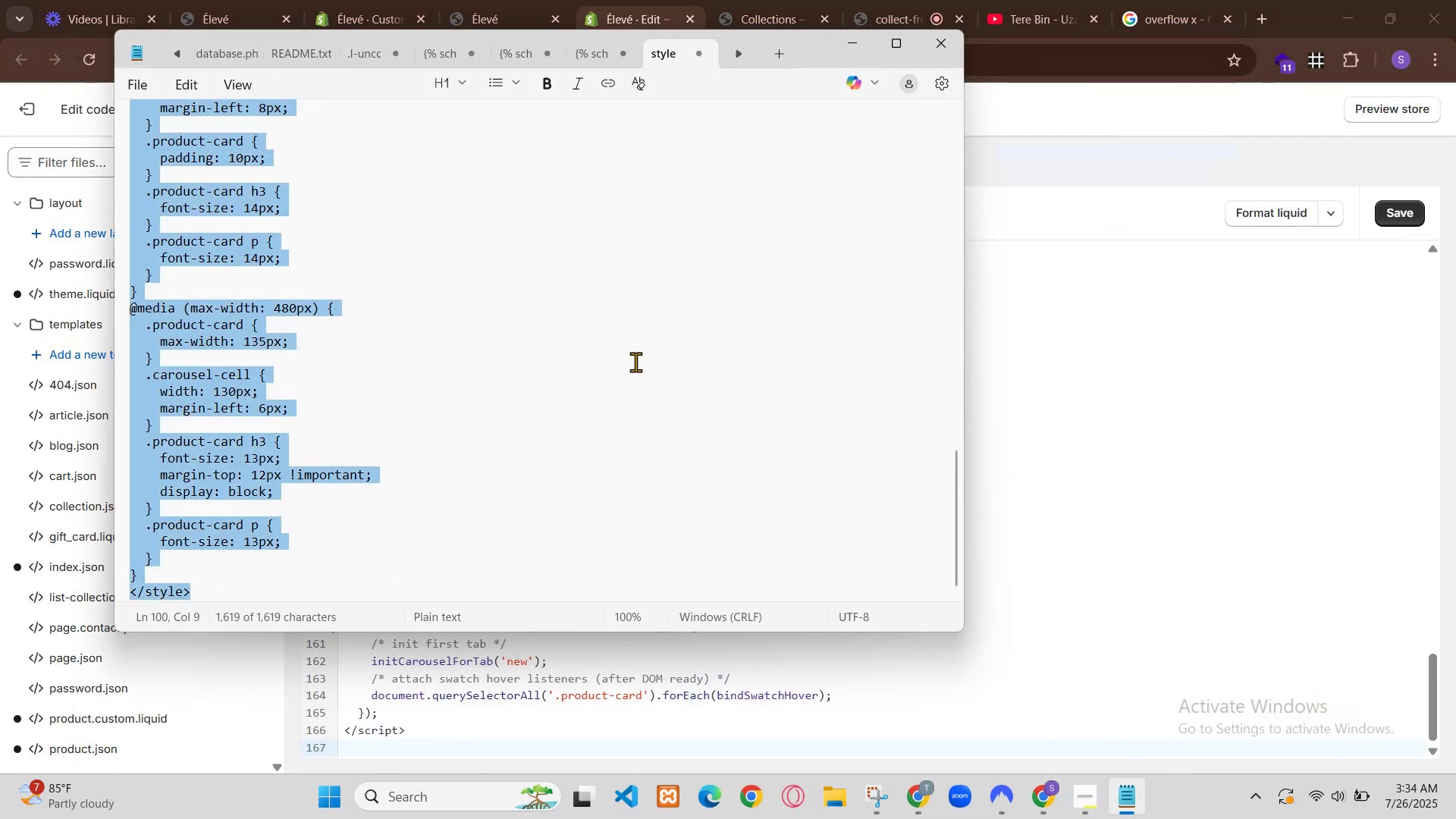 
key(Control+V)
 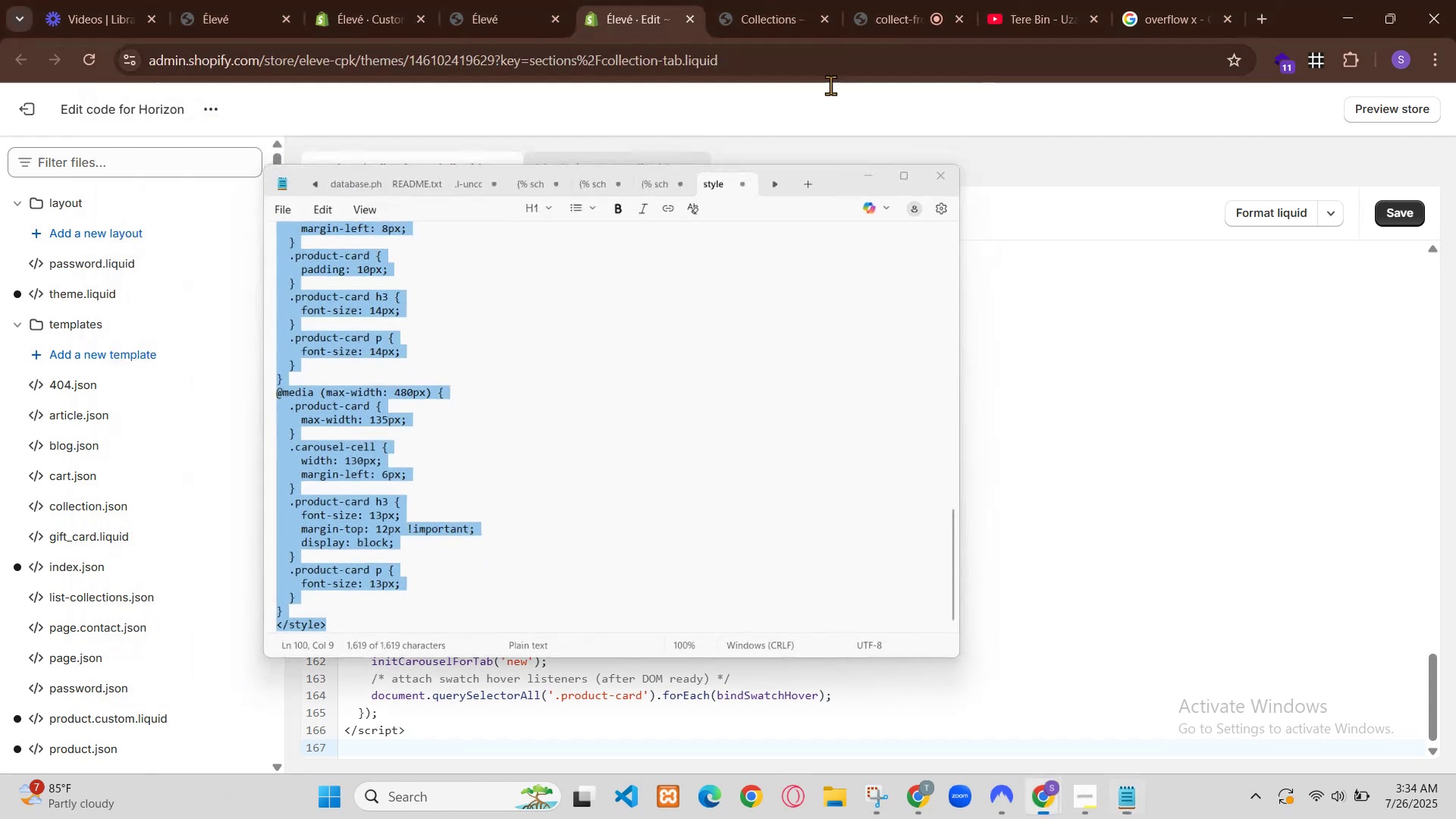 
key(Control+S)
 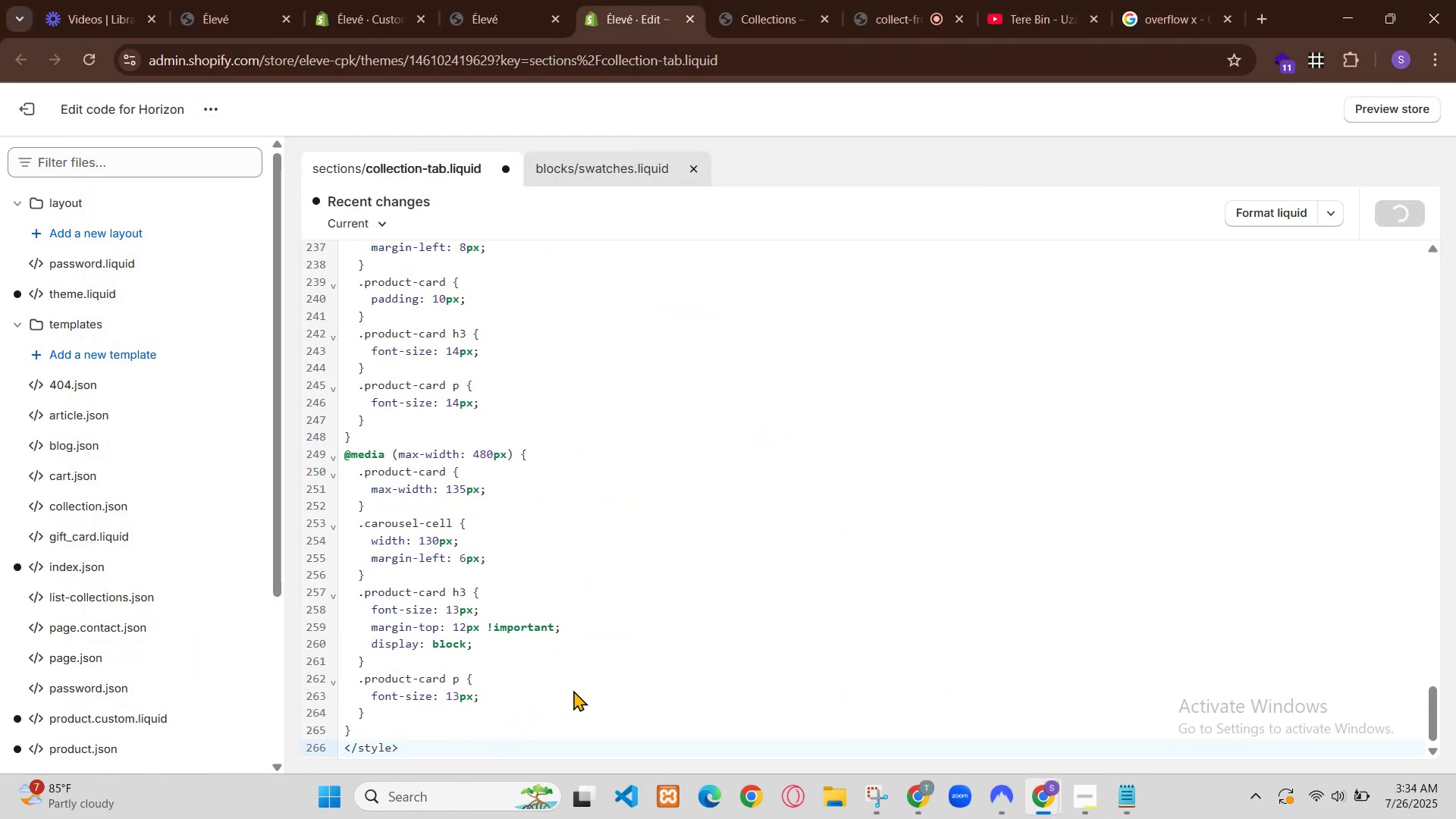 
left_click([249, 0])
 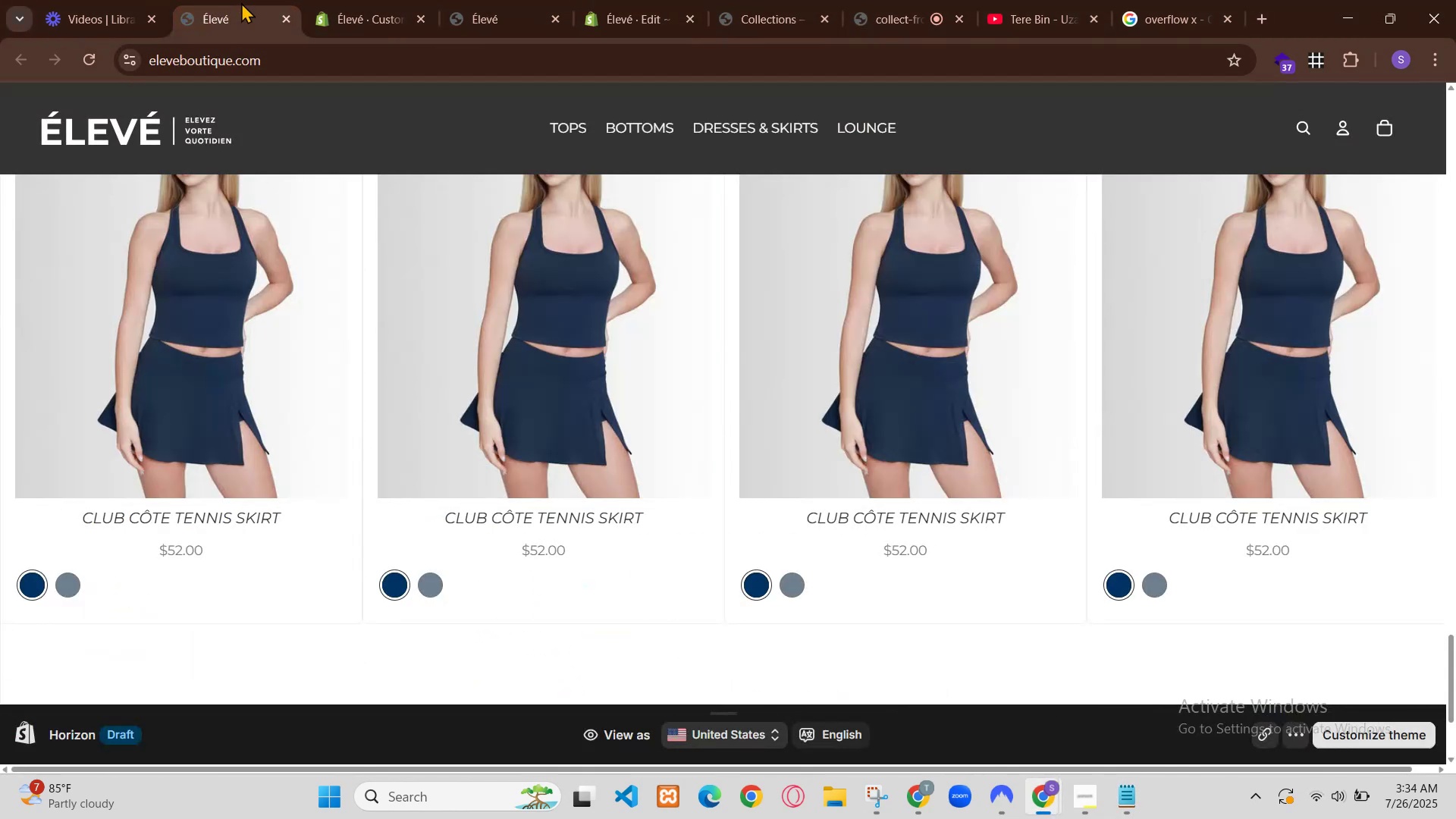 
left_click([144, 0])
 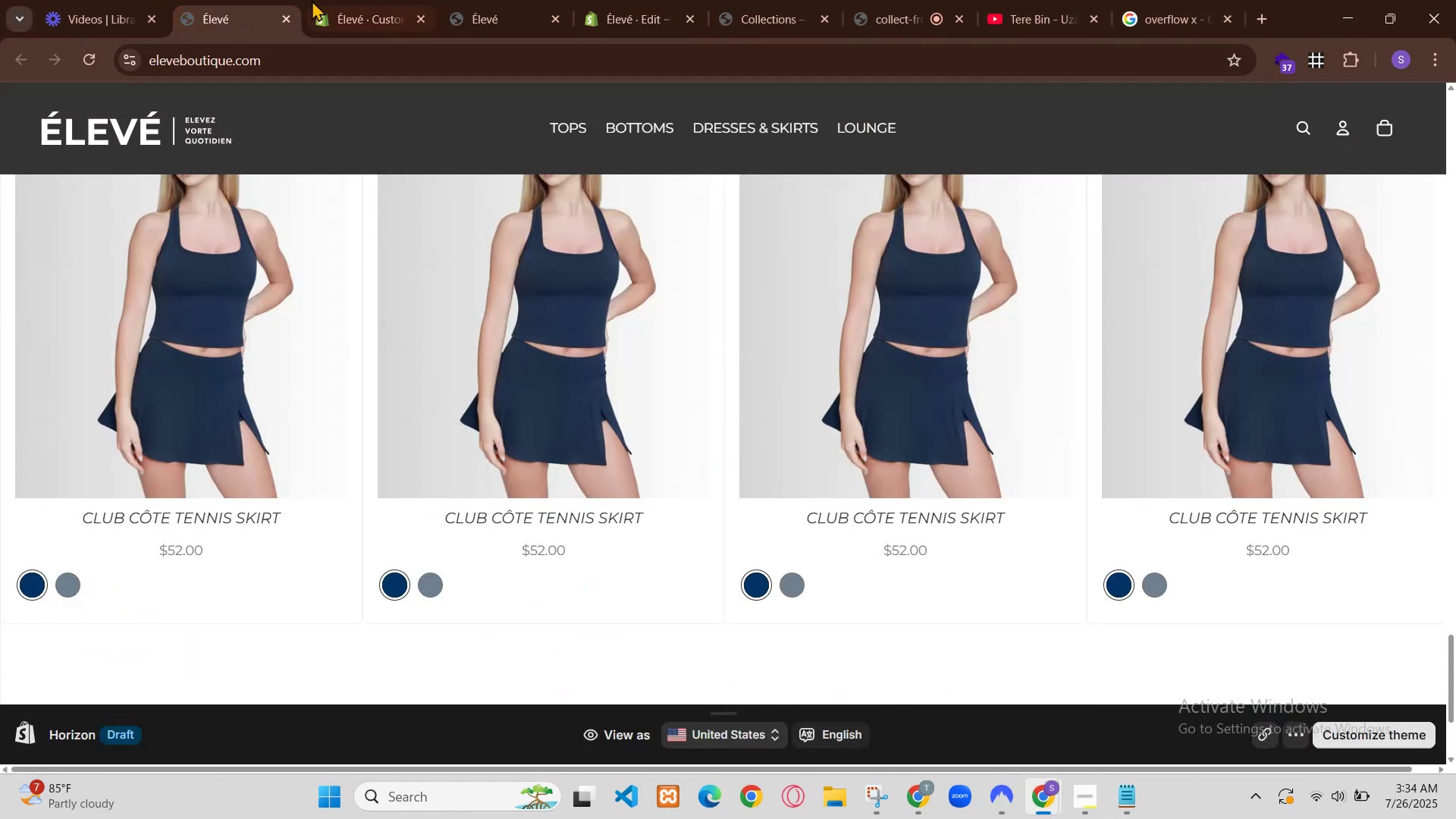 
left_click([227, 0])
 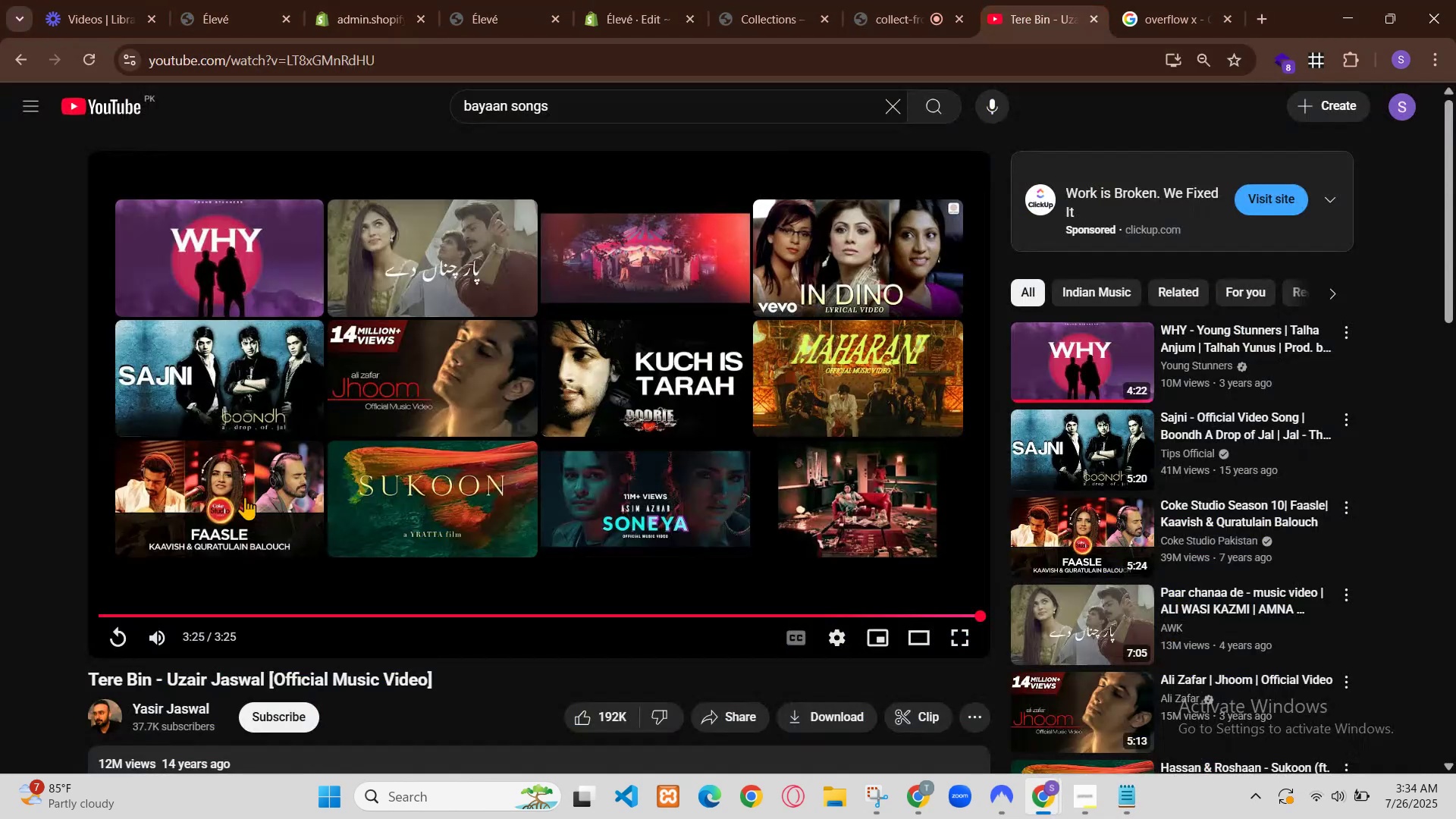 
left_click([593, 20])
 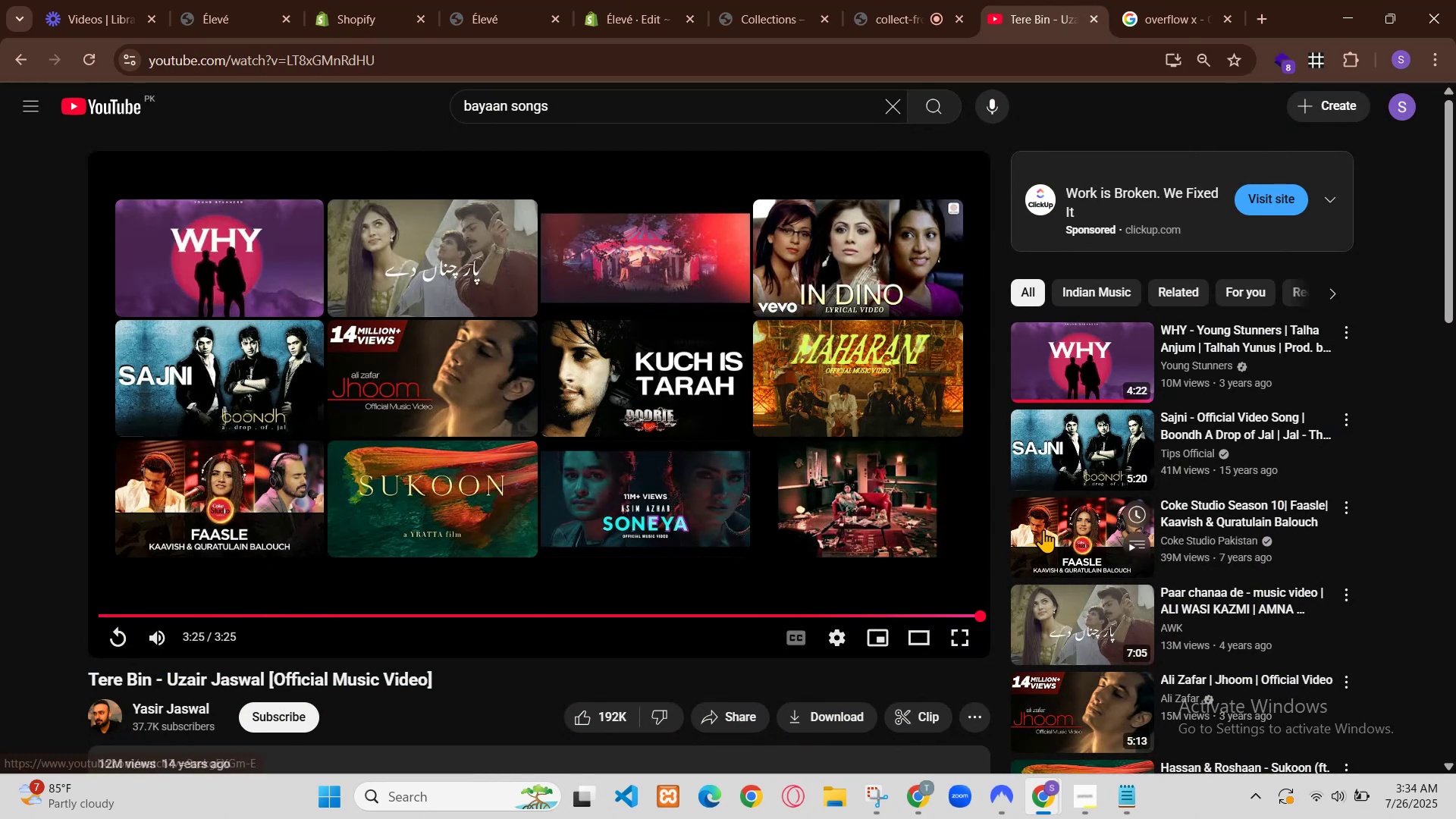 
hold_key(key=ControlLeft, duration=0.77)
 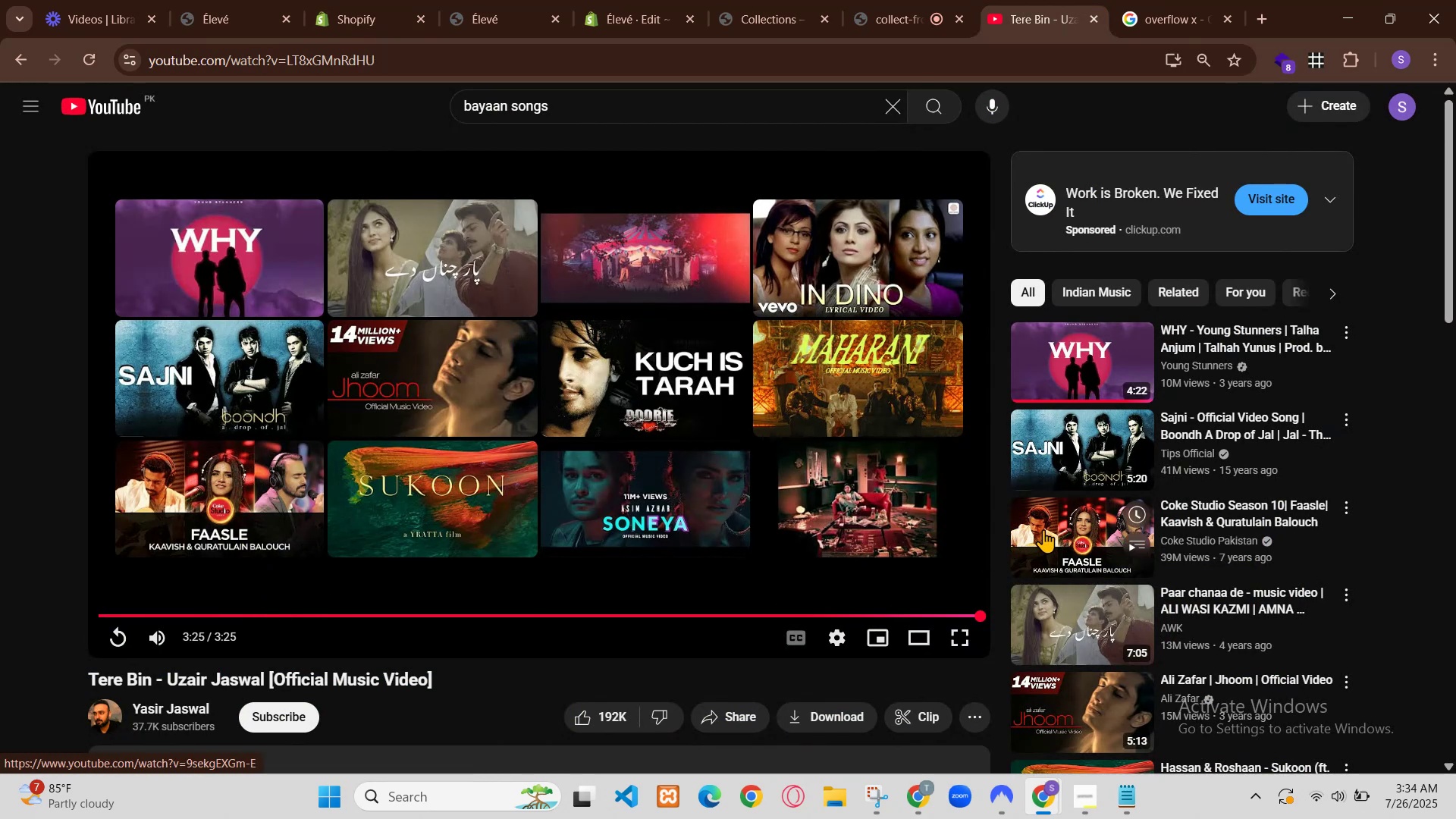 
left_click([260, 0])
 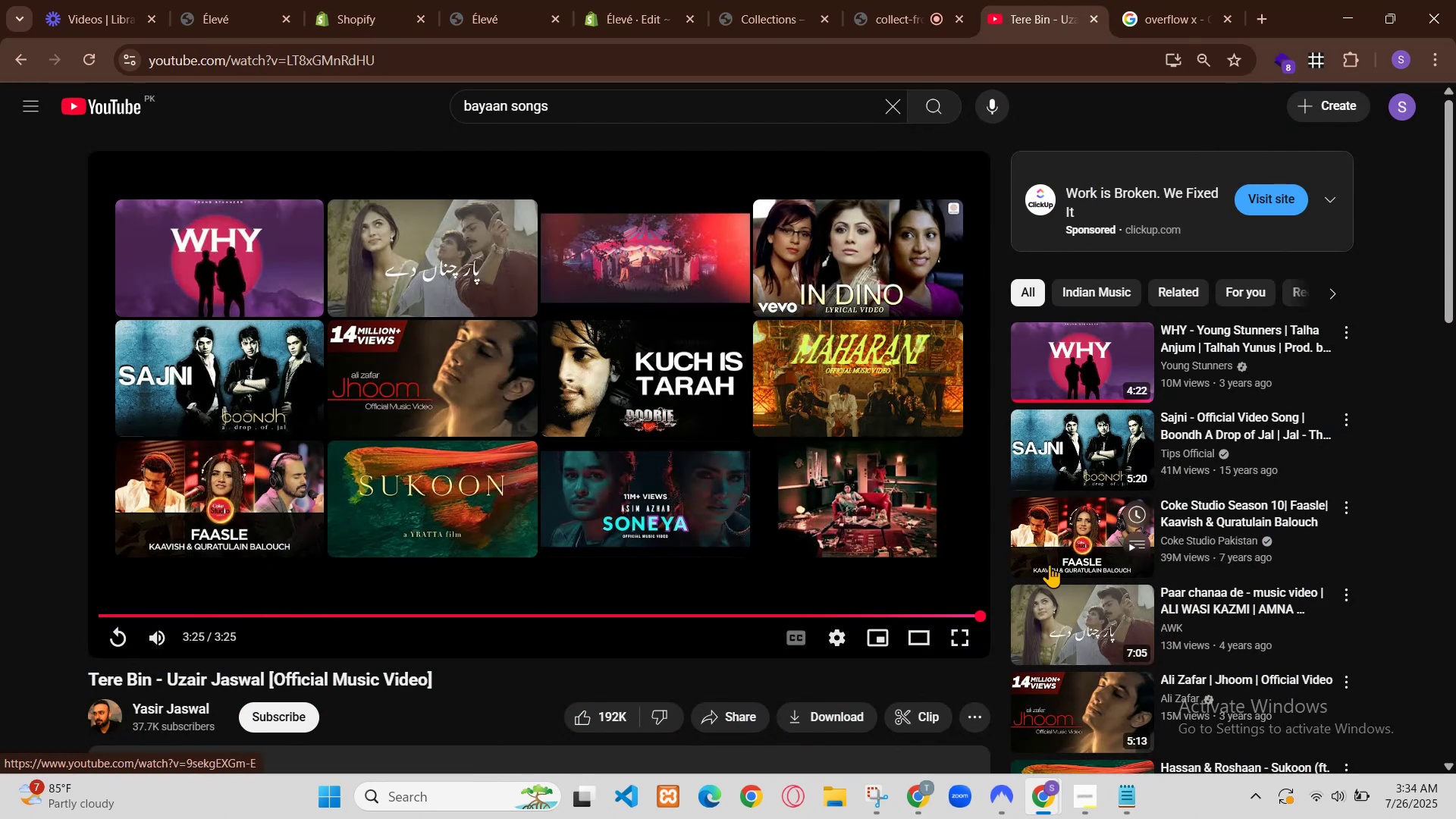 
key(Control+R)
 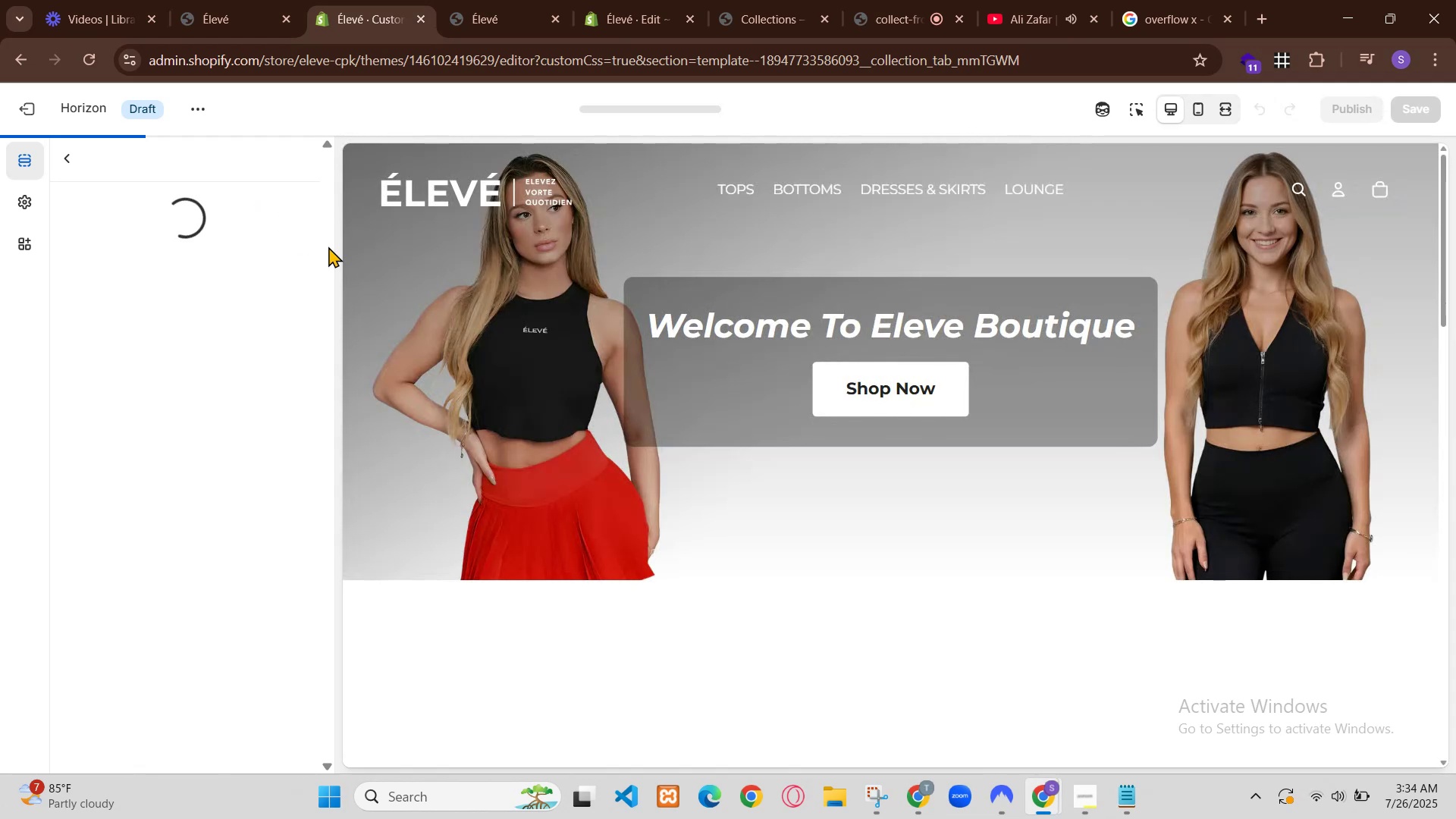 
wait(11.91)
 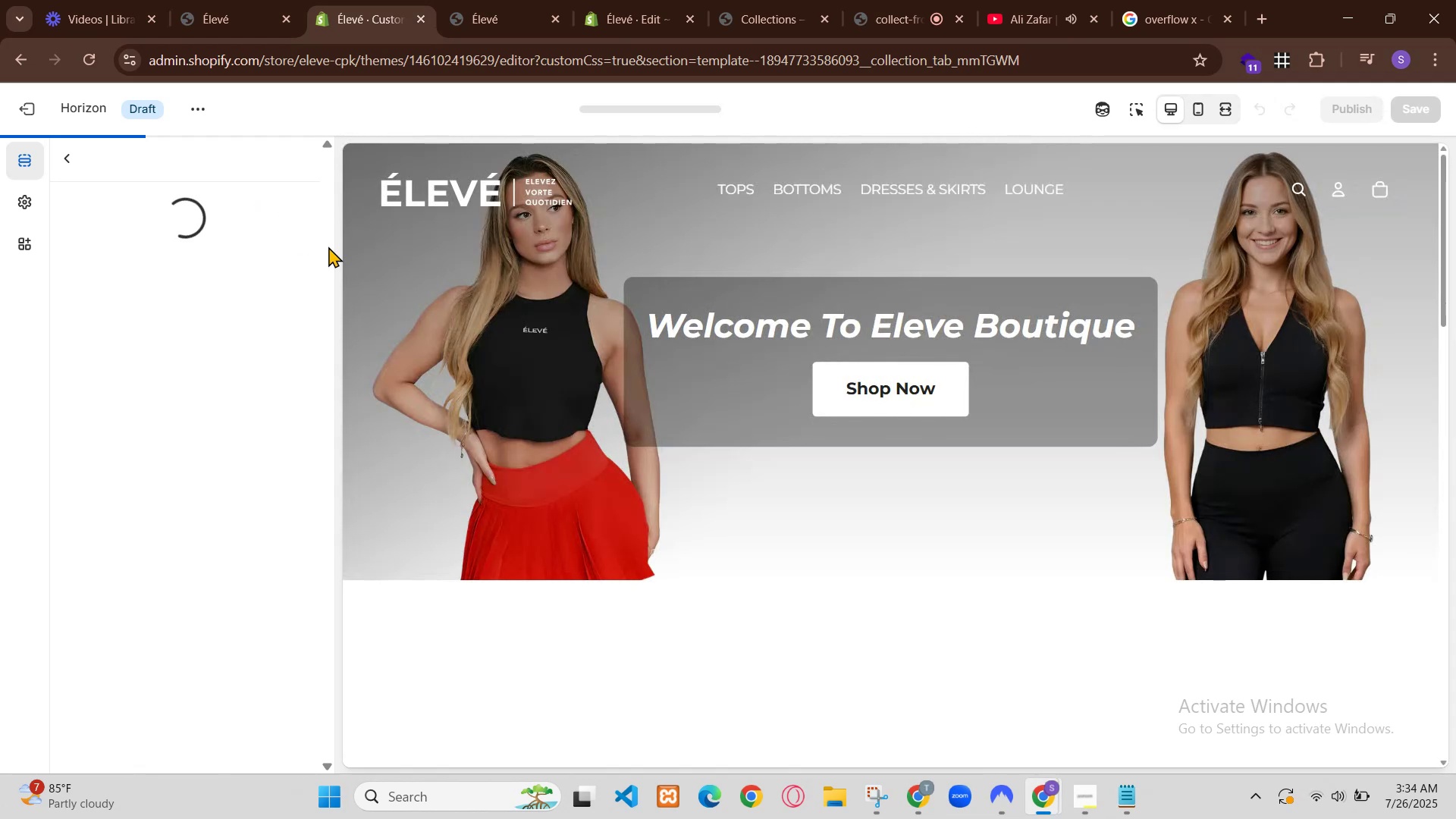 
scroll: coordinate [569, 413], scroll_direction: down, amount: 10.0
 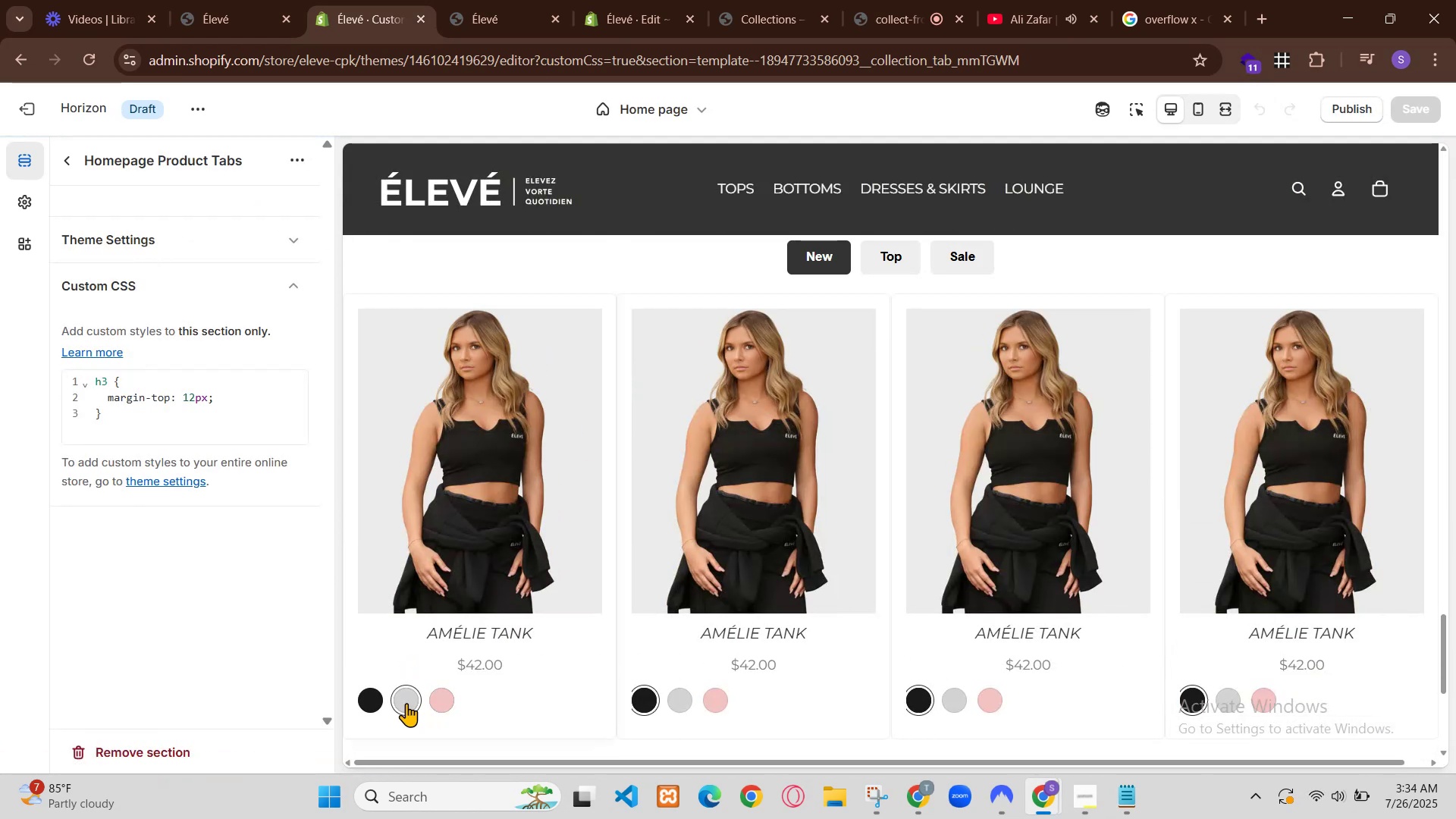 
scroll: coordinate [569, 413], scroll_direction: up, amount: 1.0
 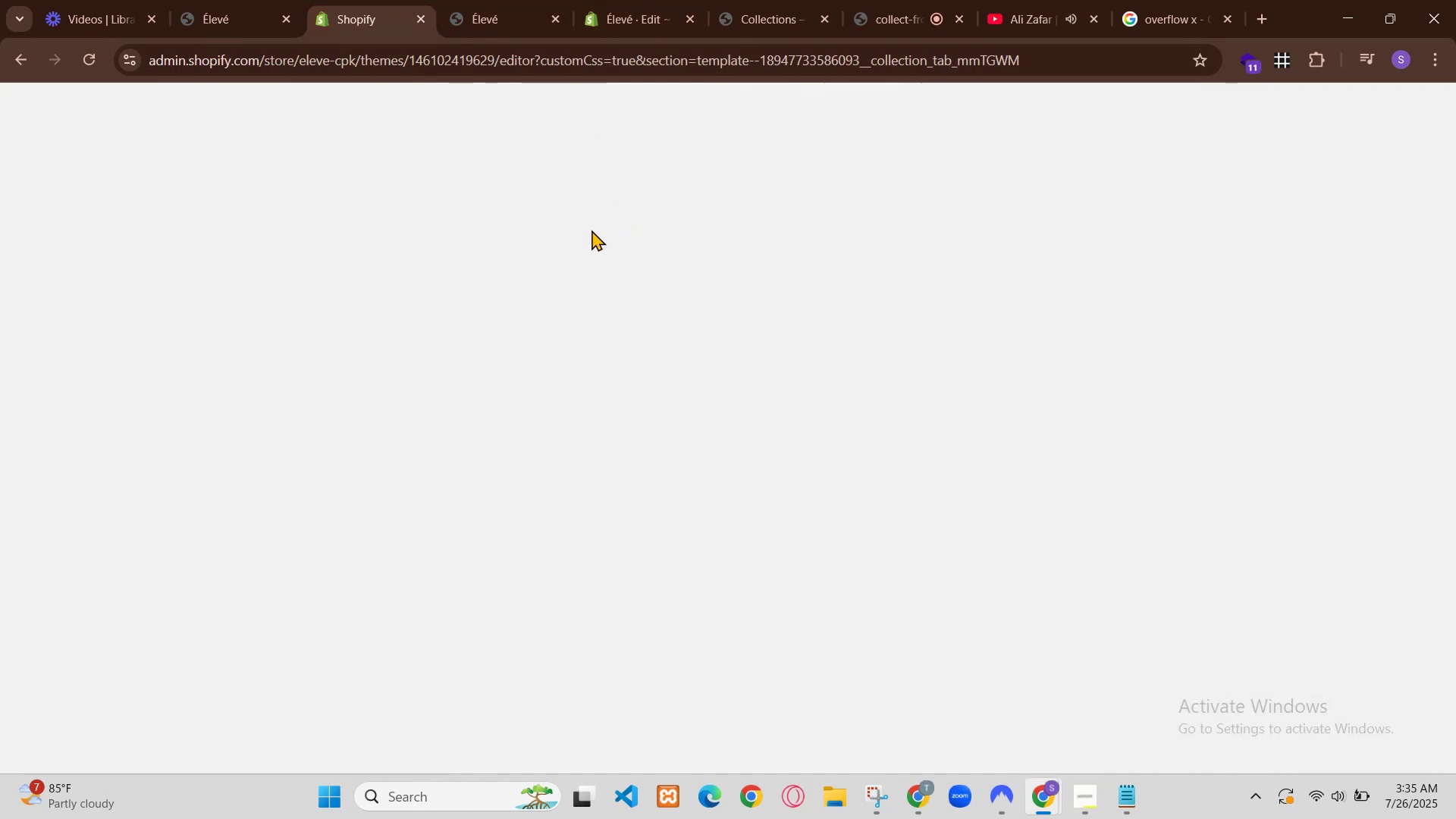 
wait(31.86)
 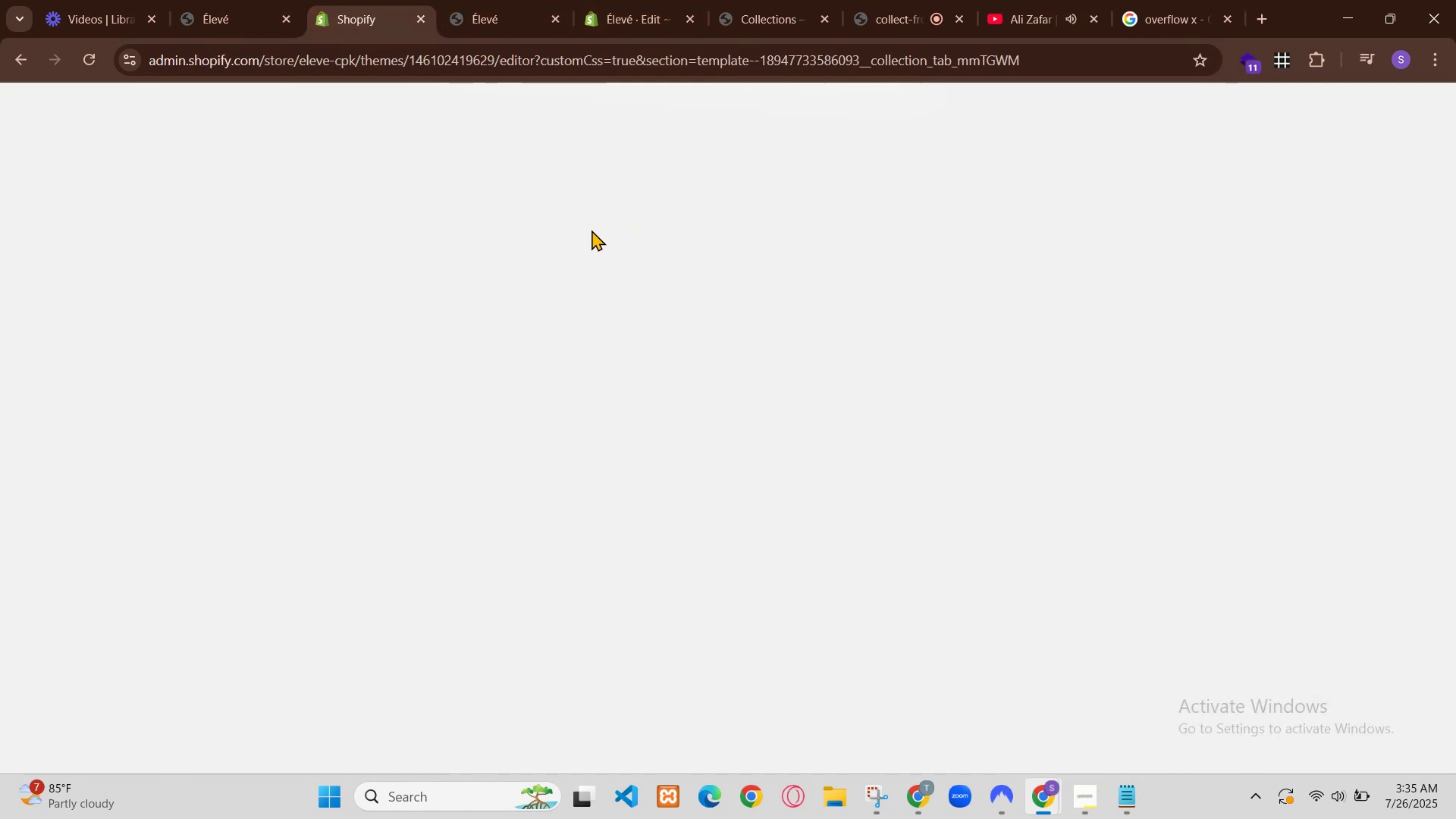 
left_click([197, 102])
 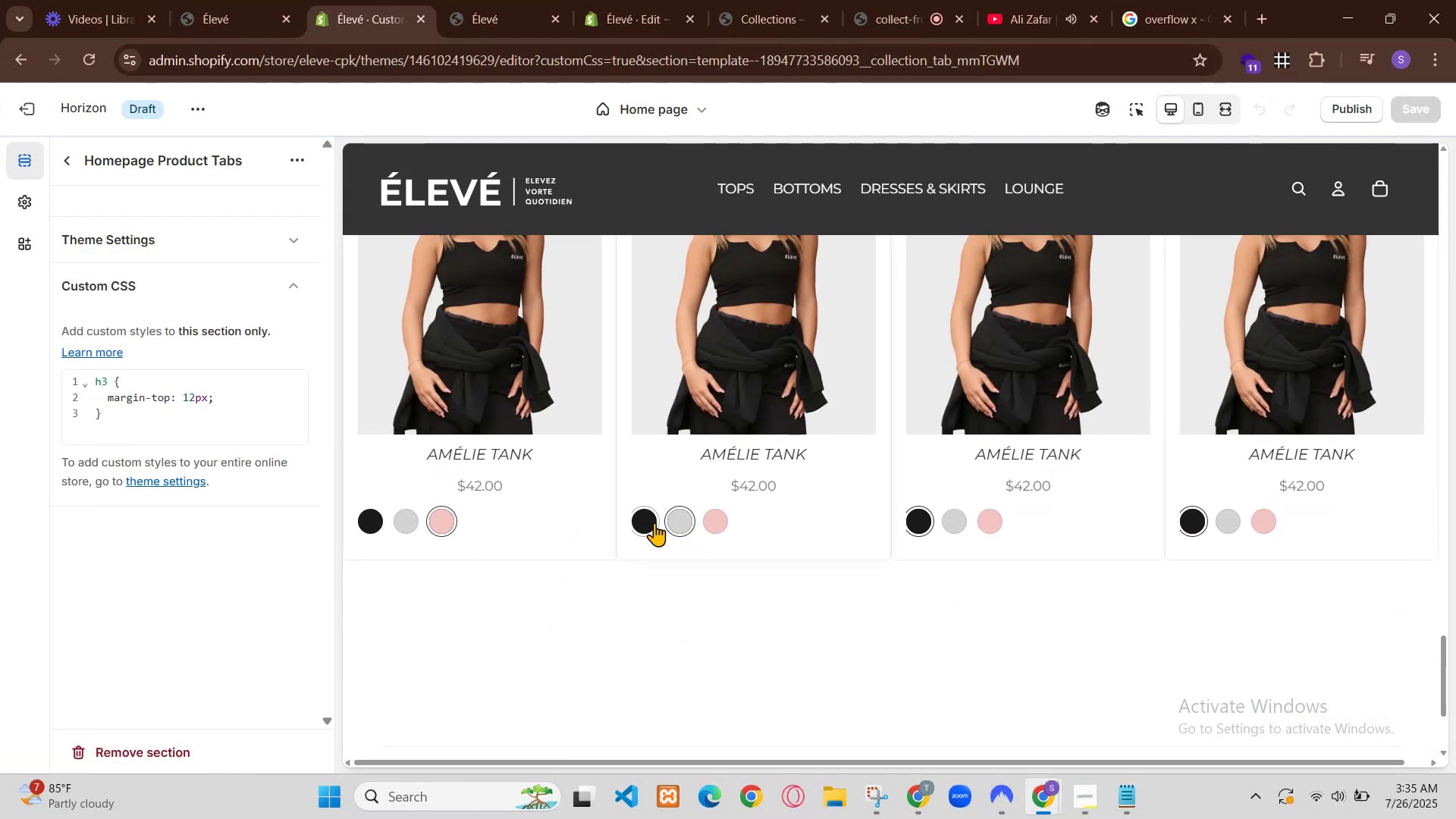 
wait(13.56)
 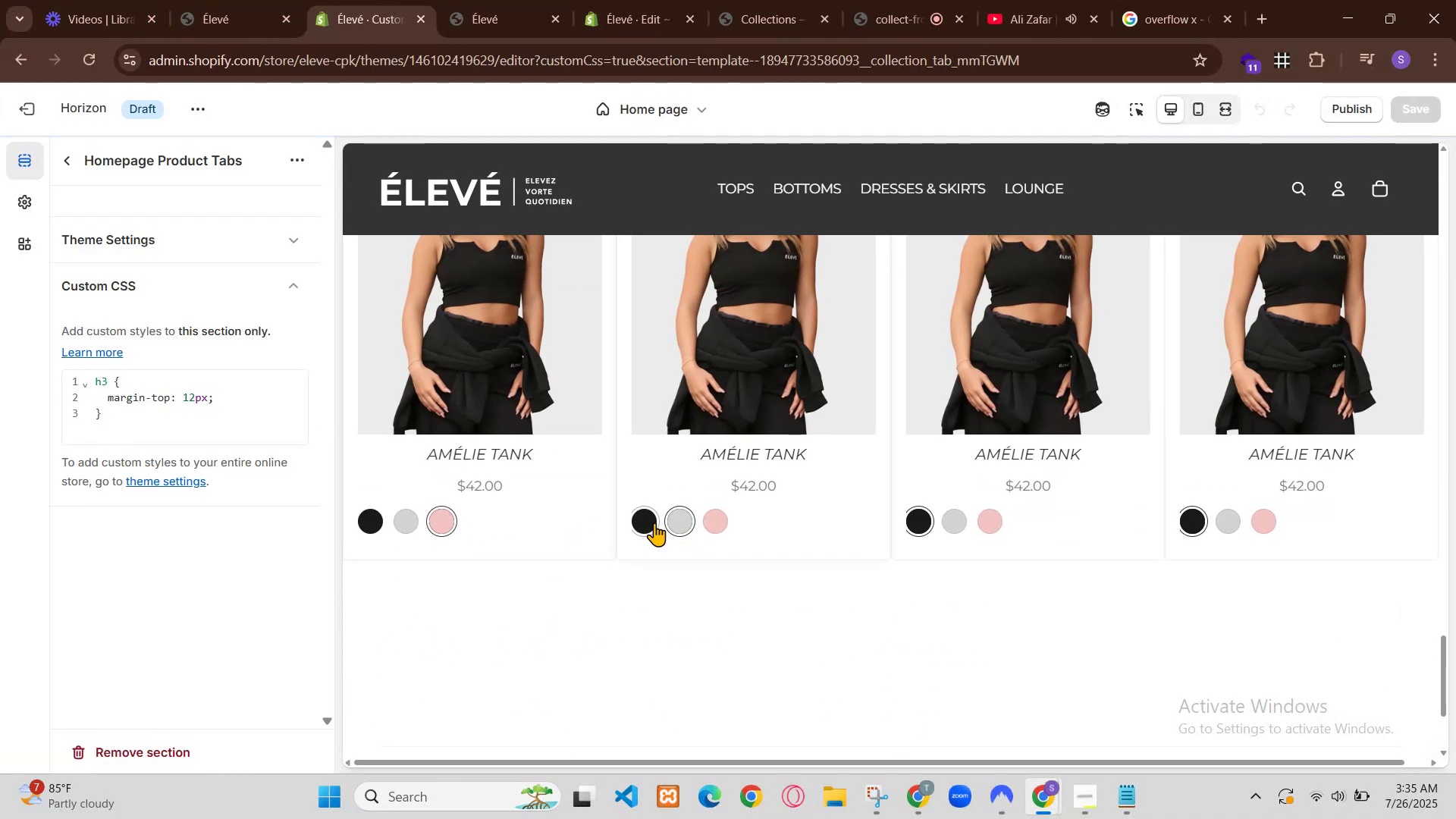 
left_click([104, 290])
 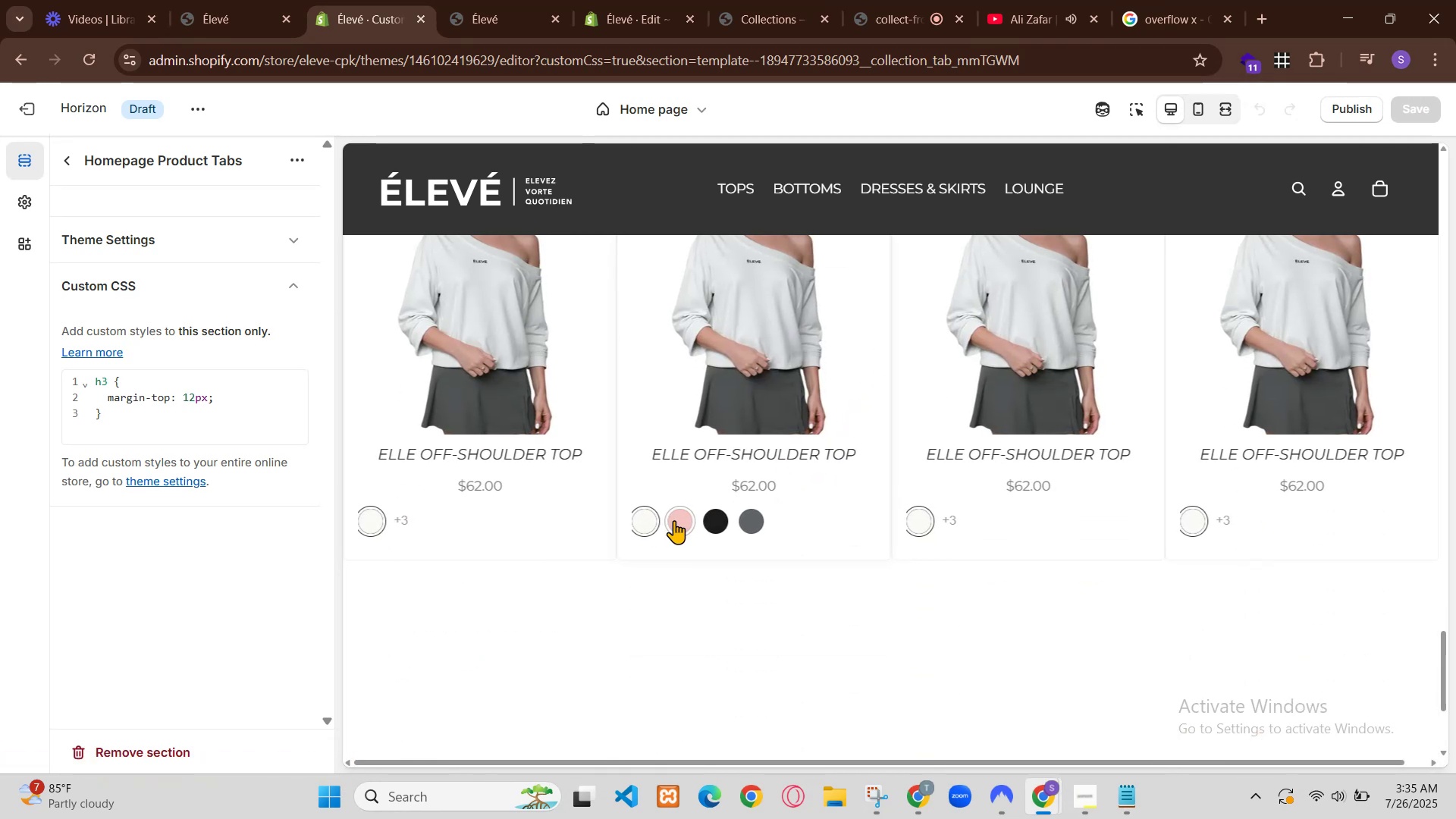 
wait(5.66)
 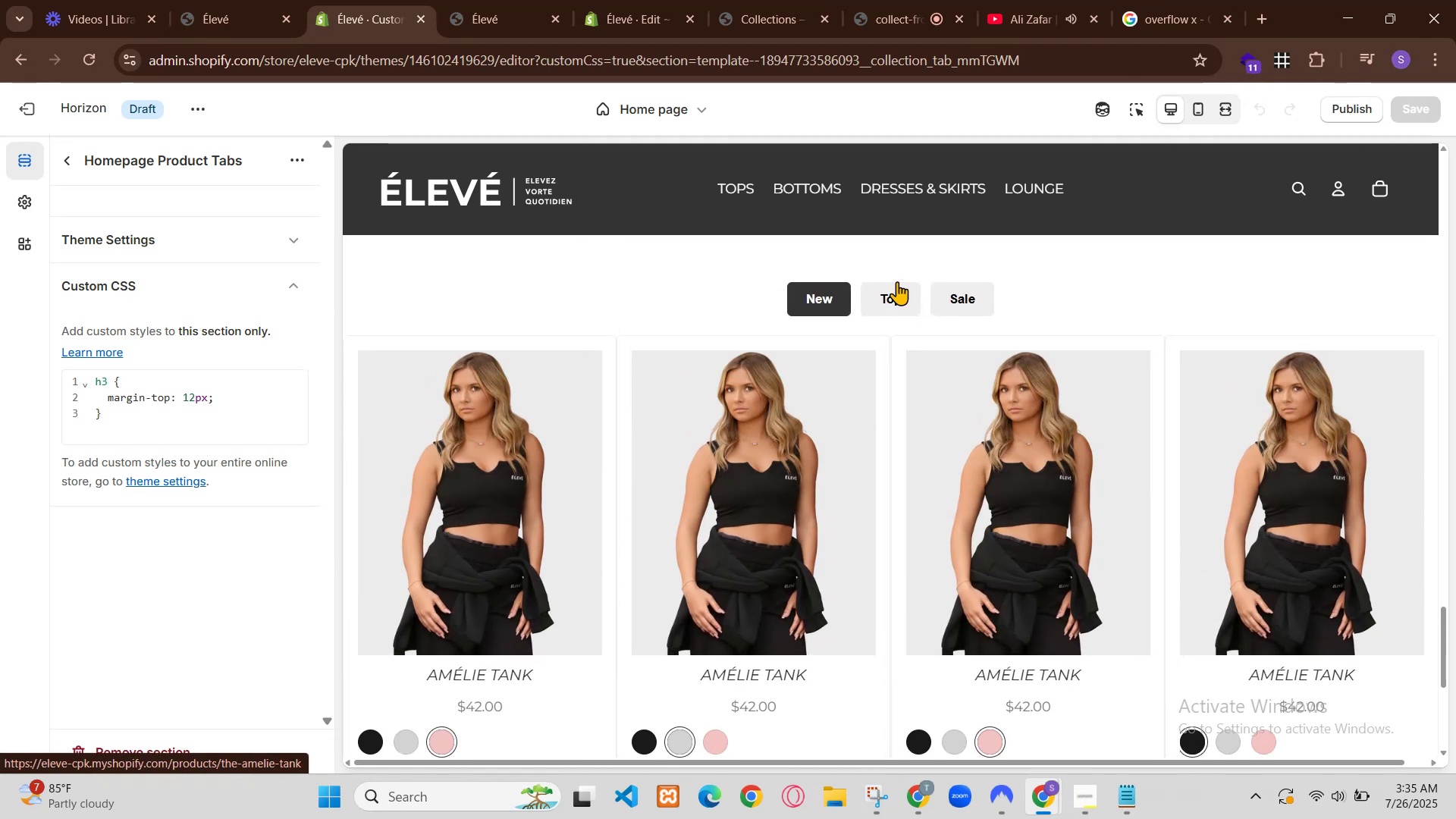 
scroll: coordinate [620, 432], scroll_direction: down, amount: 20.0
 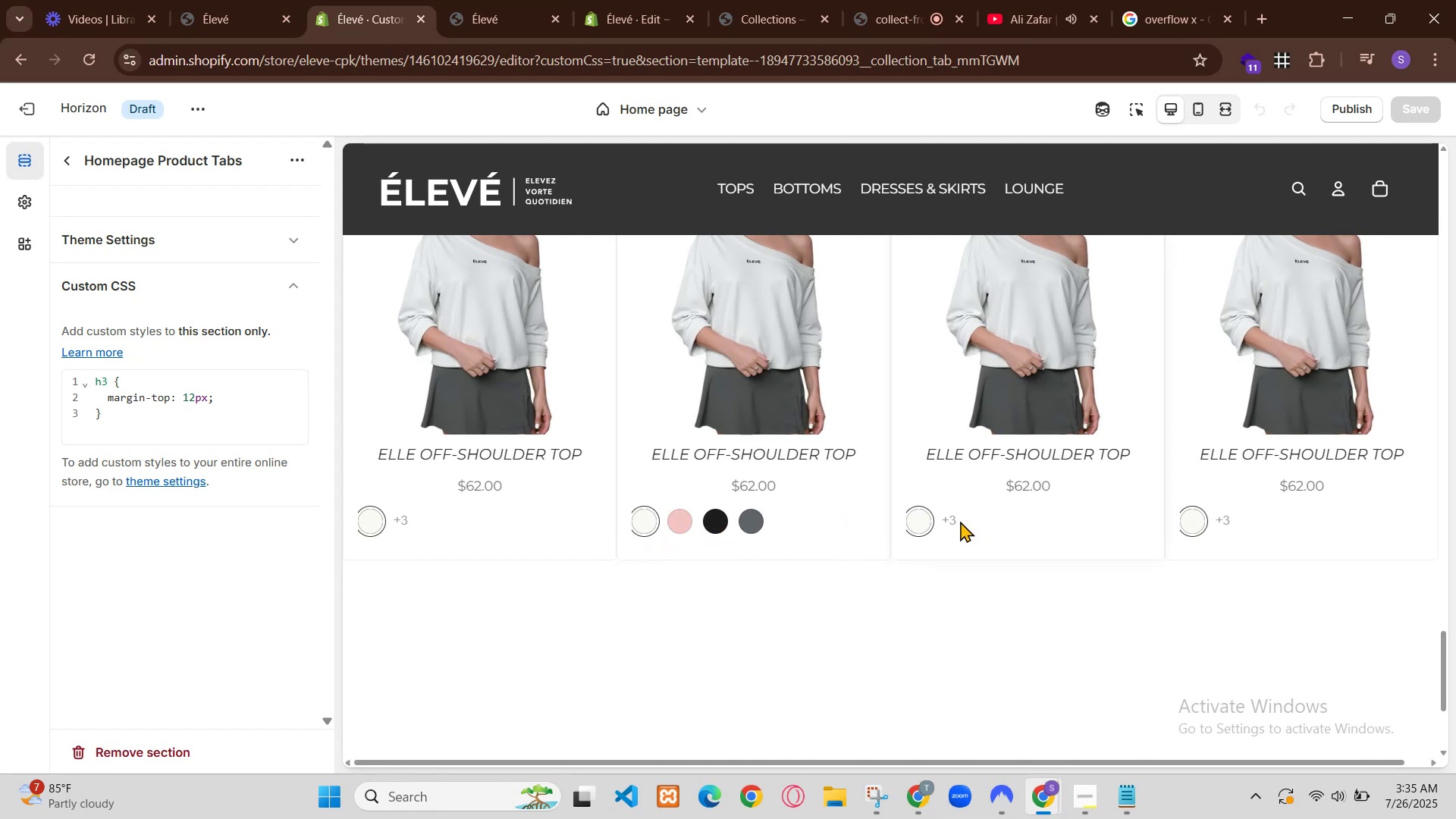 
left_click([427, 302])
 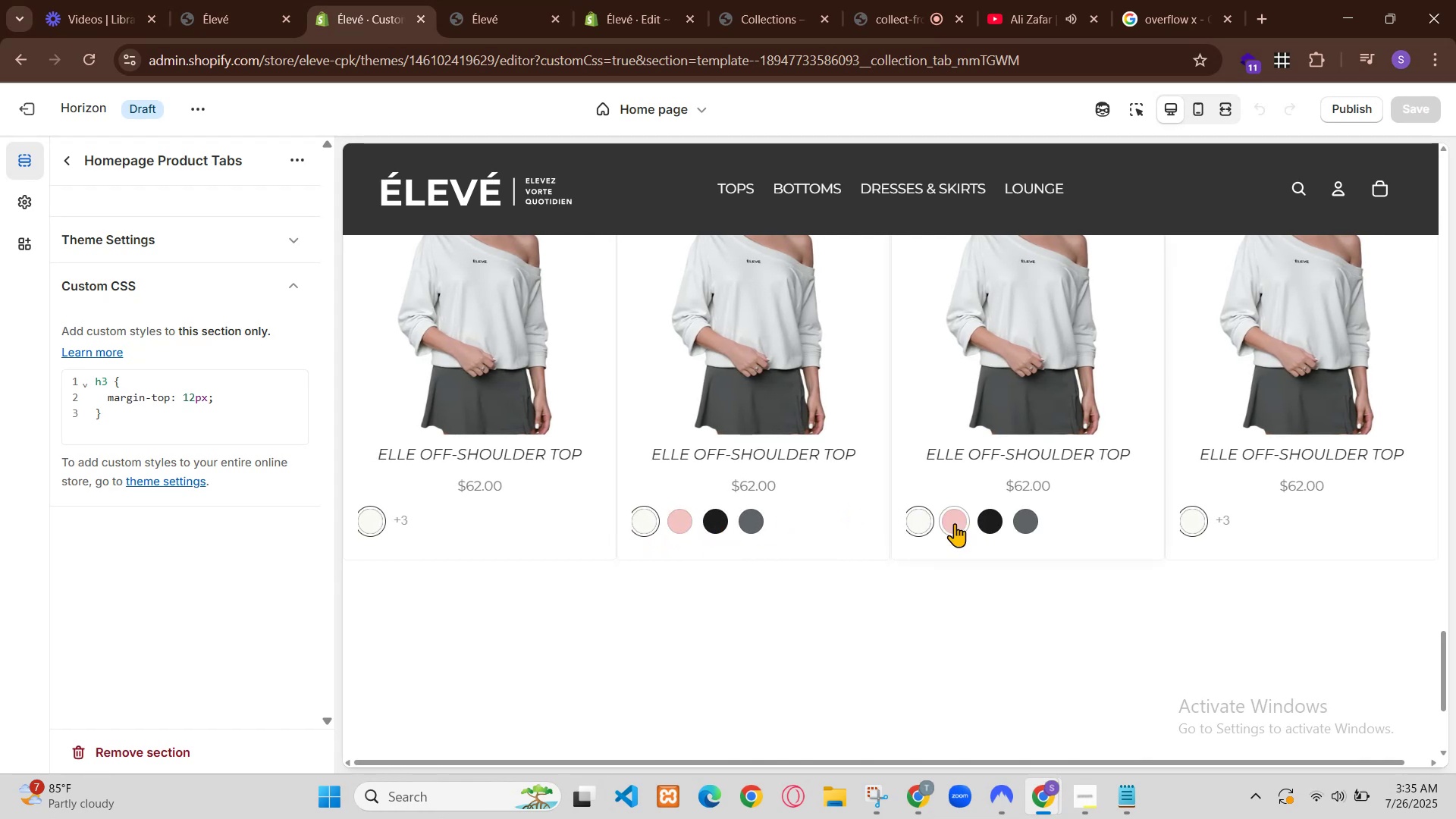 
left_click([427, 301])
 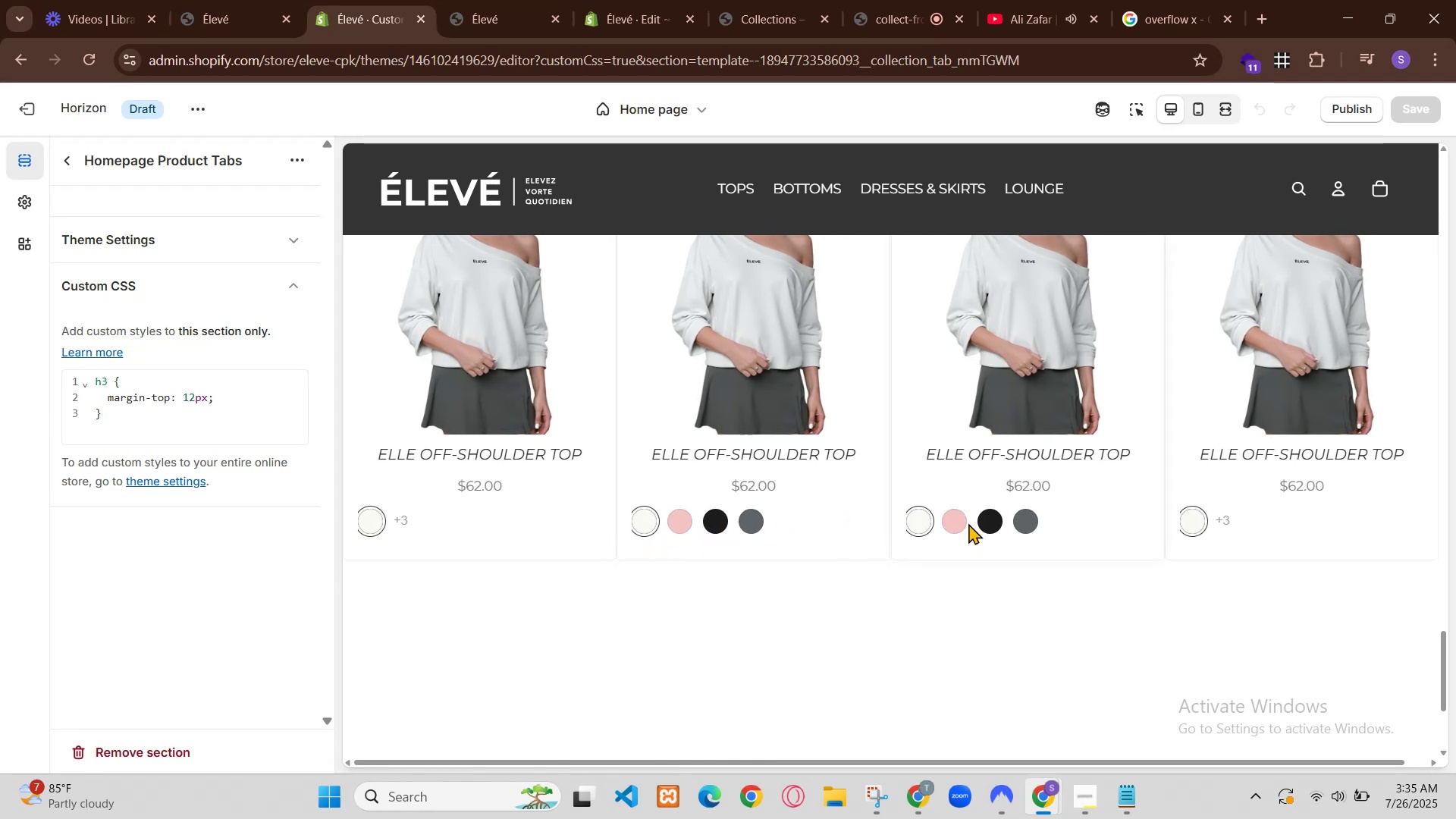 
left_click([432, 305])
 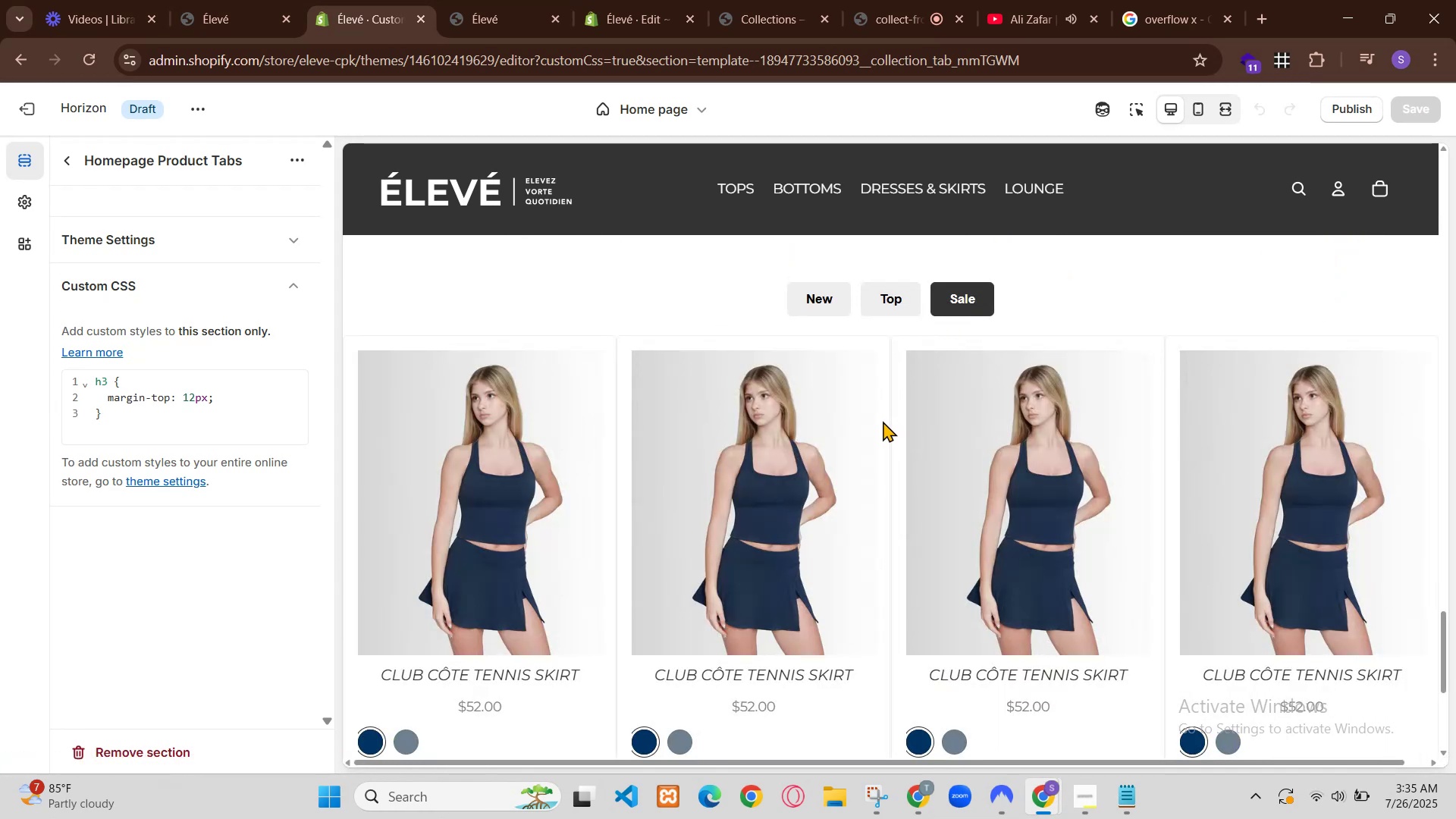 
scroll: coordinate [439, 328], scroll_direction: up, amount: 2.0
 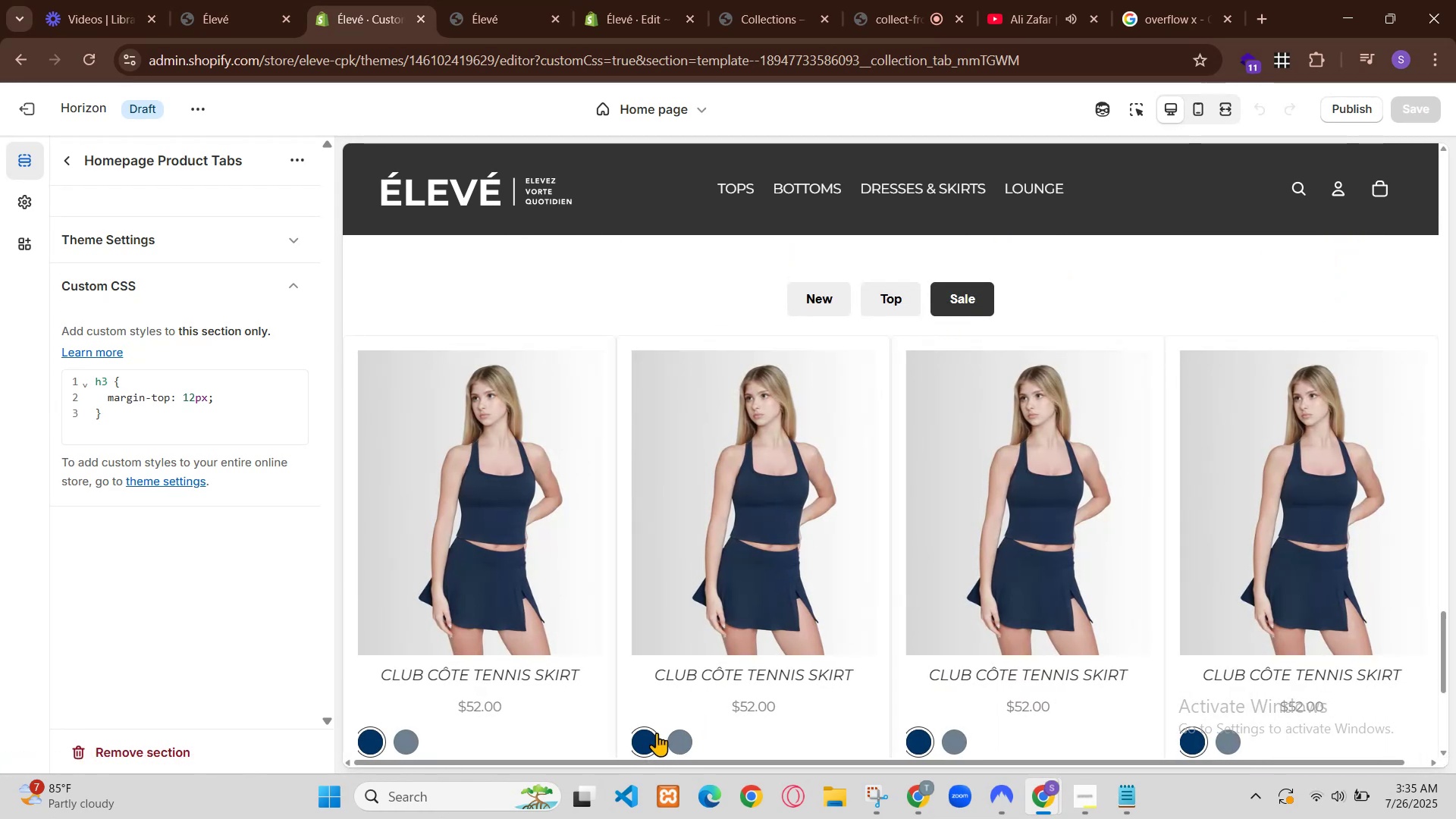 
scroll: coordinate [416, 390], scroll_direction: down, amount: 2.0
 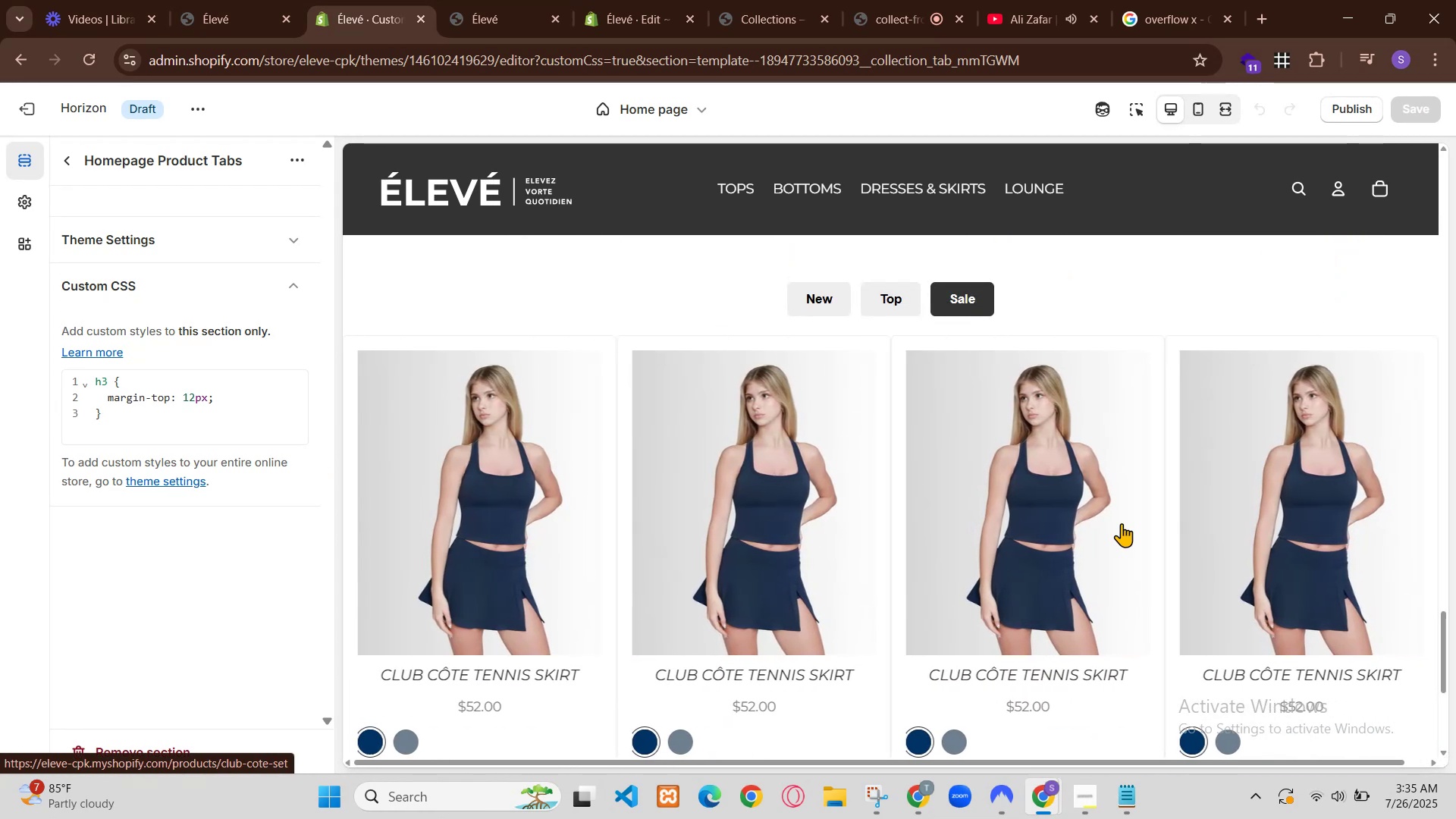 
left_click([423, 310])
 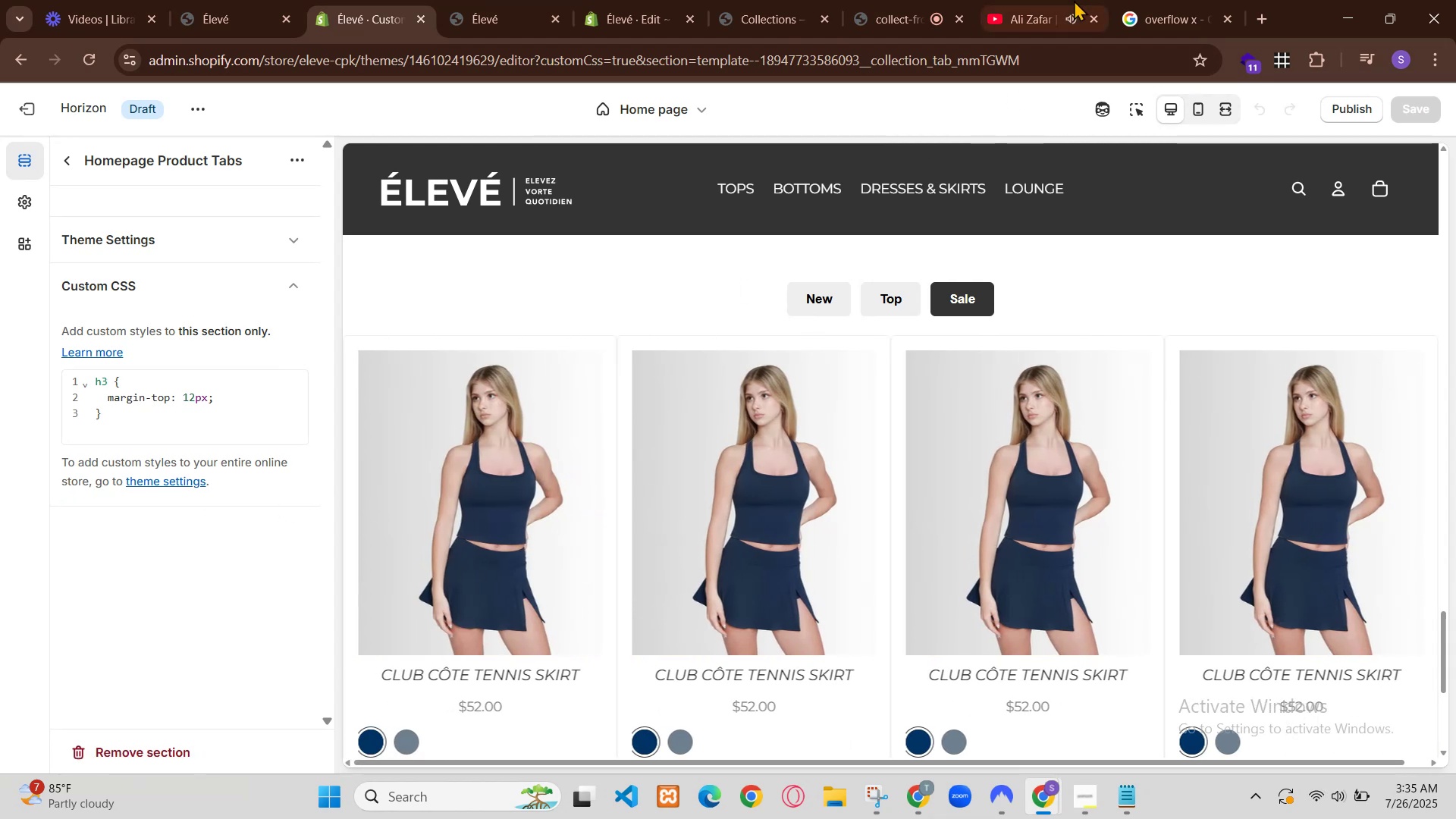 
left_click([315, 12])
 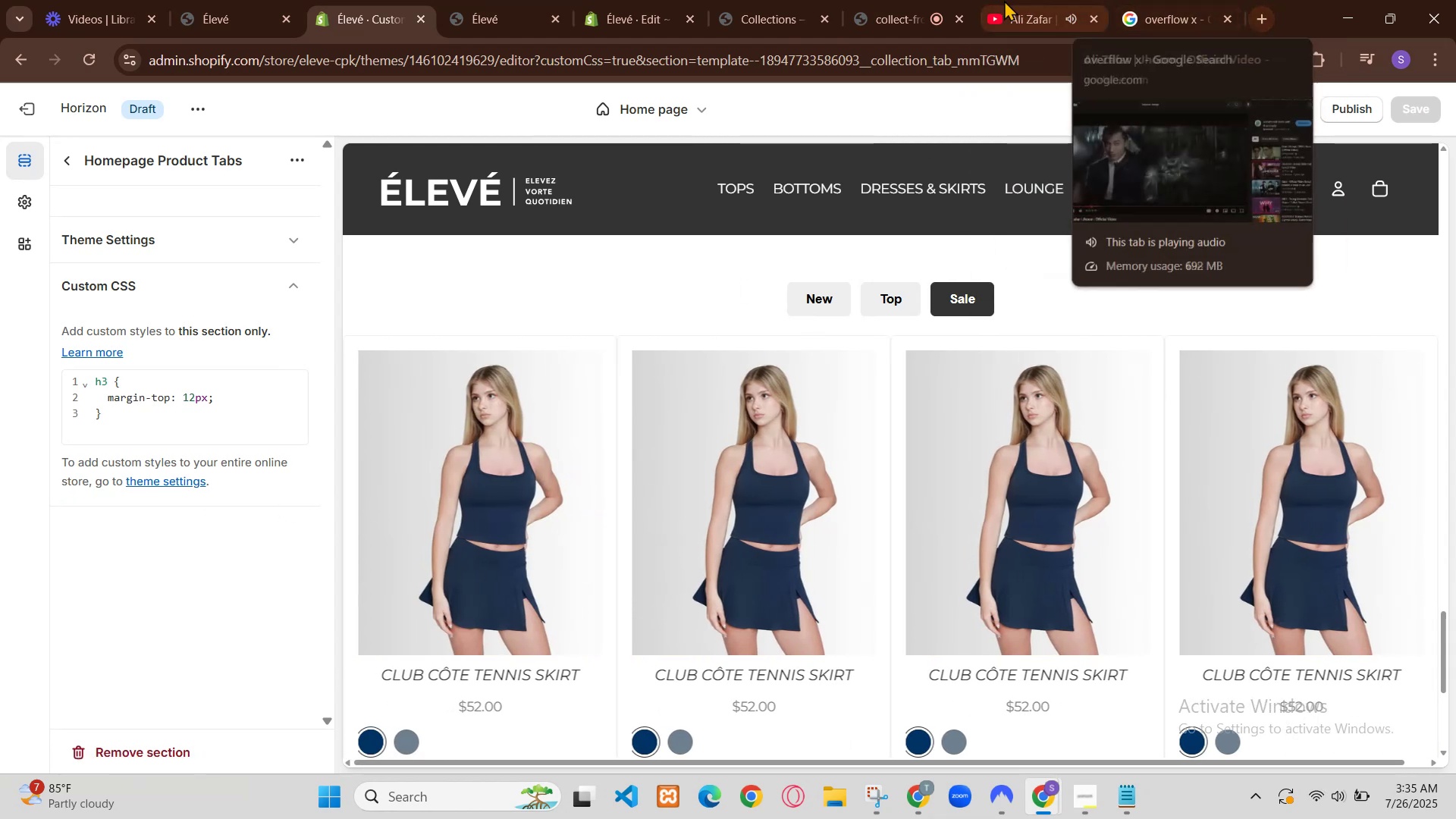 
left_click([321, 19])
 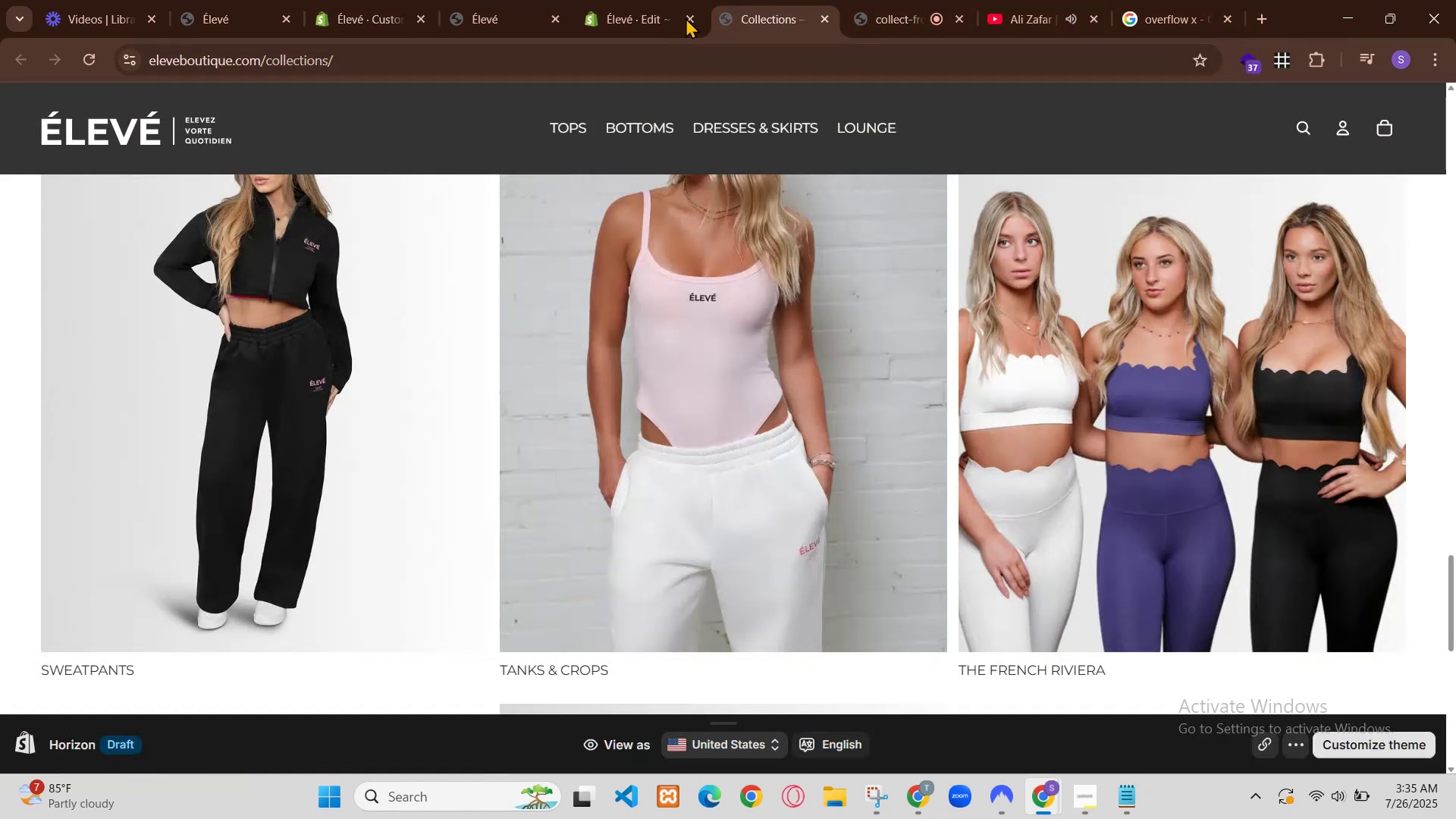 
left_click([209, 0])
 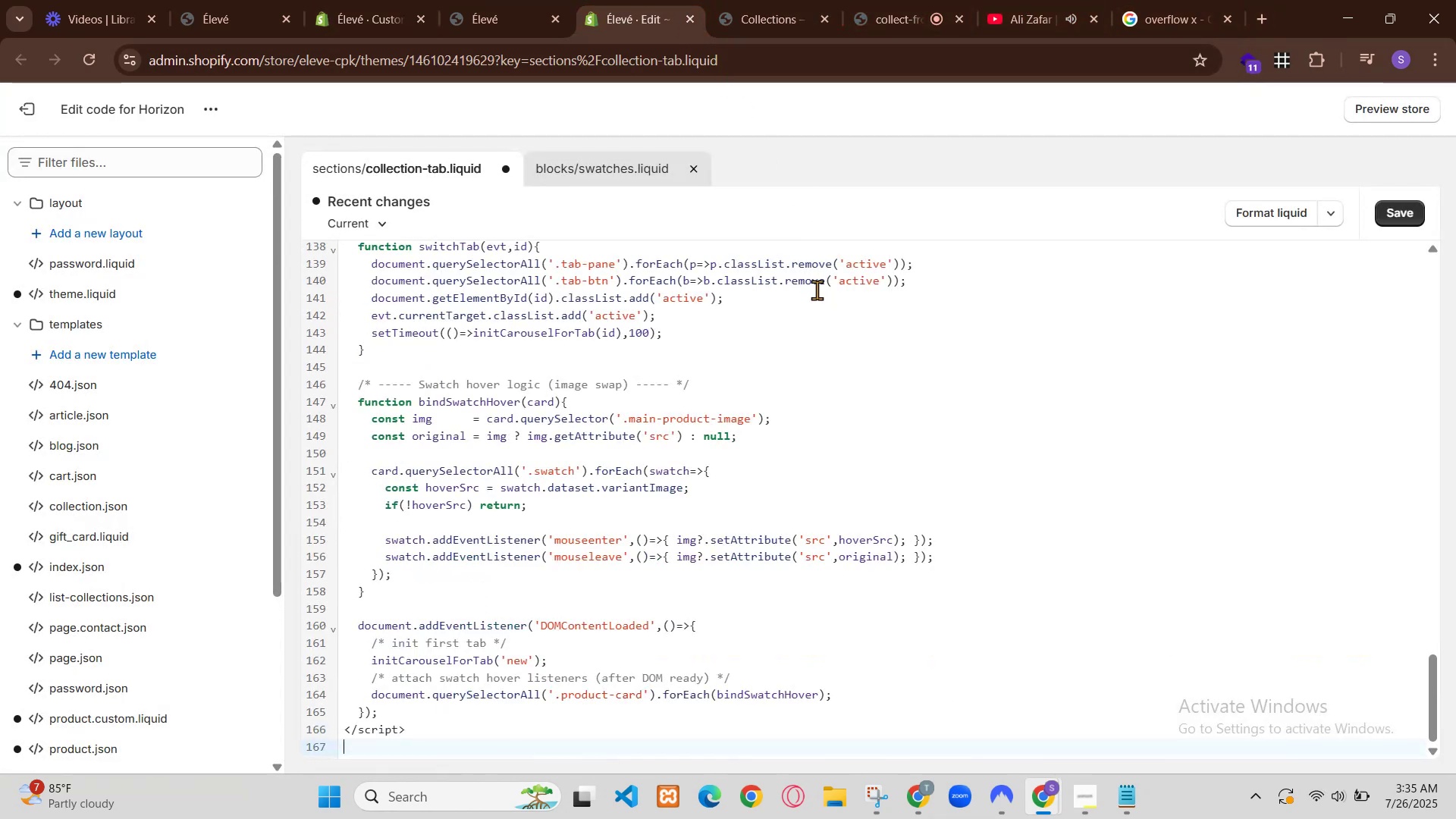 
left_click([437, 366])
 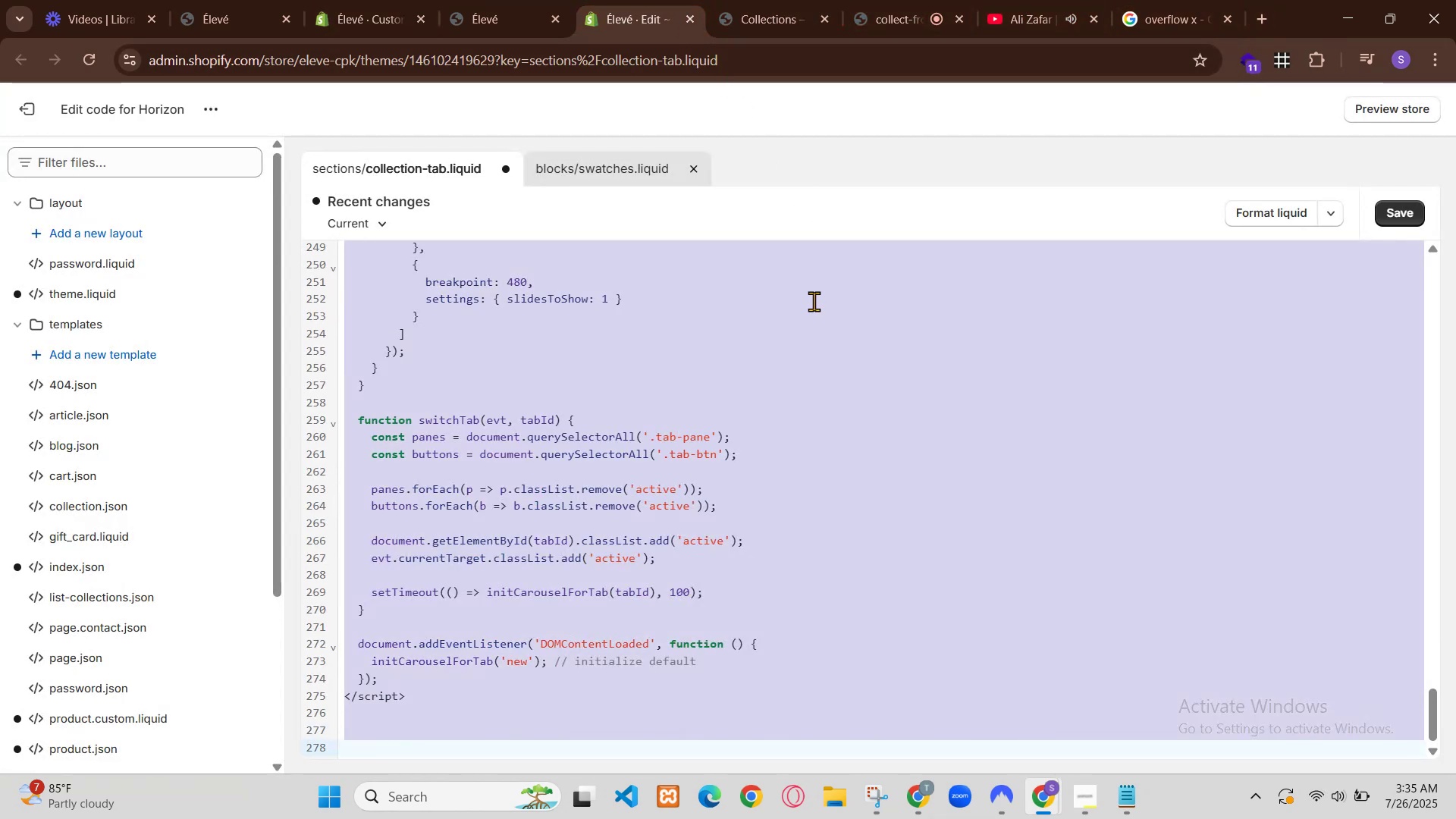 
scroll: coordinate [469, 365], scroll_direction: up, amount: 1.0
 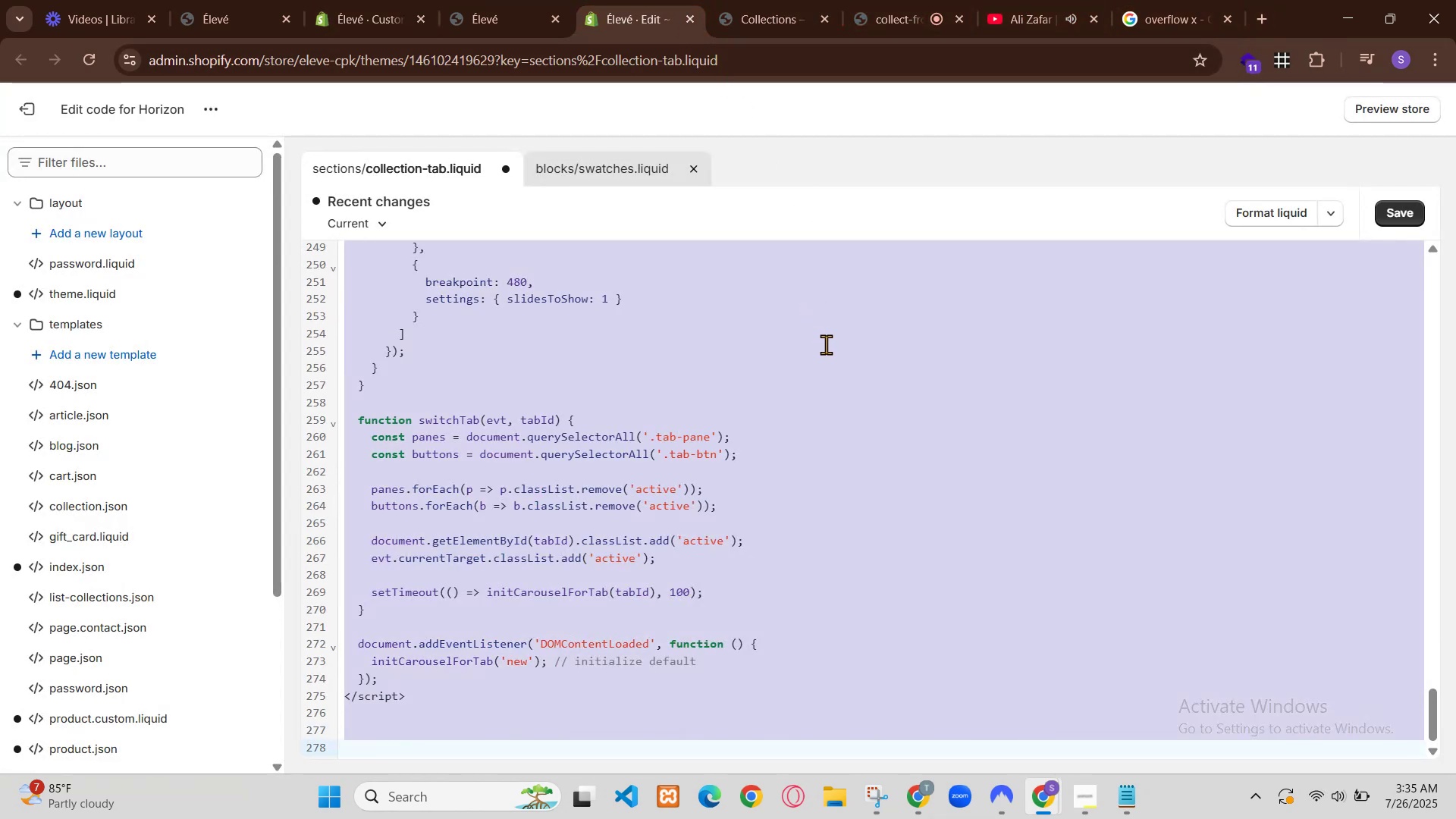 
left_click([466, 600])
 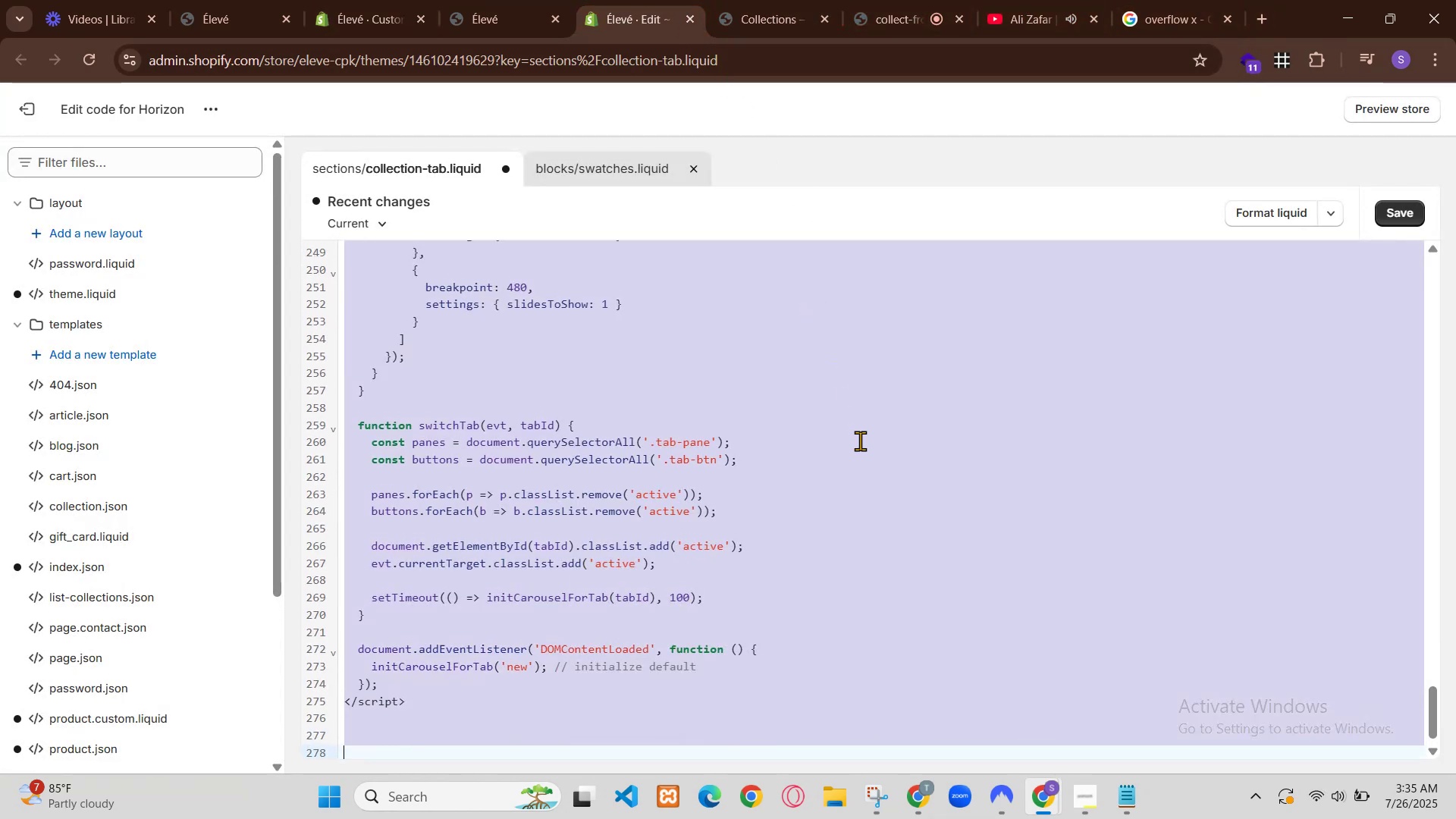 
left_click([466, 593])
 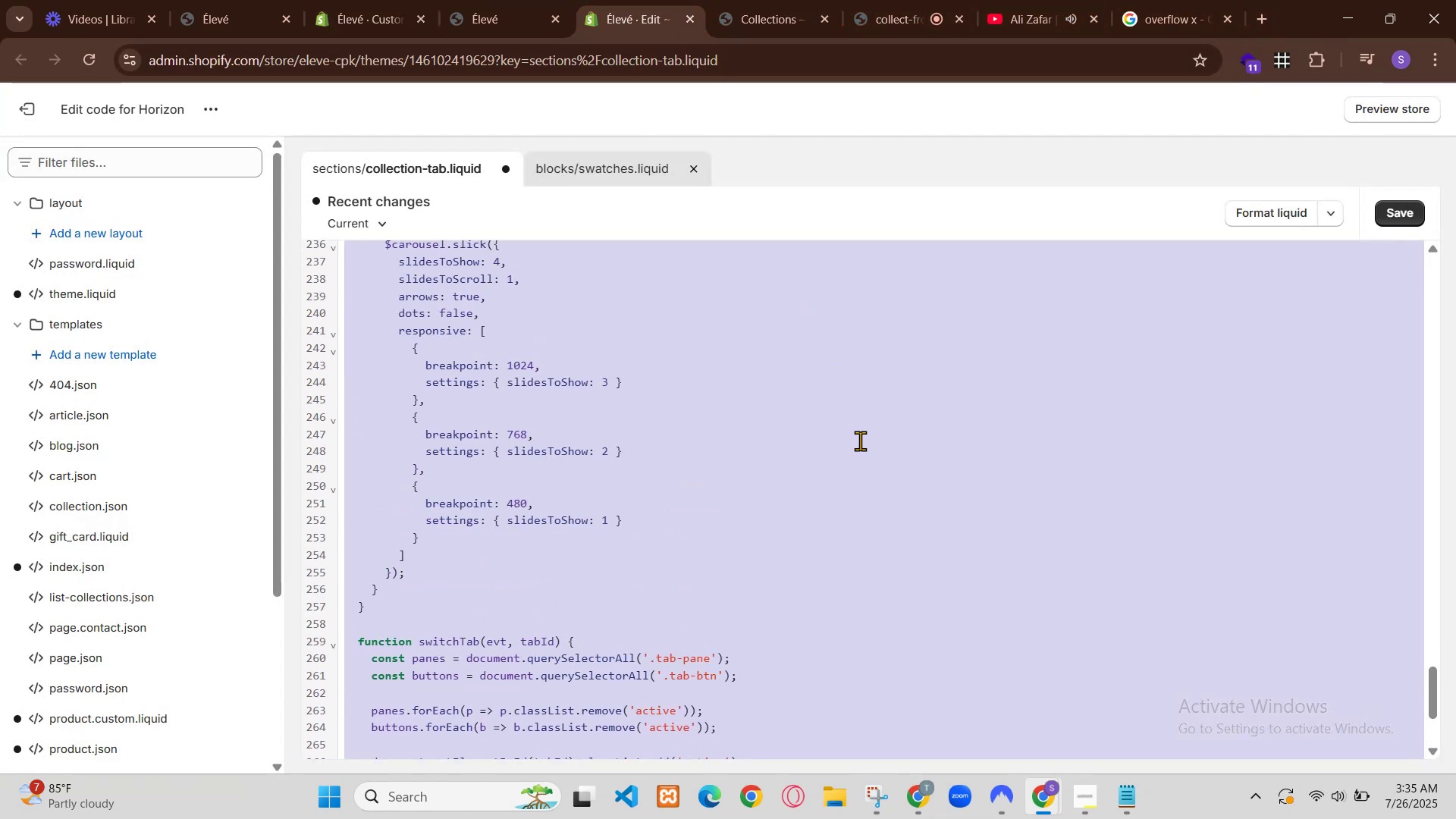 
left_click([435, 584])
 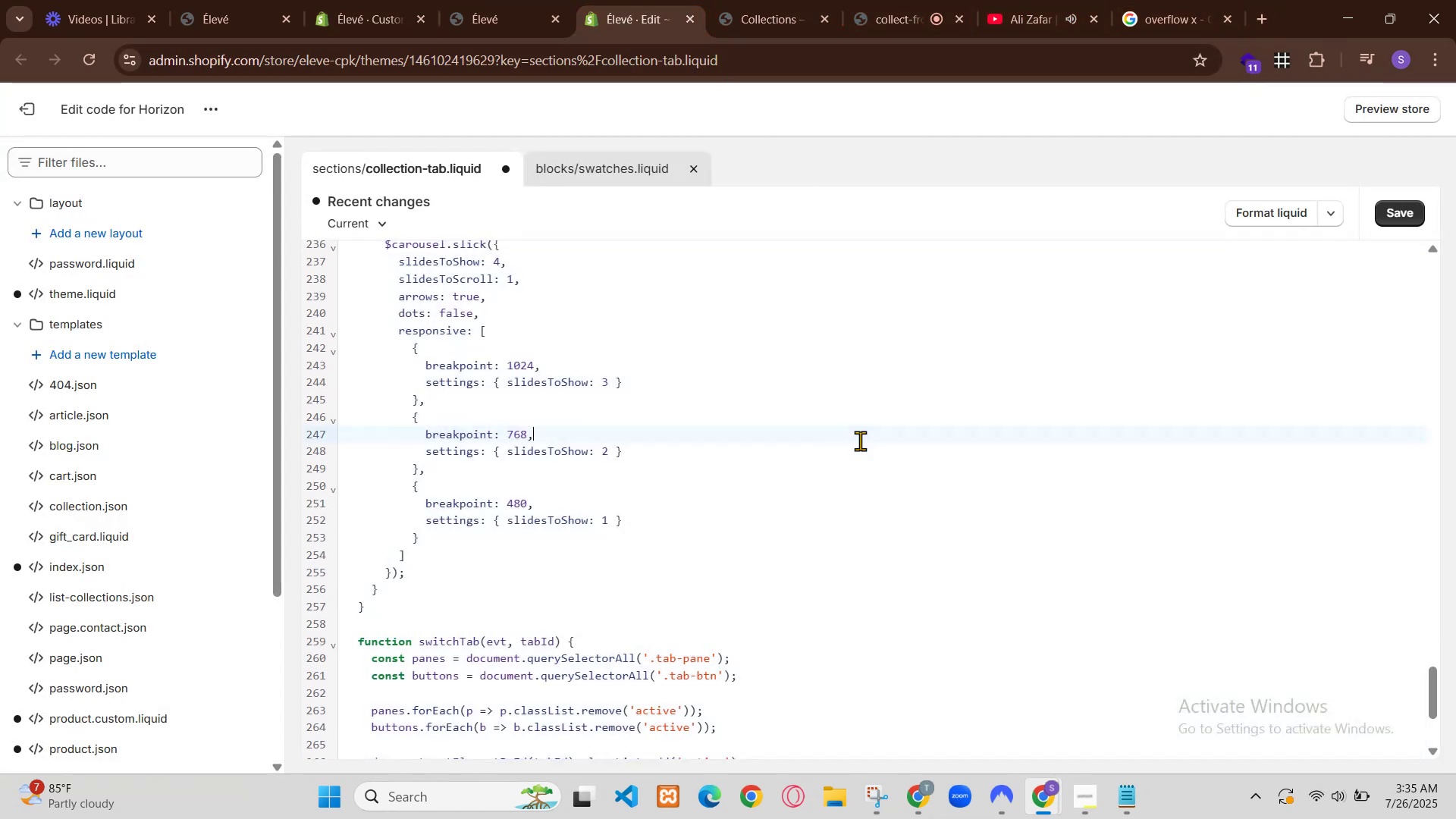 
left_click([403, 584])
 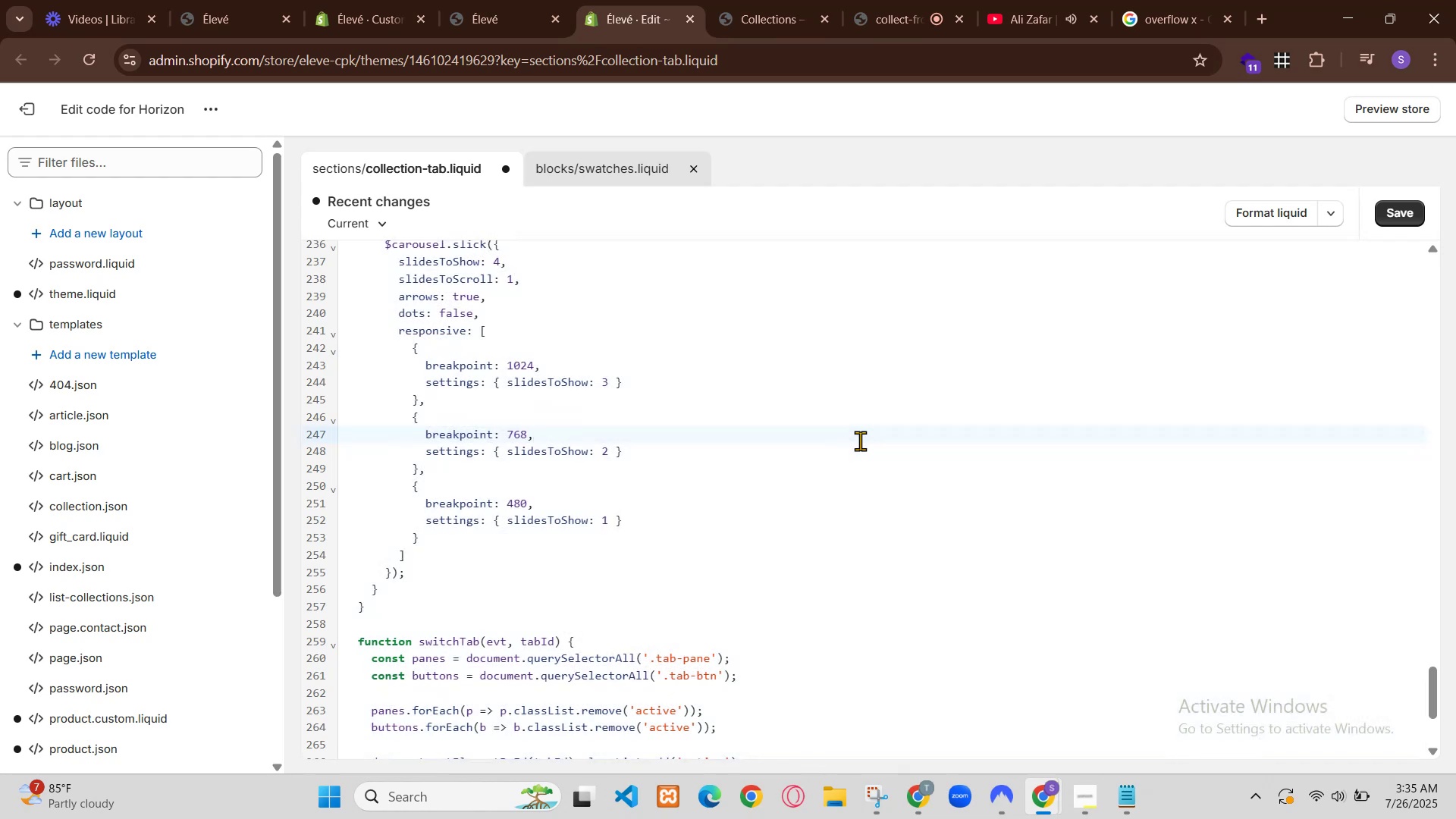 
left_click([403, 584])
 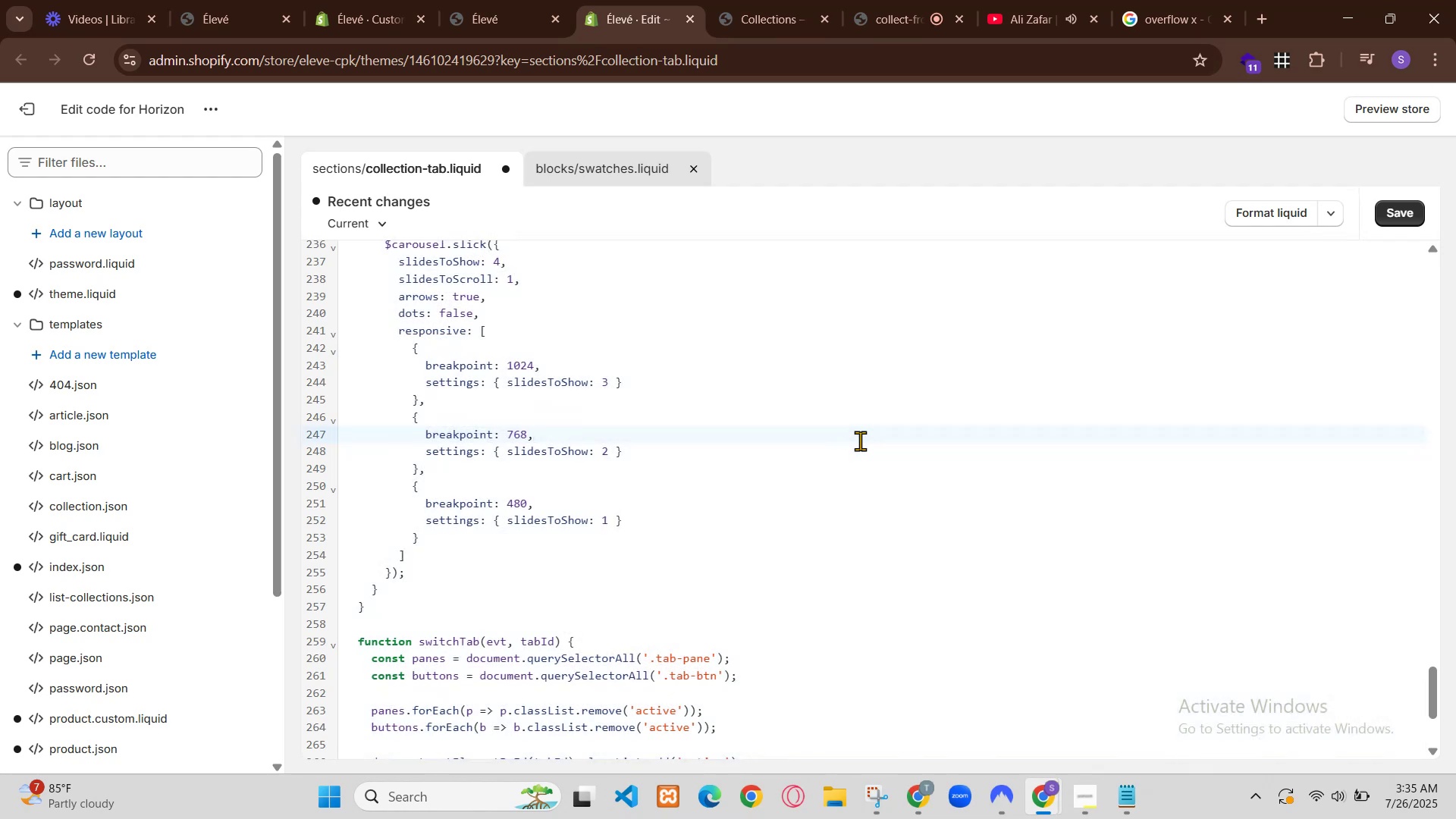 
left_click([437, 583])
 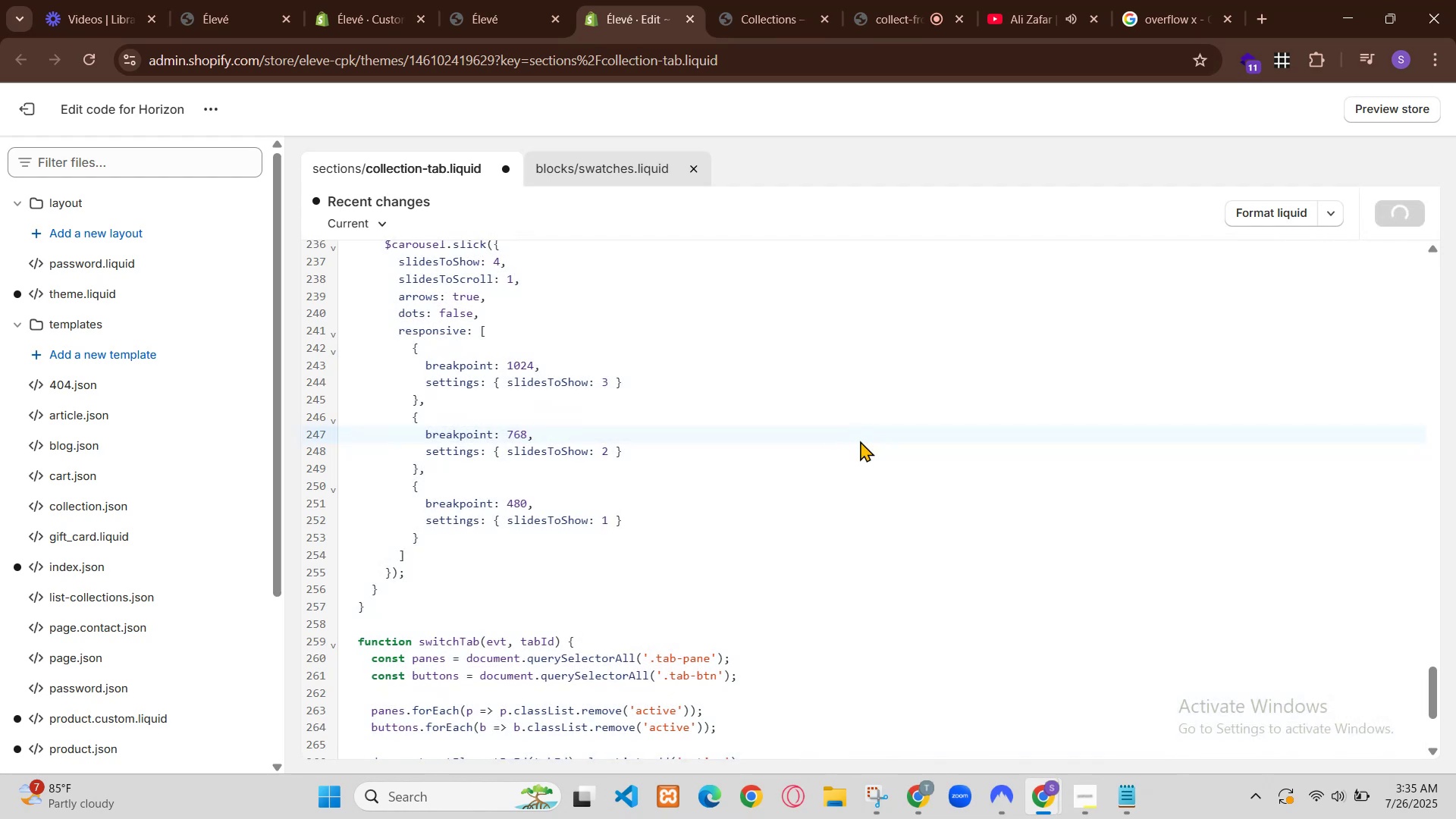 
left_click([465, 584])
 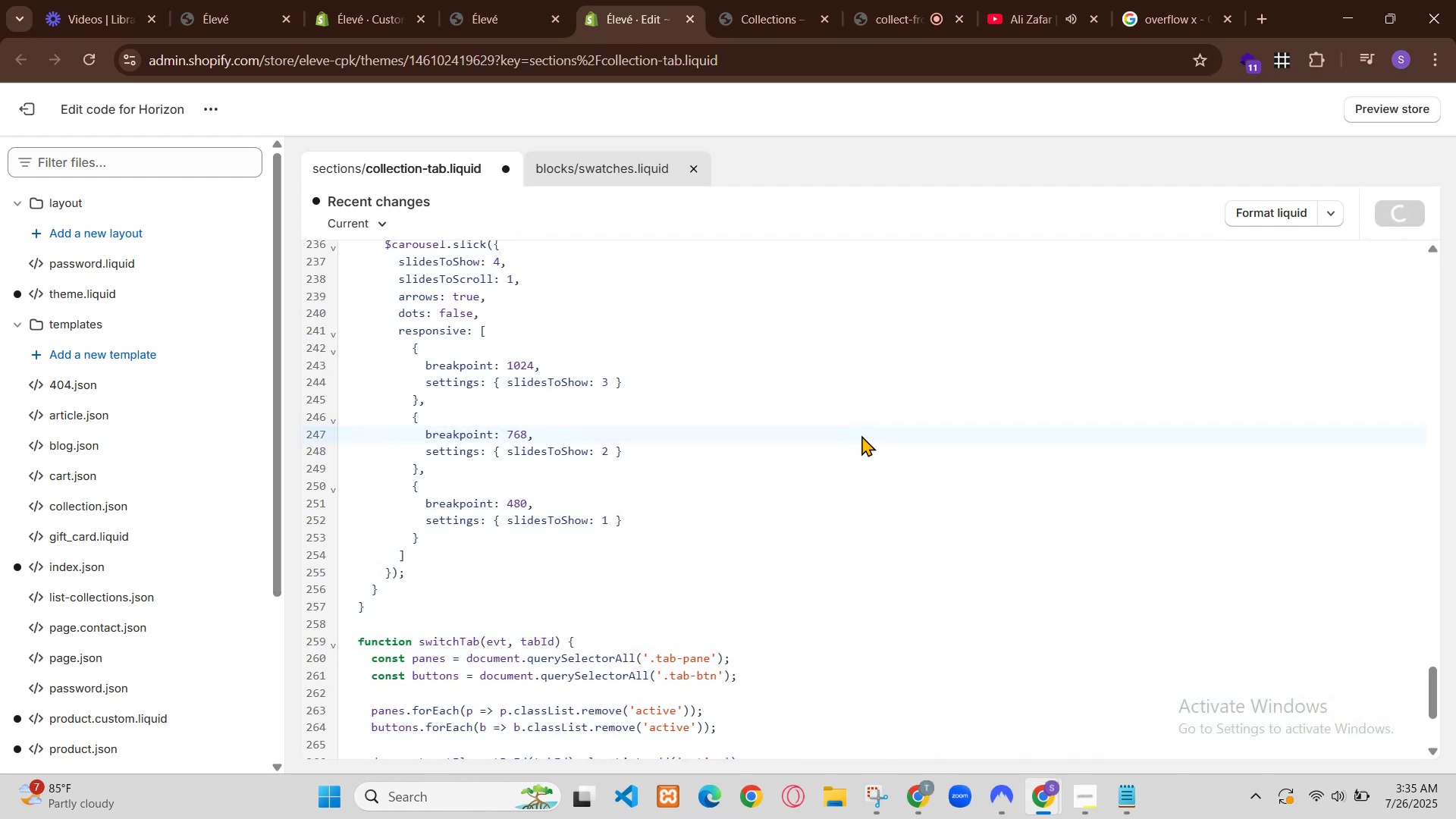 
left_click([471, 584])
 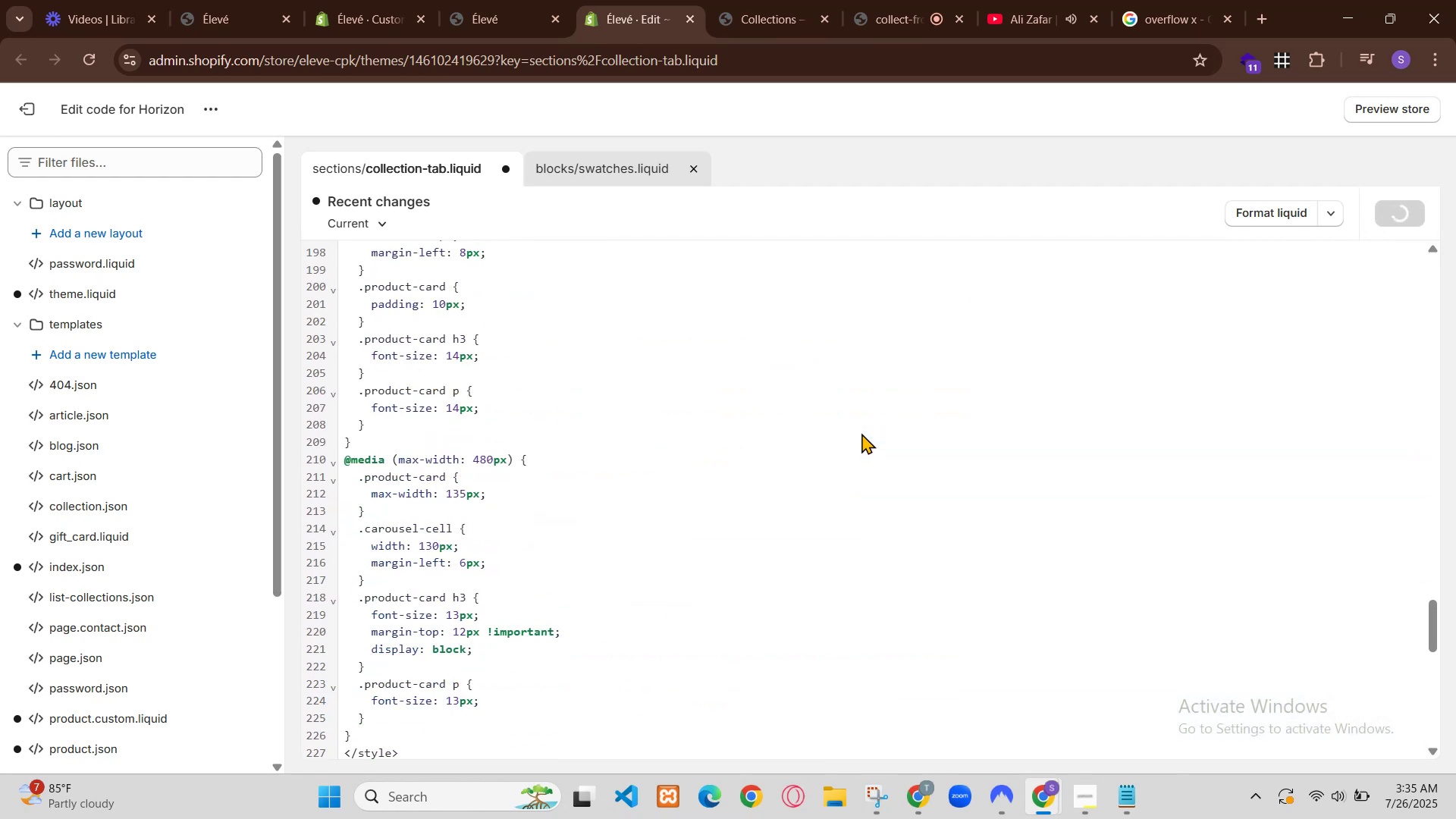 
left_click([808, 598])
 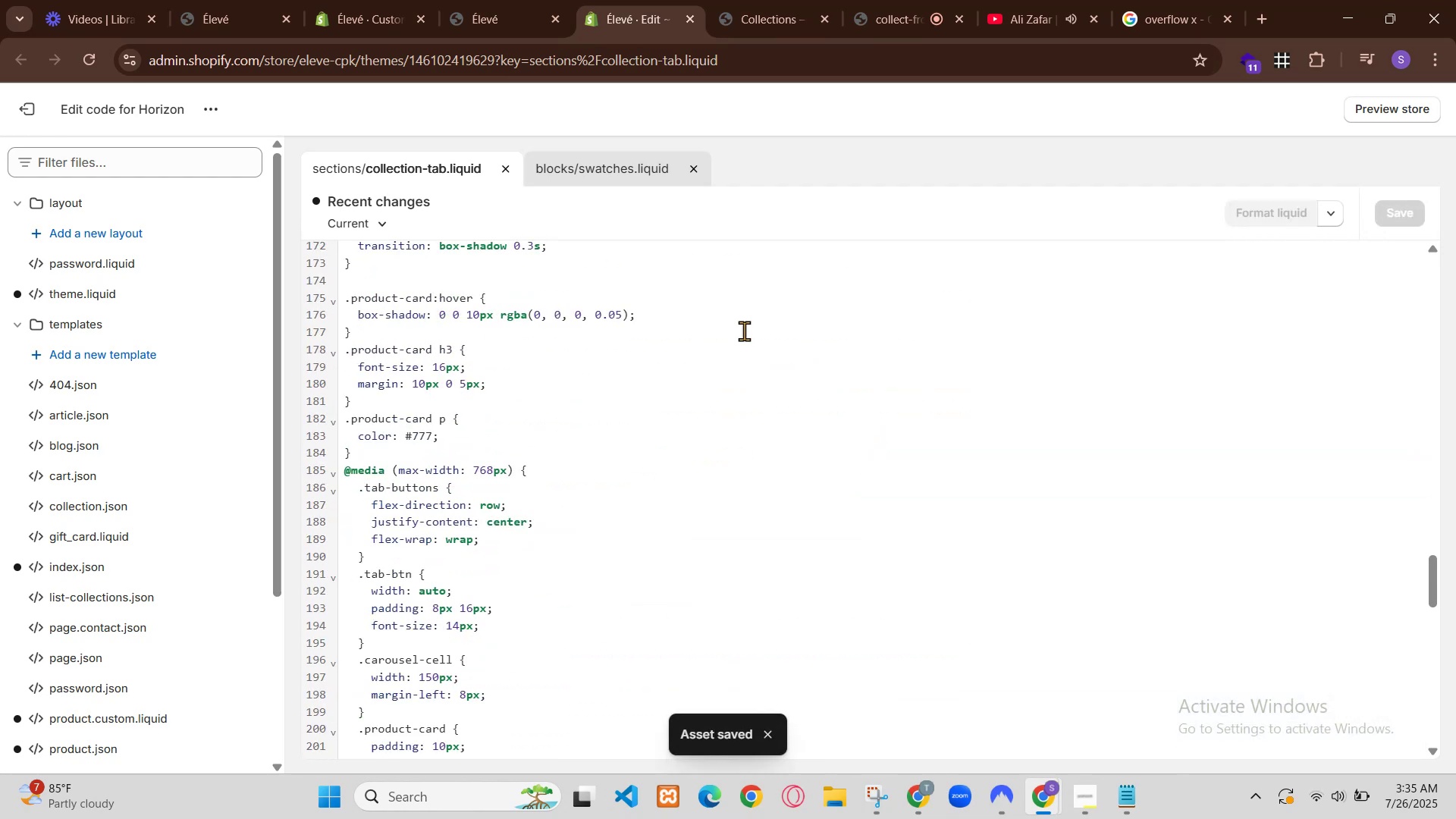 
scroll: coordinate [847, 582], scroll_direction: up, amount: 2.0
 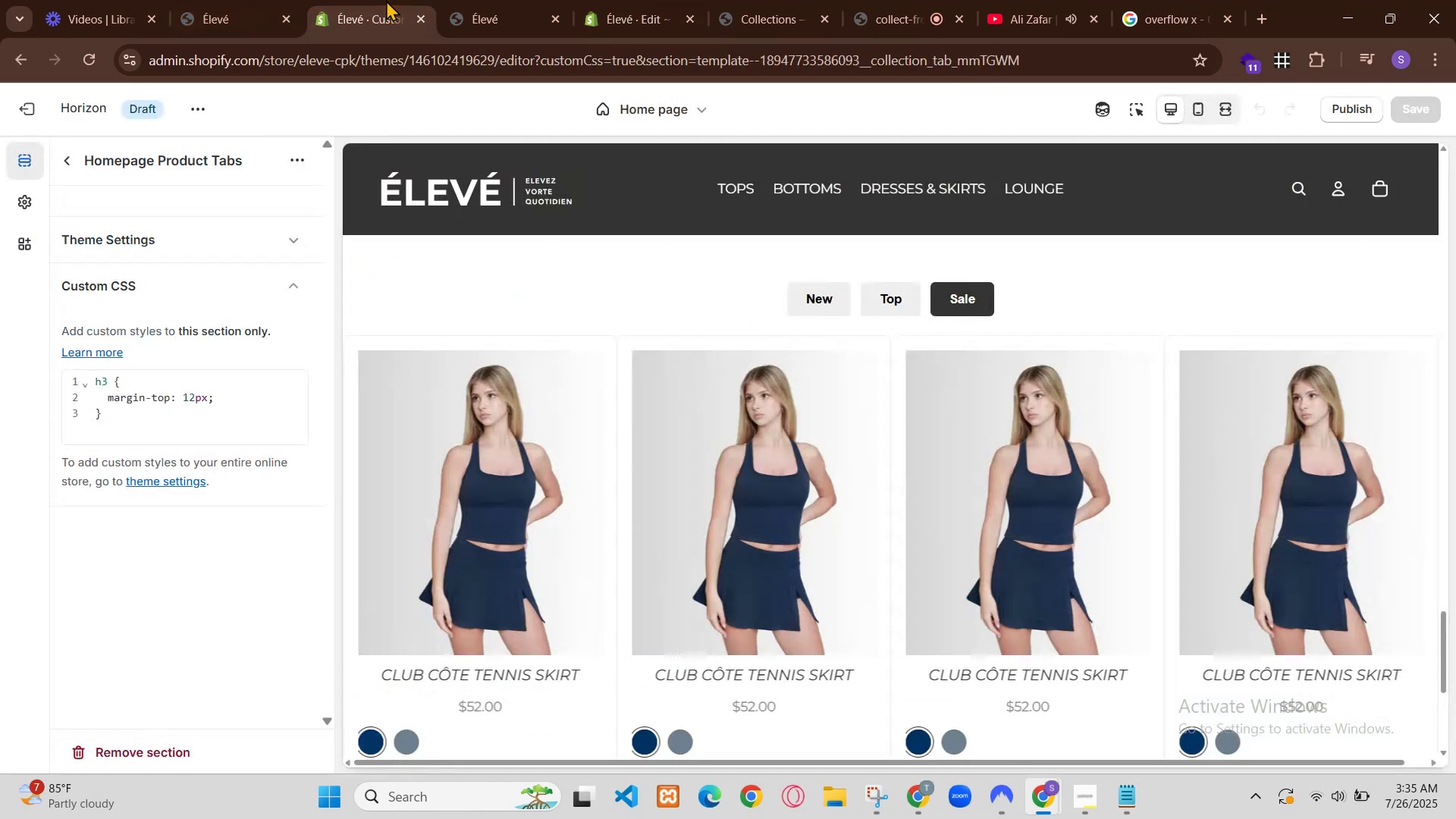 
left_click([726, 471])
 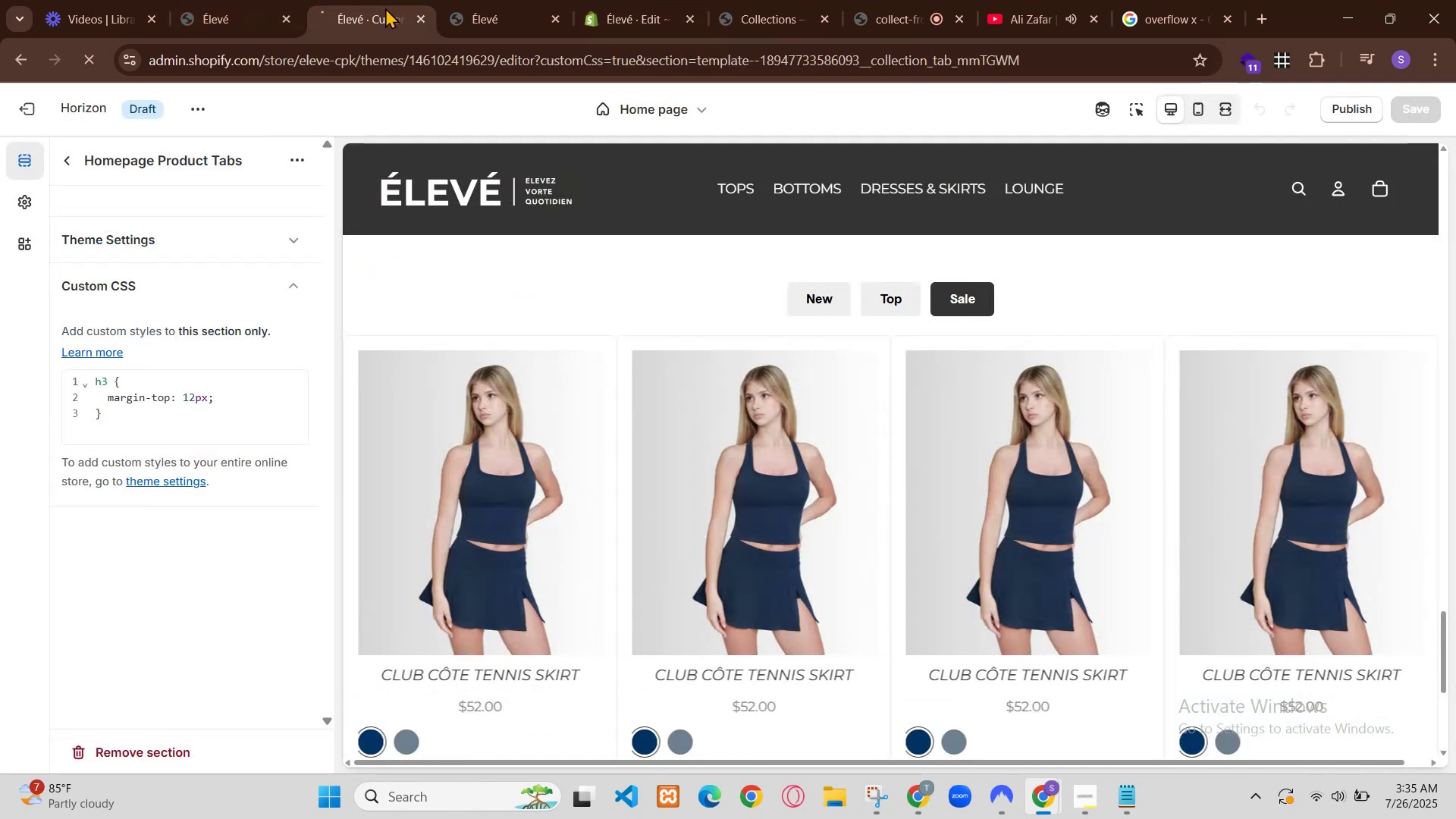 
scroll: coordinate [725, 472], scroll_direction: down, amount: 2.0
 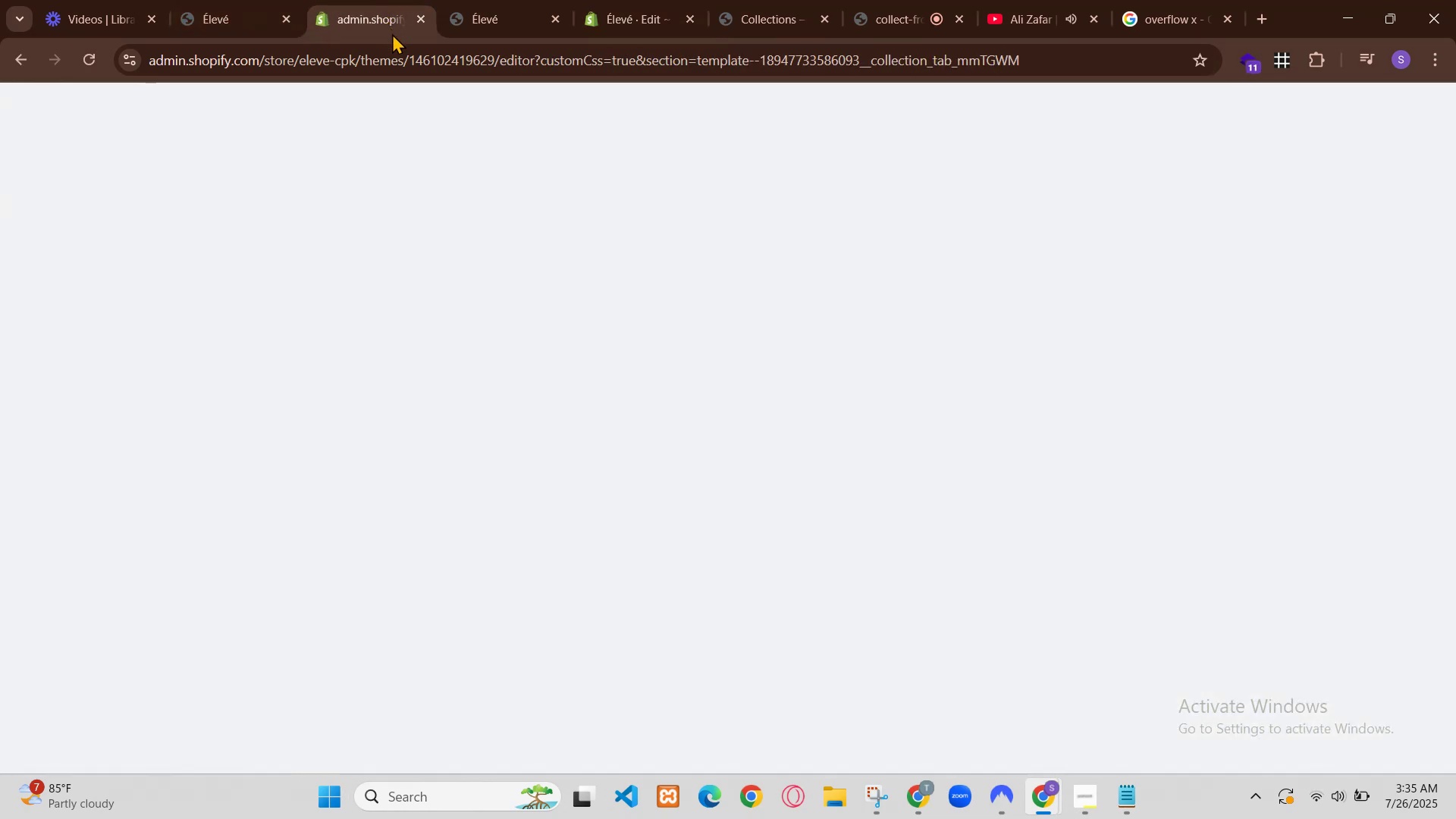 
left_click([500, 588])
 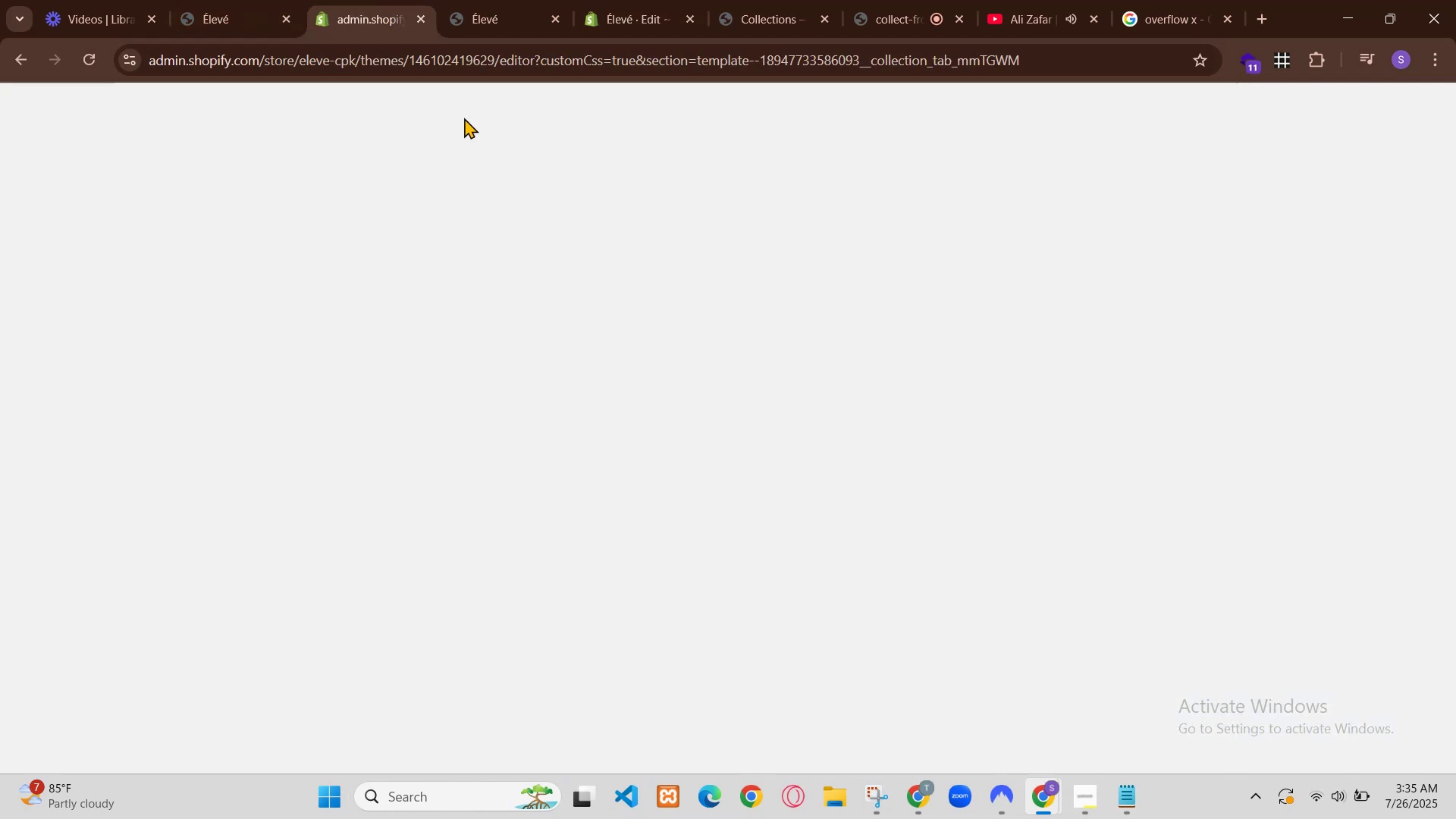 
left_click([476, 588])
 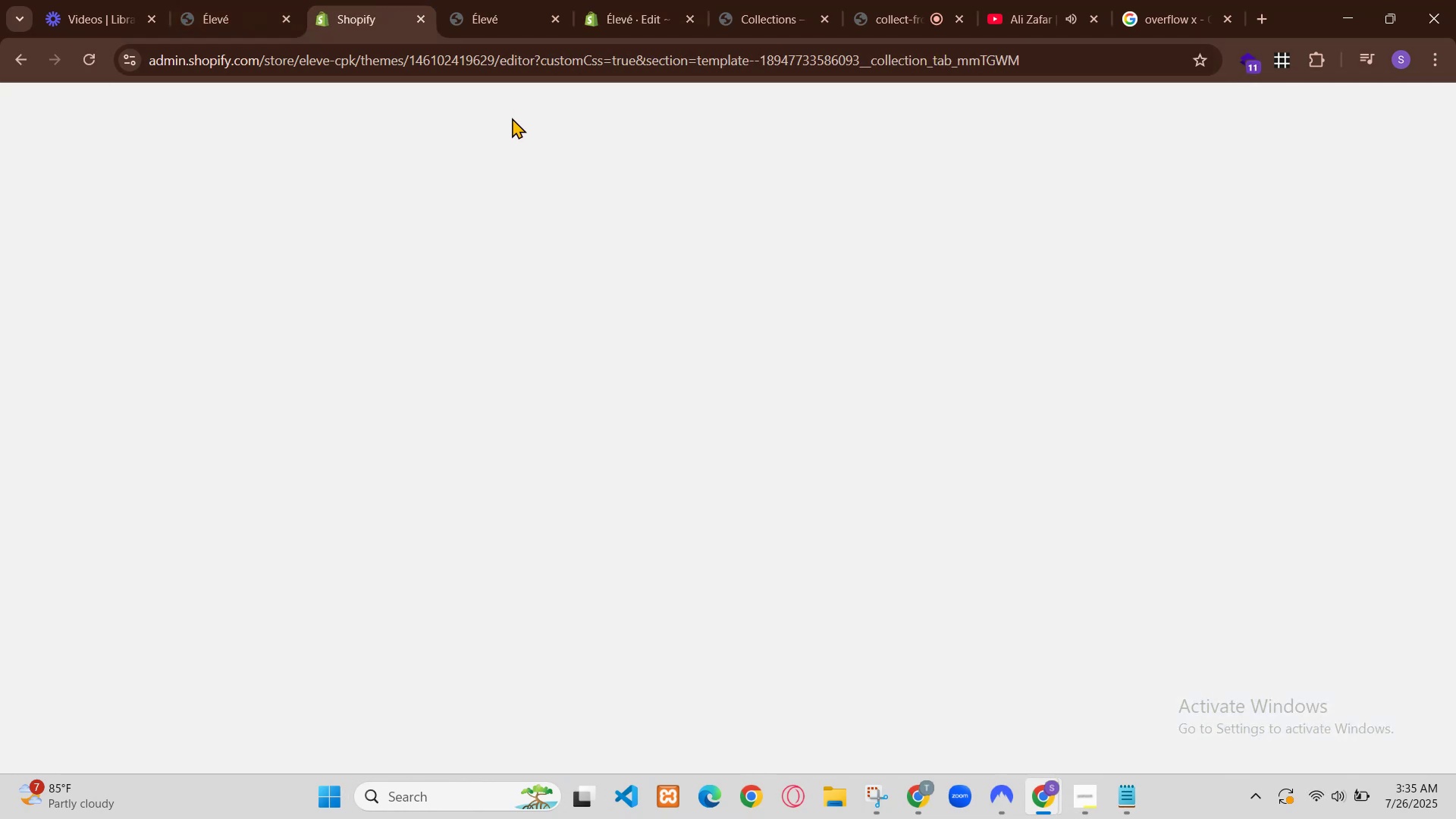 
left_click([427, 588])
 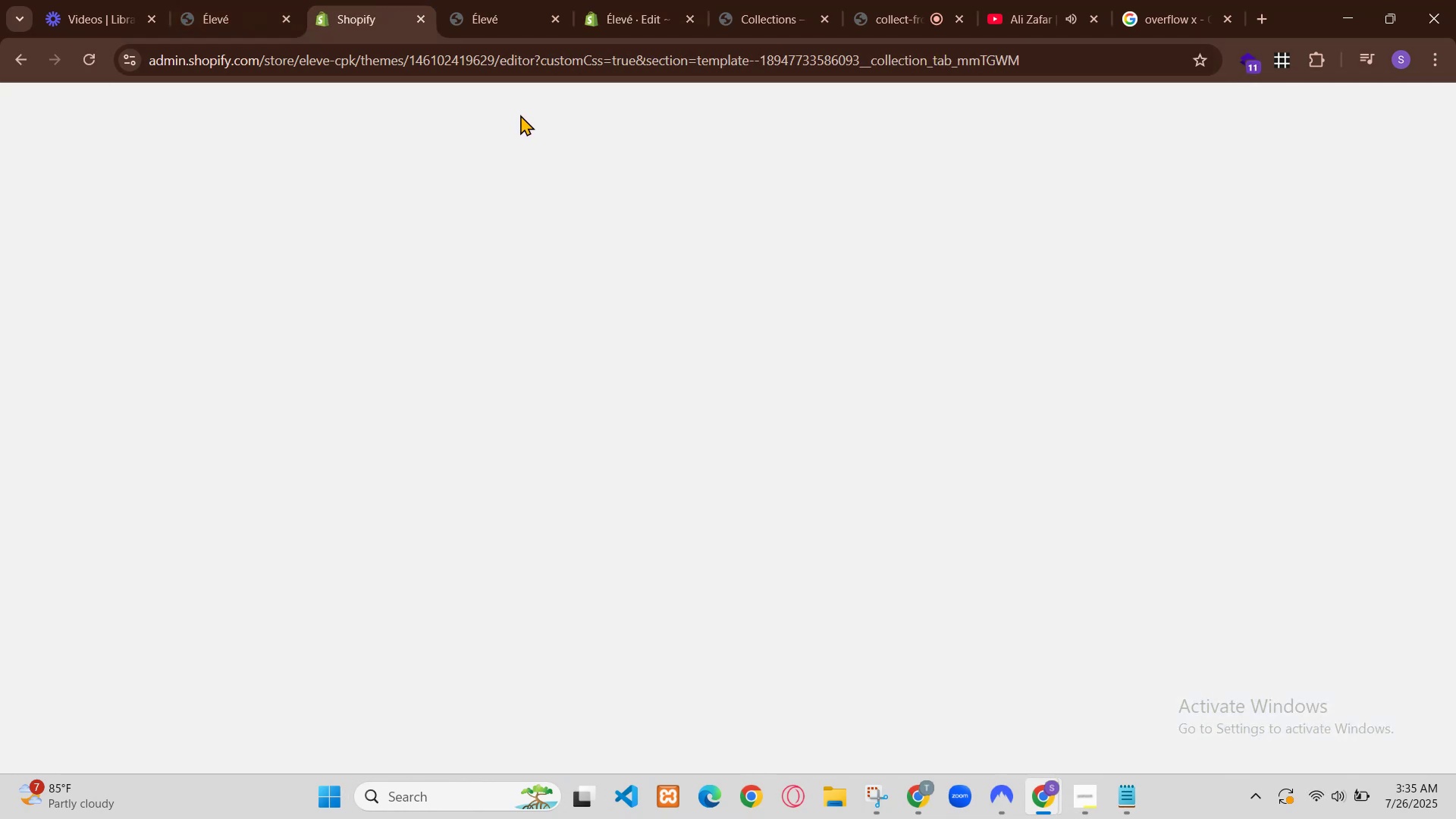 
left_click([394, 589])
 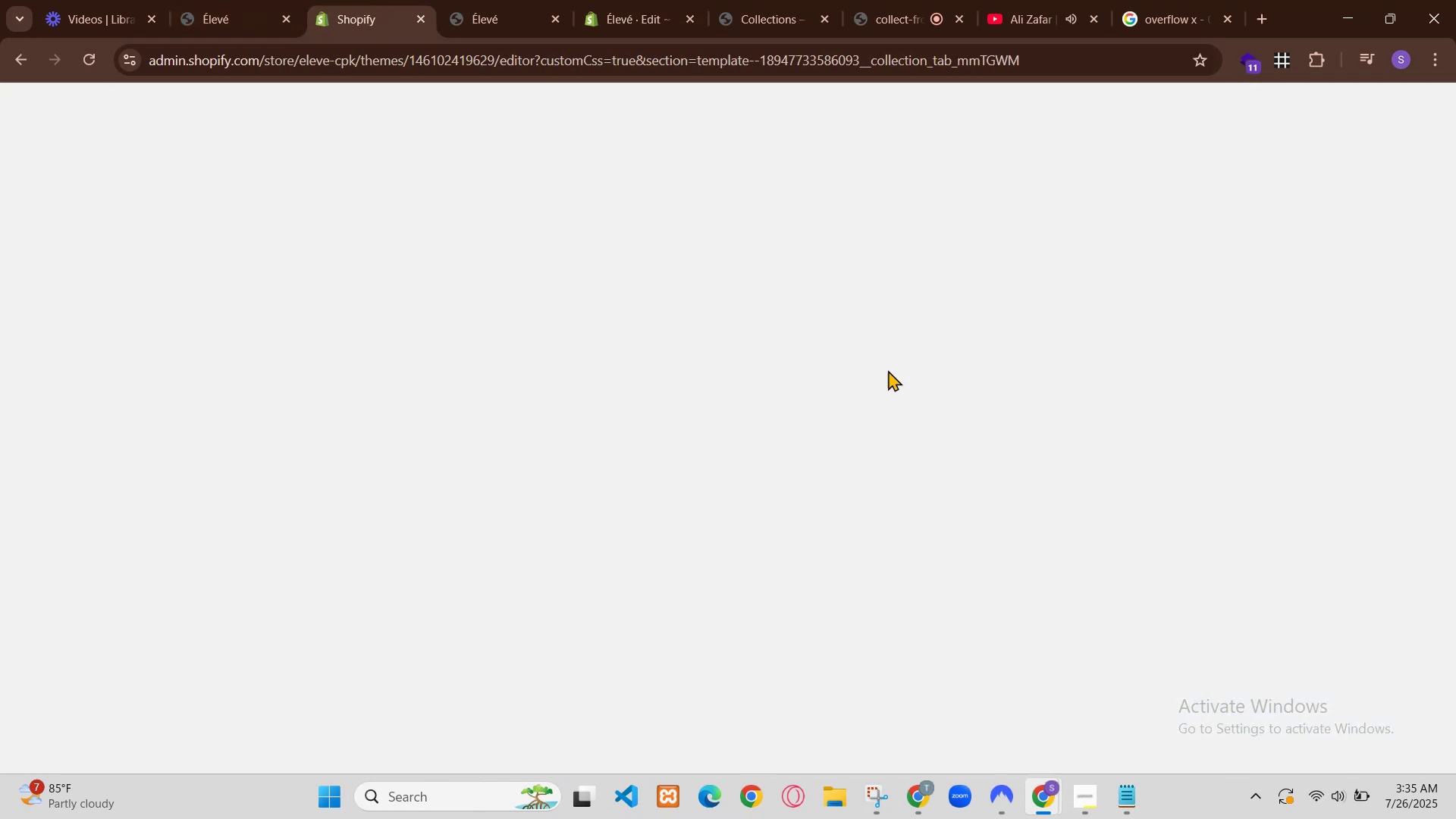 
left_click([394, 589])
 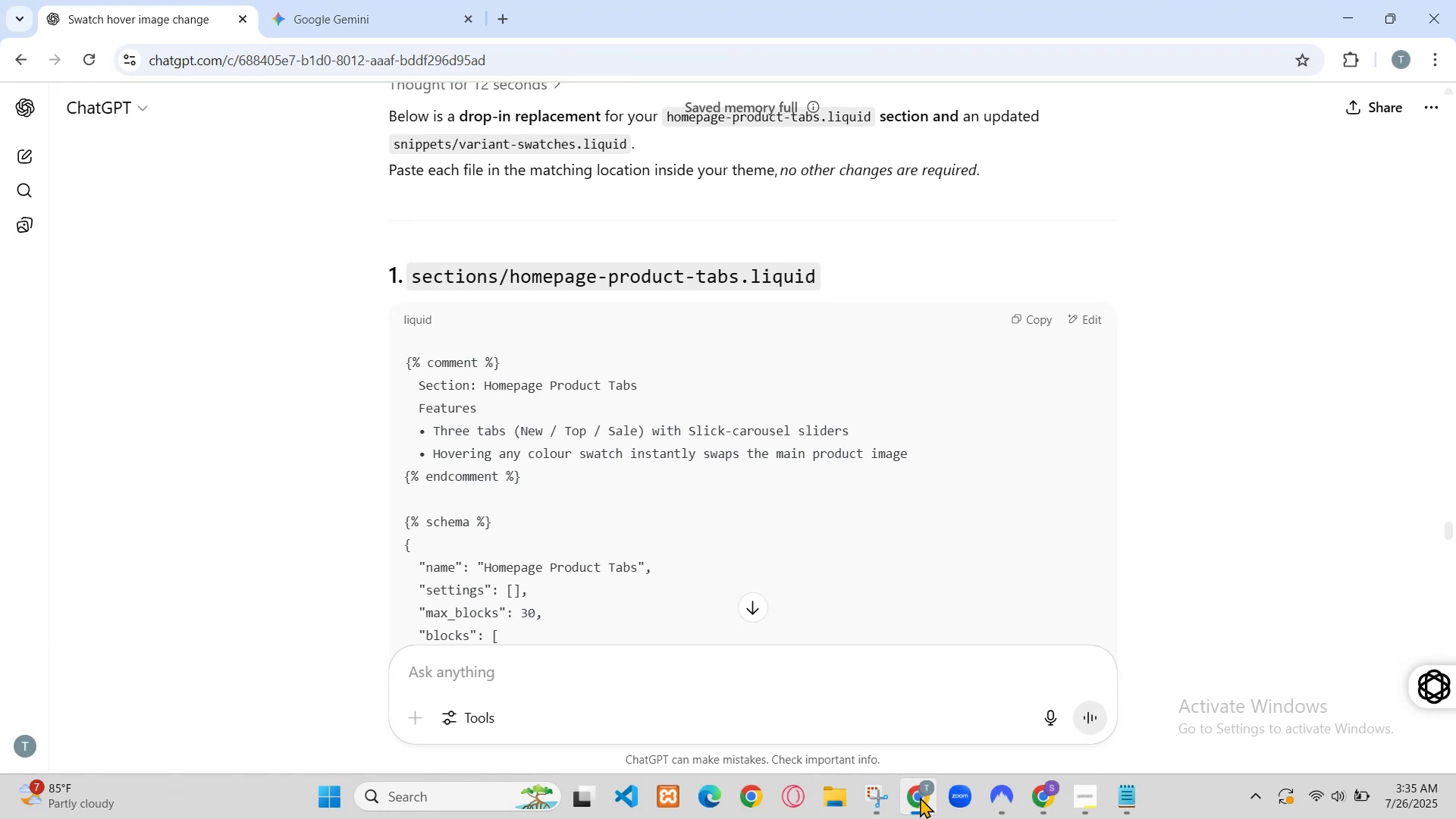 
left_click([456, 591])
 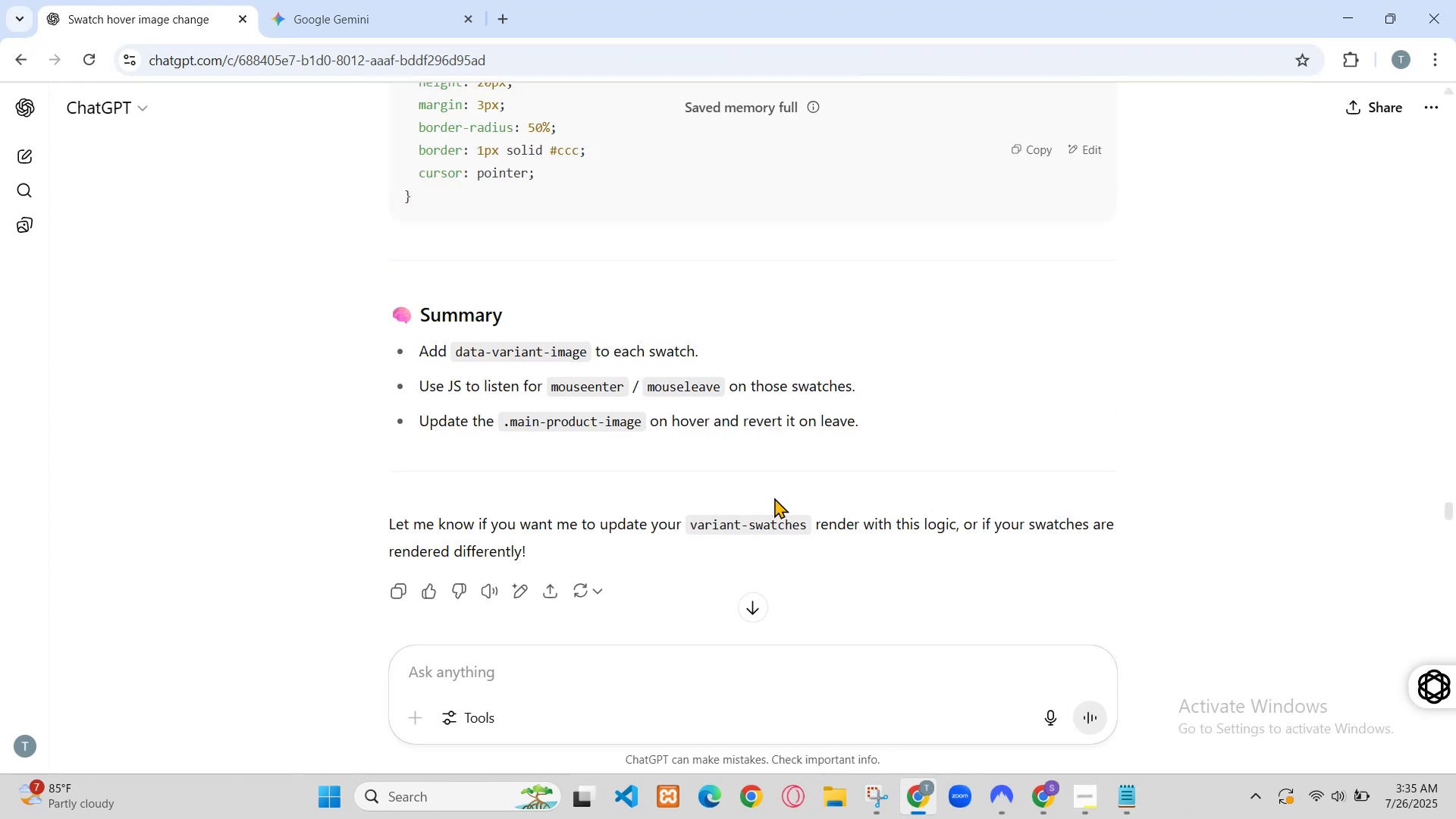 
left_click([438, 586])
 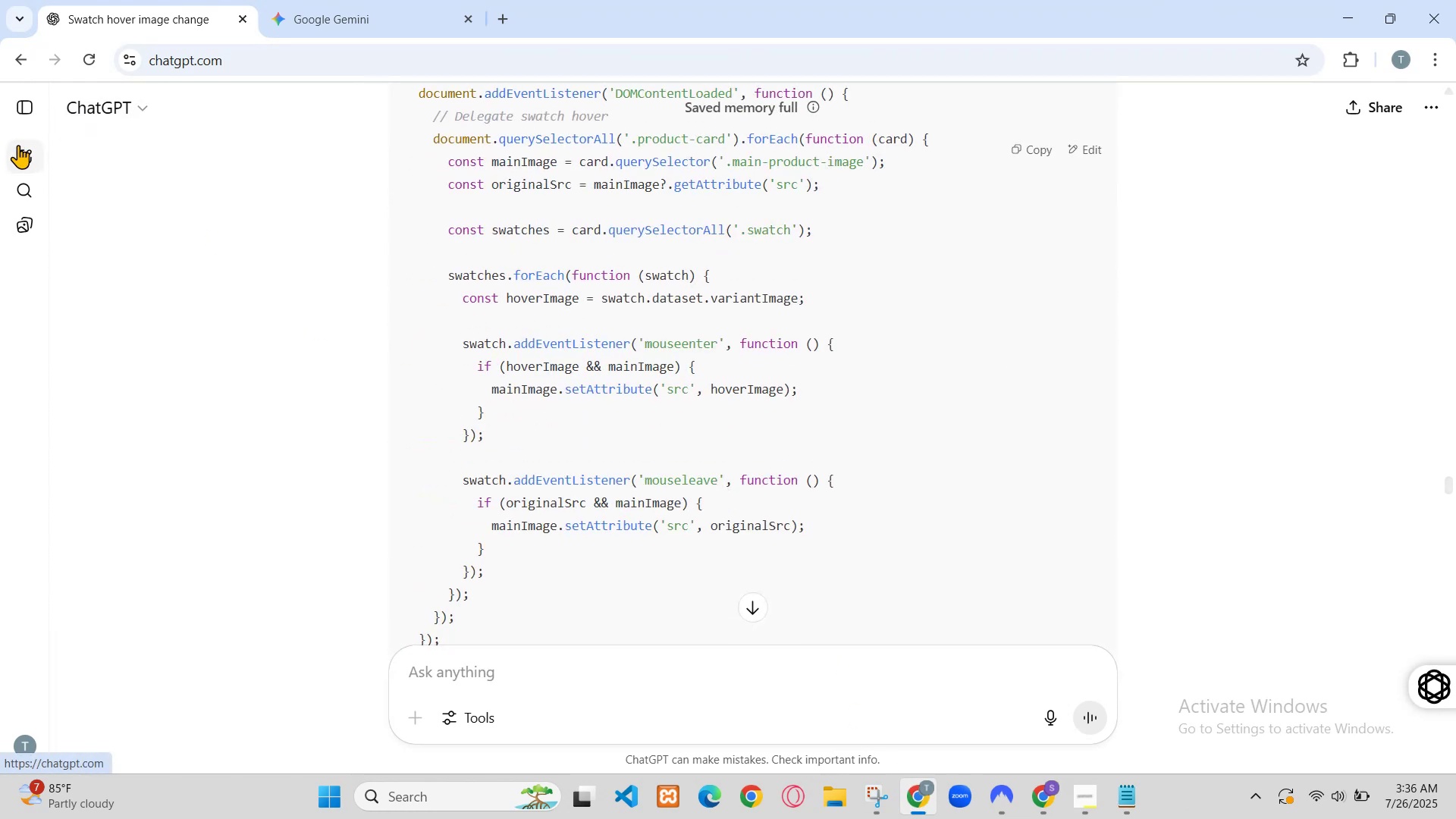 
left_click([401, 583])
 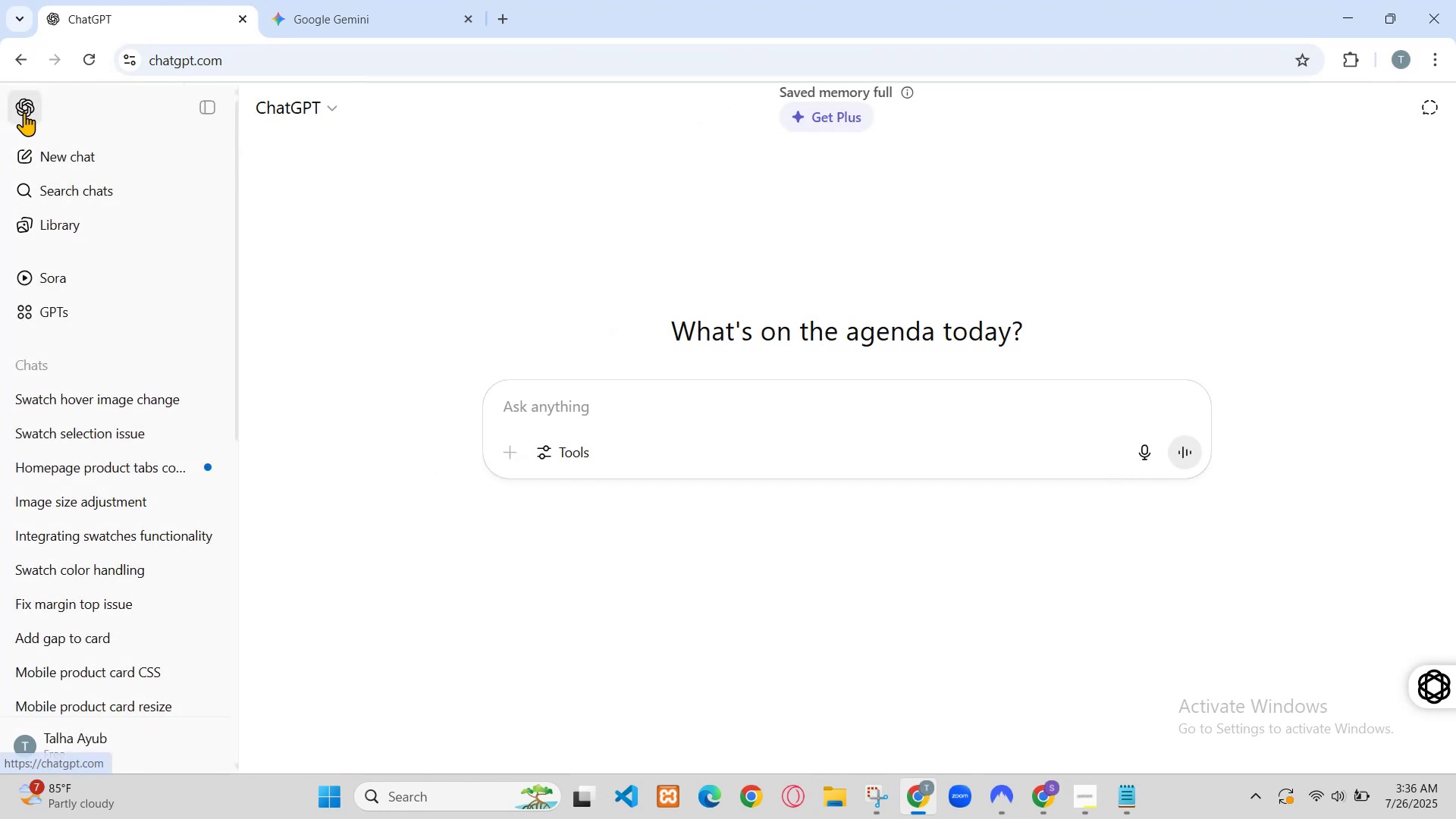 
left_click([462, 587])
 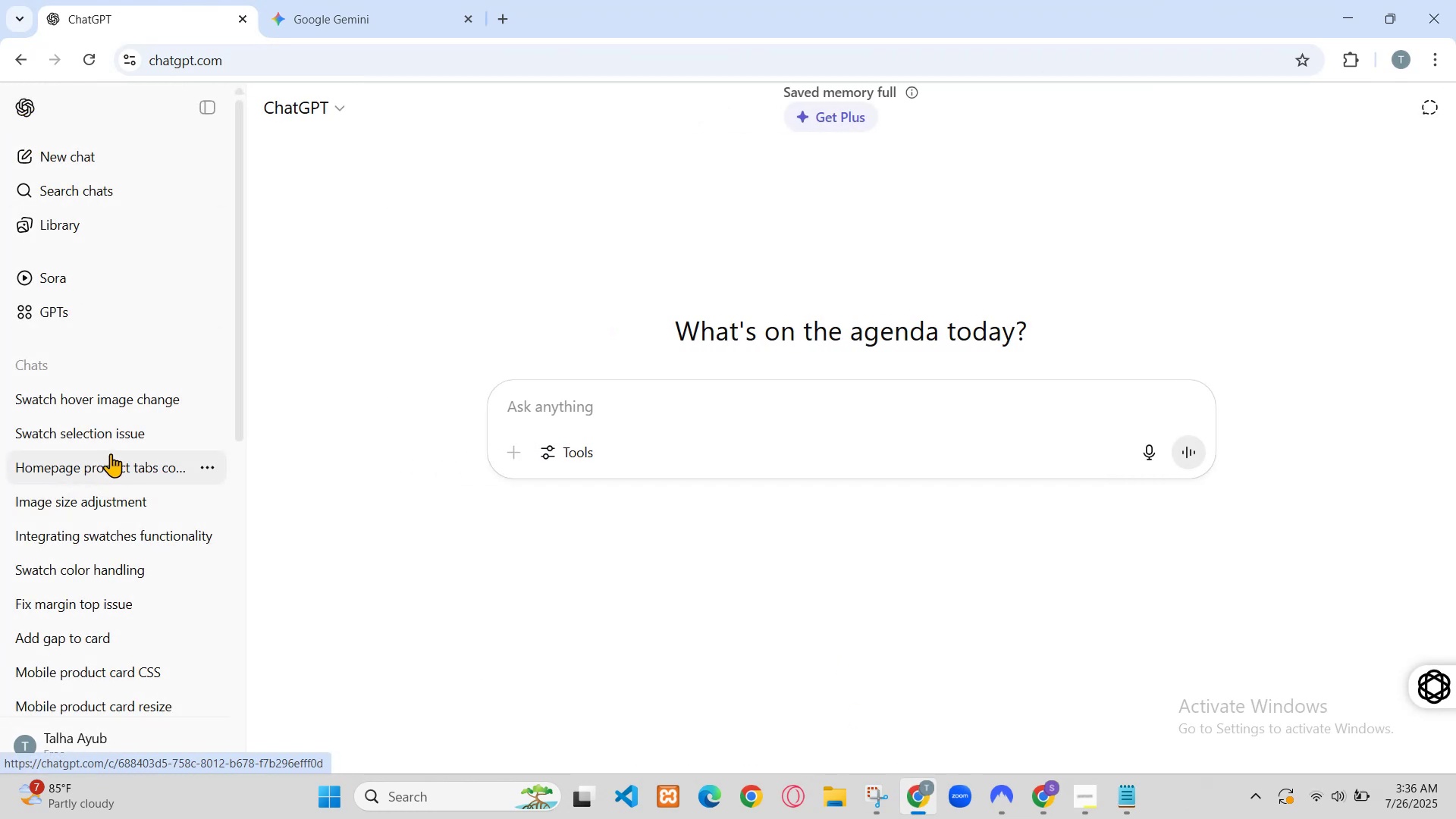 
left_click([504, 589])
 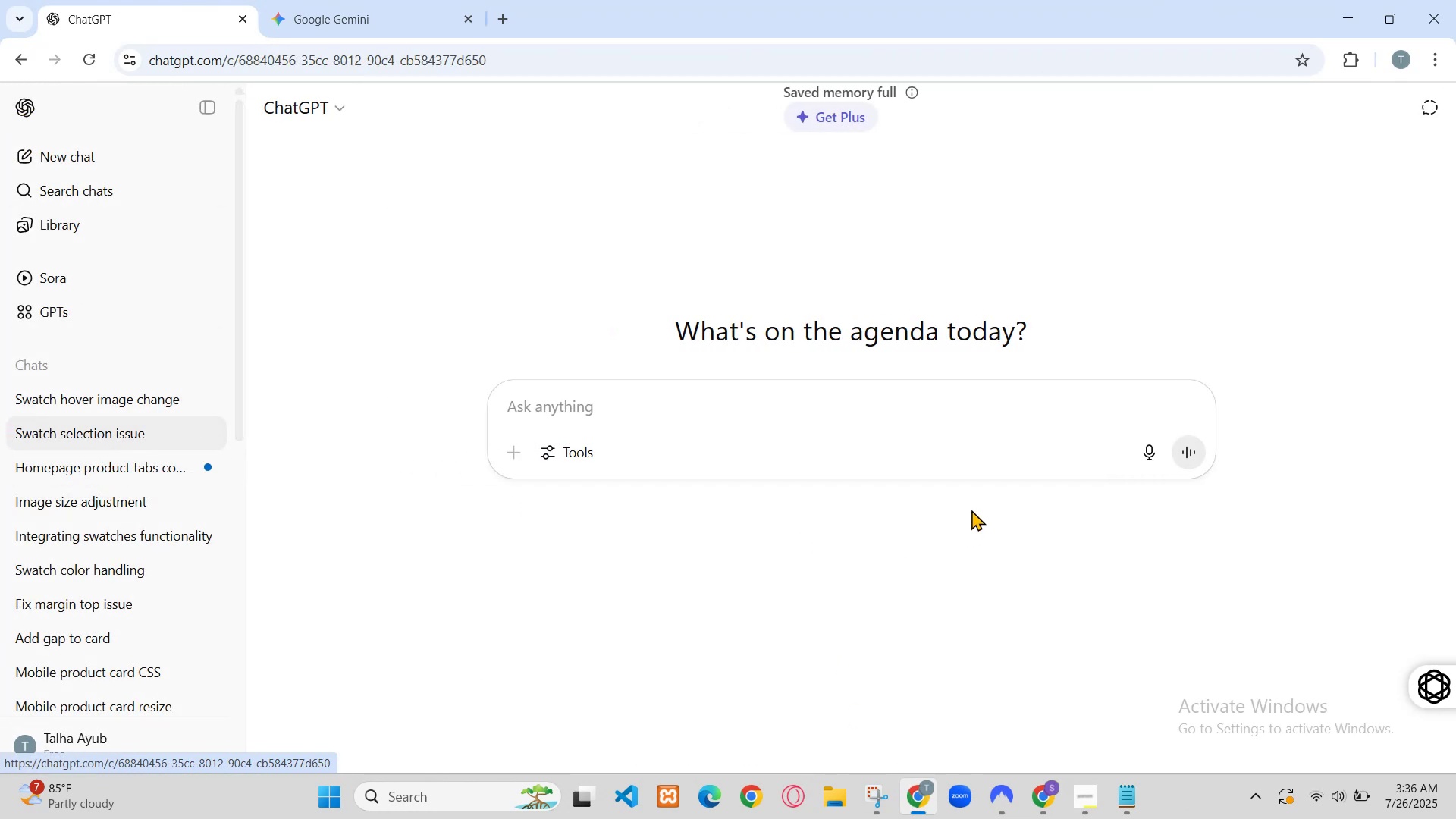 
double_click([393, 584])
 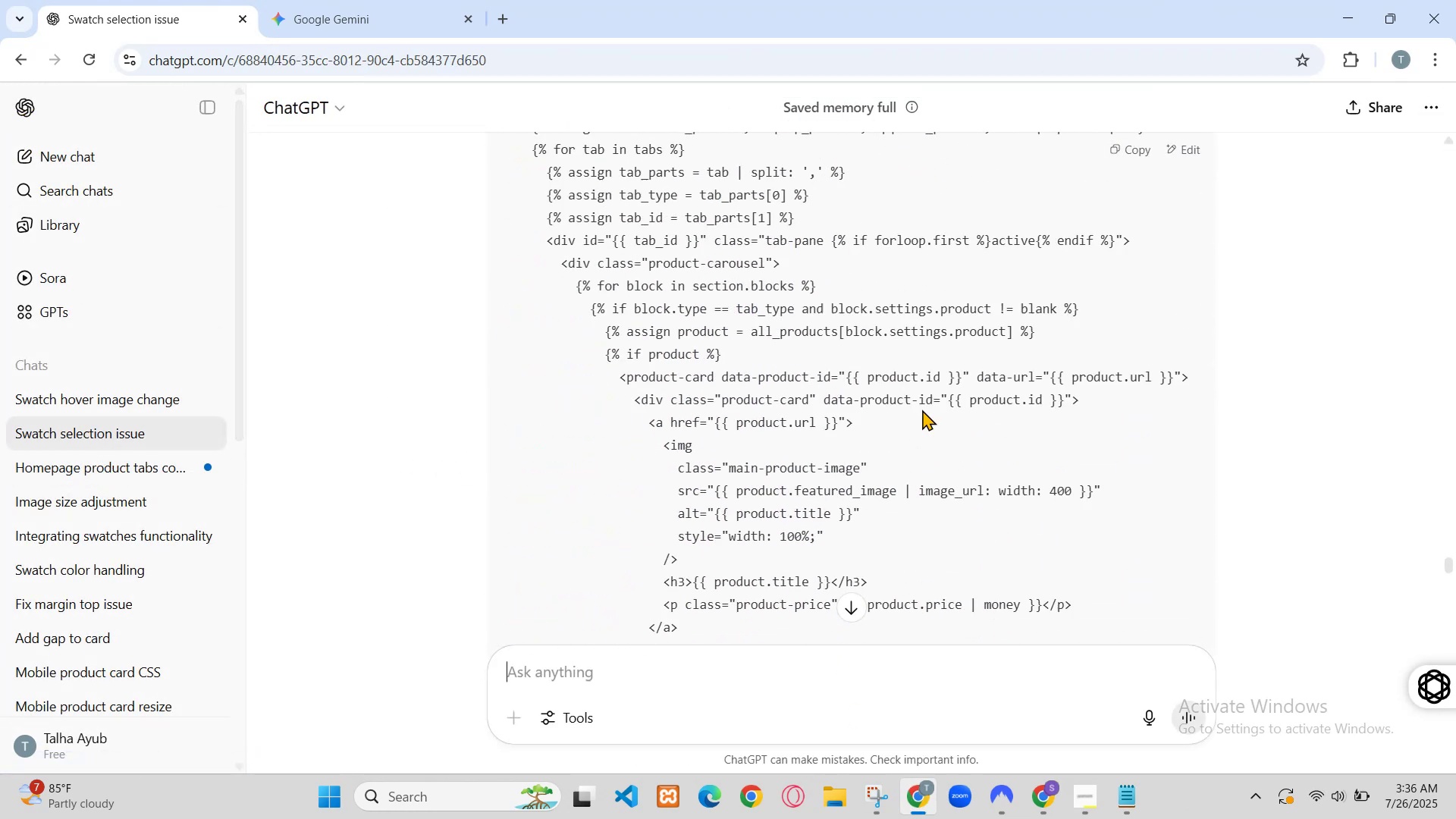 
scroll: coordinate [1254, 585], scroll_direction: up, amount: 1.0
 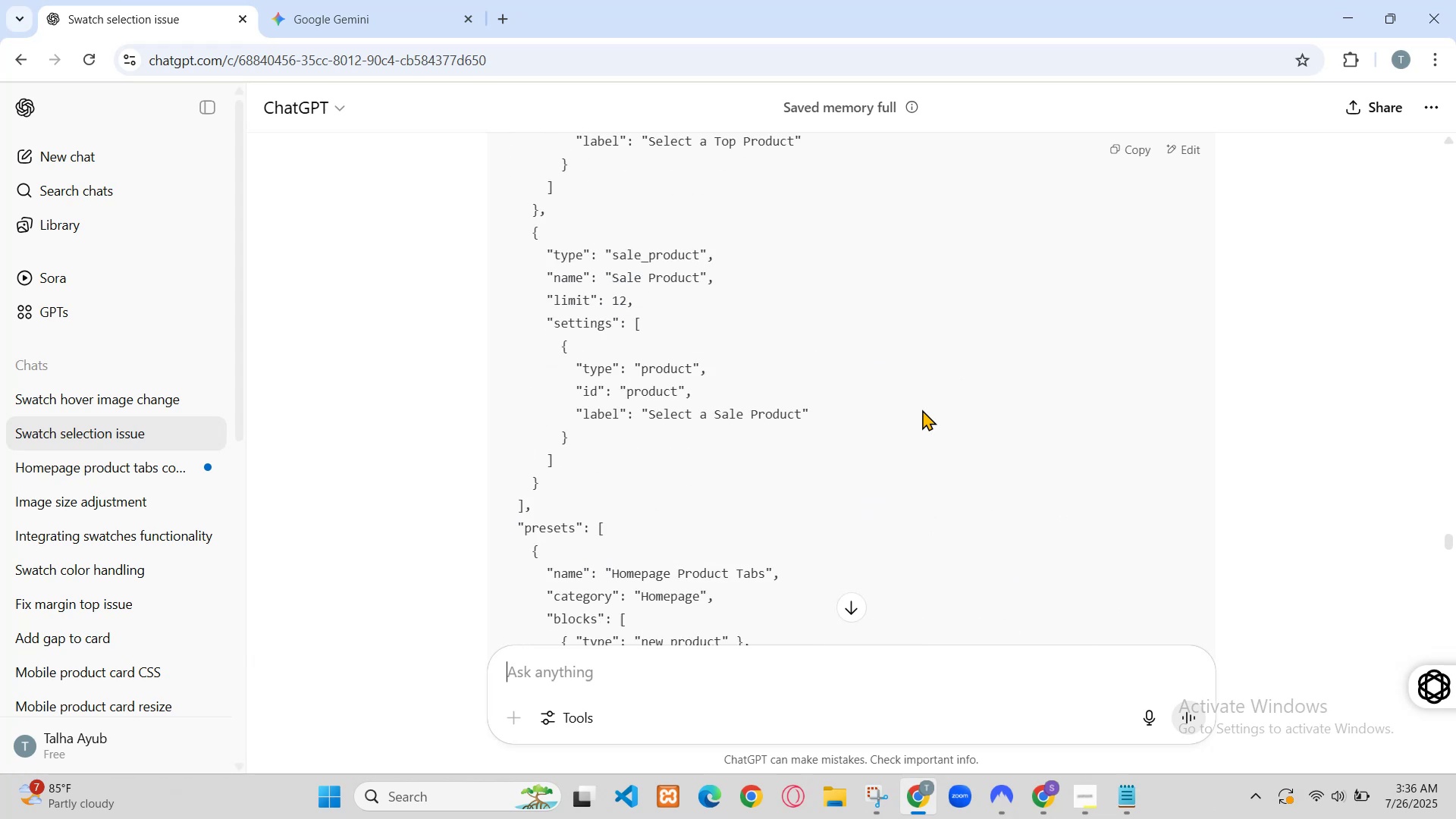 
left_click([808, 264])
 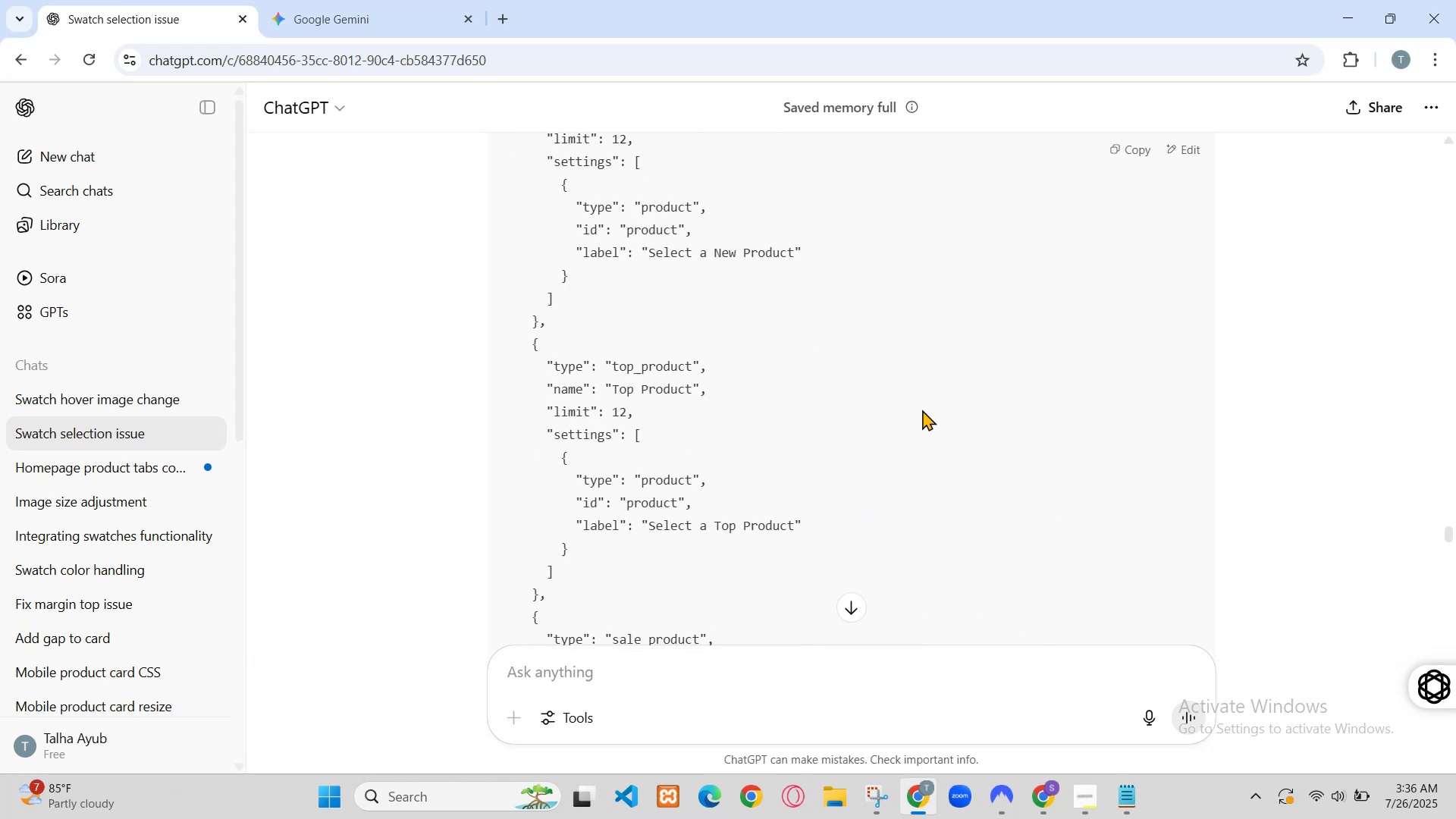 
scroll: coordinate [808, 335], scroll_direction: down, amount: 3.0
 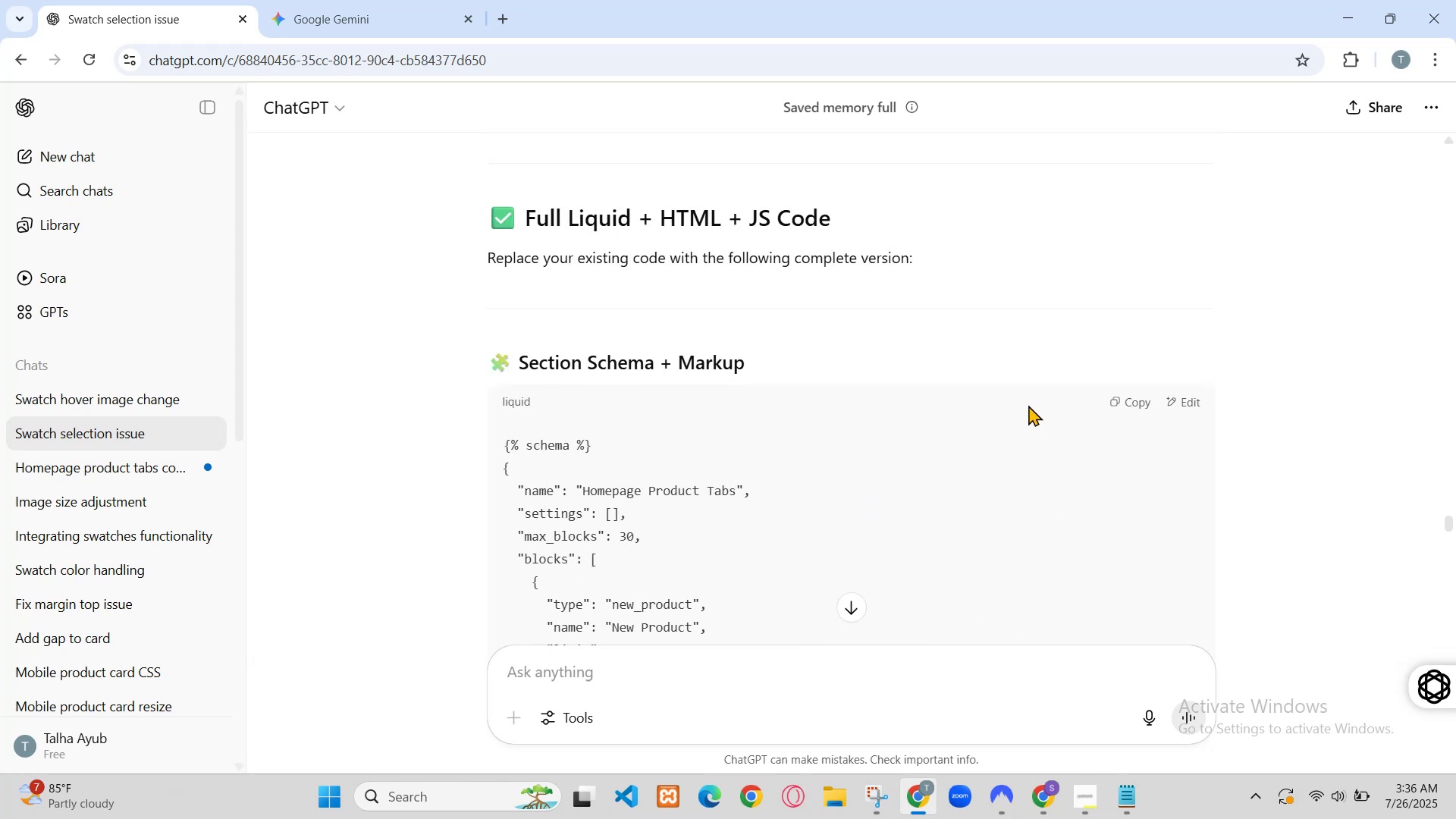 
left_click([793, 356])
 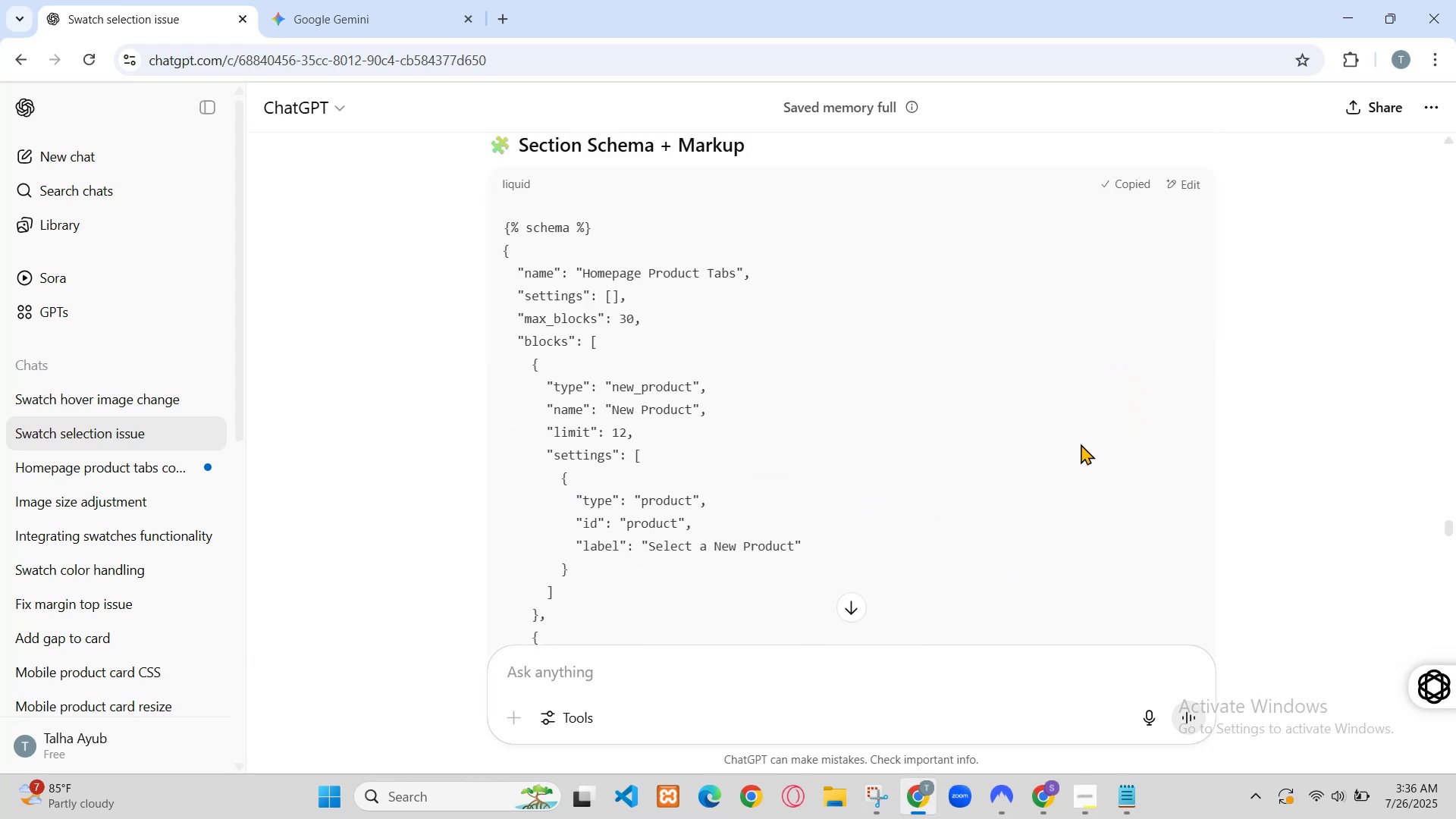 
scroll: coordinate [767, 367], scroll_direction: up, amount: 1.0
 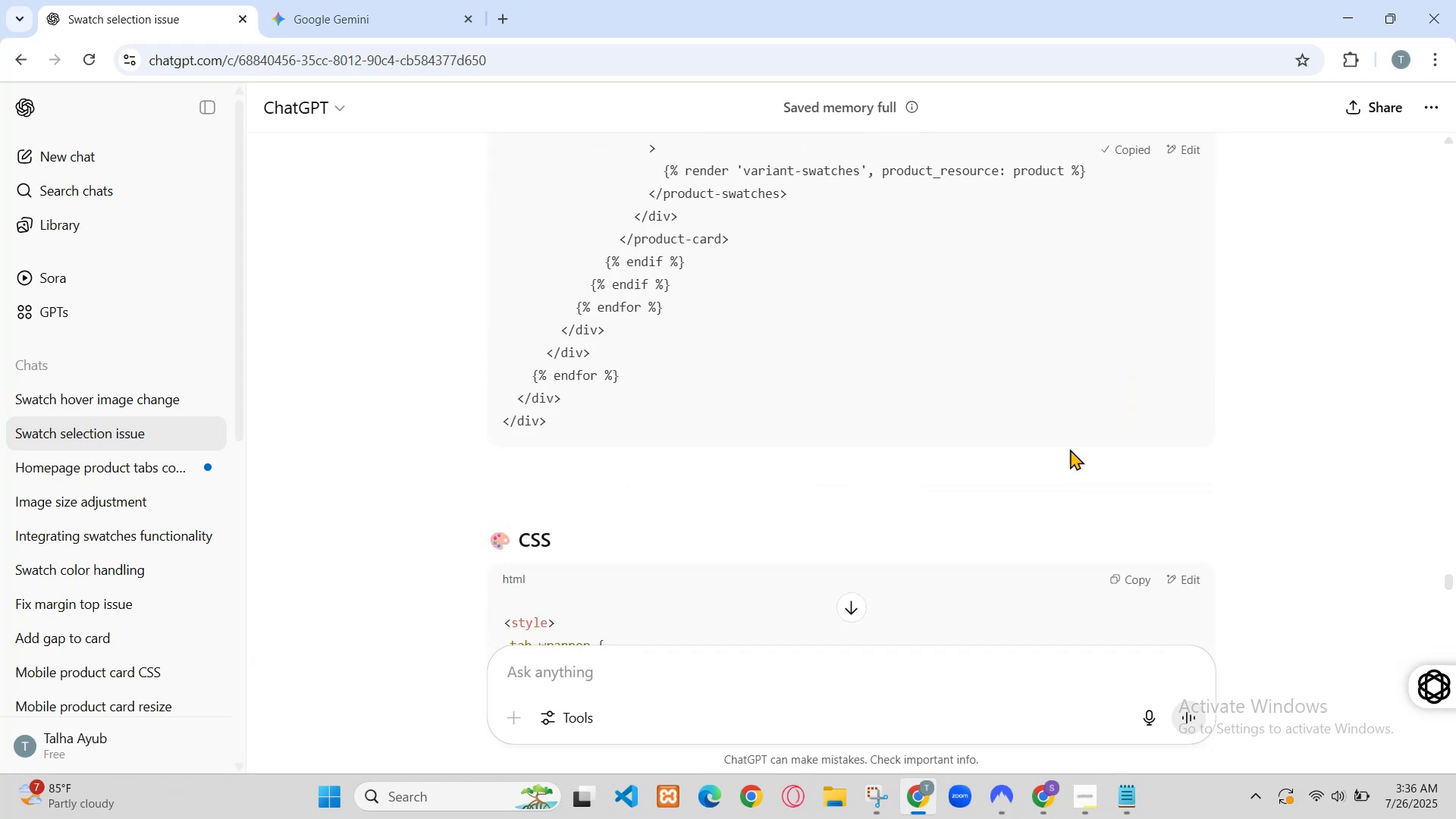 
left_click([752, 577])
 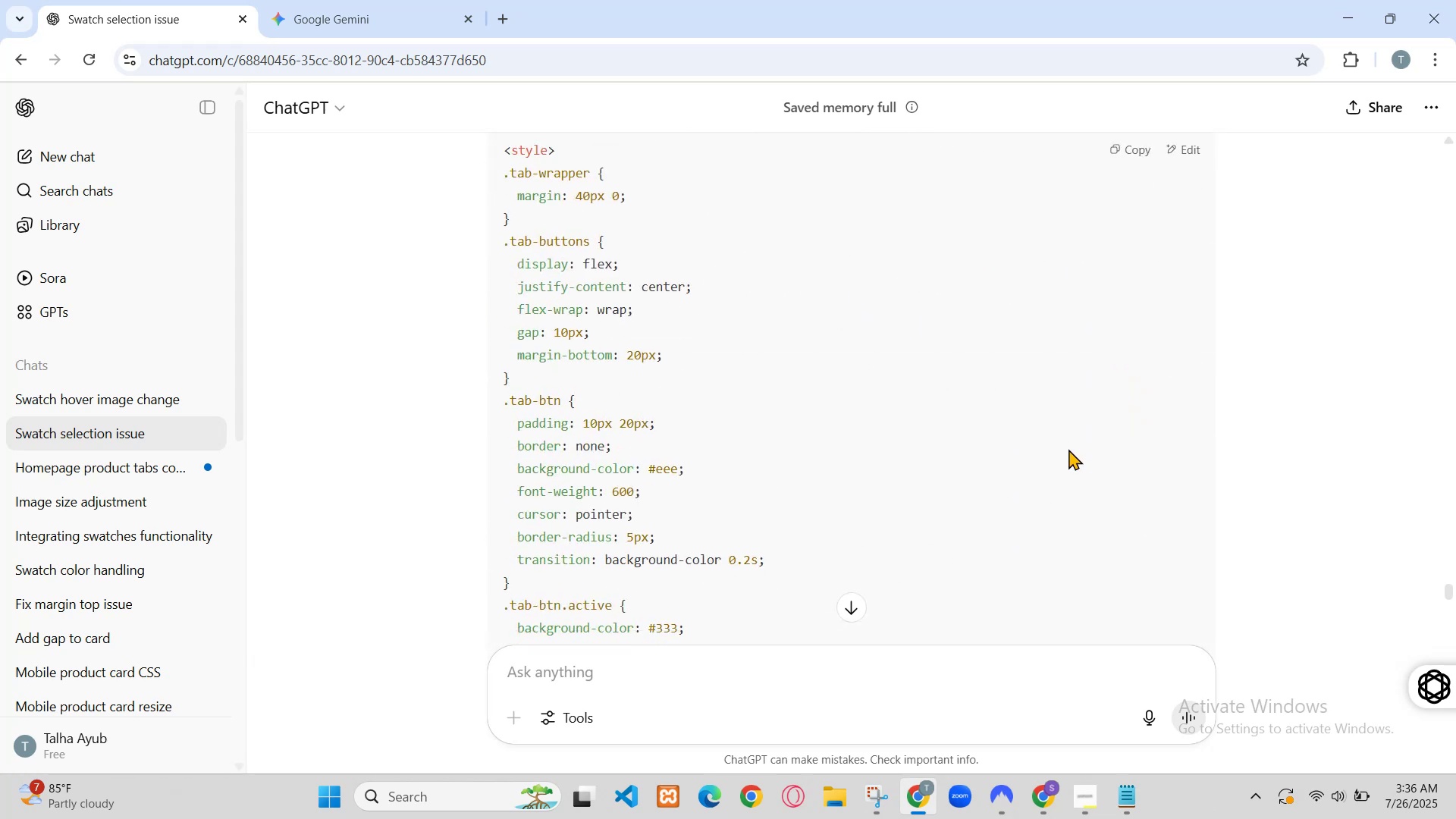 
scroll: coordinate [631, 569], scroll_direction: up, amount: 12.0
 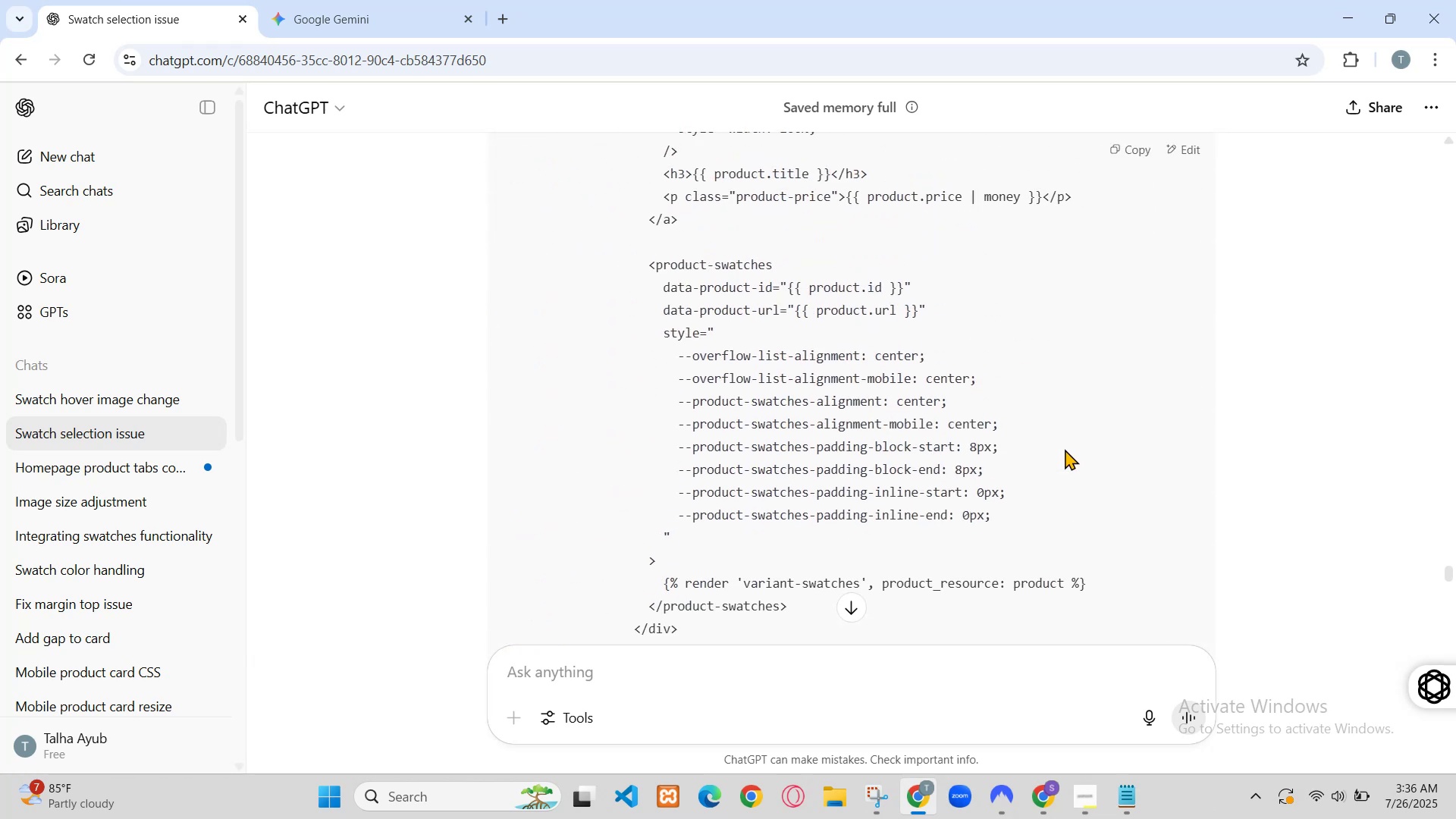 
scroll: coordinate [629, 568], scroll_direction: down, amount: 4.0
 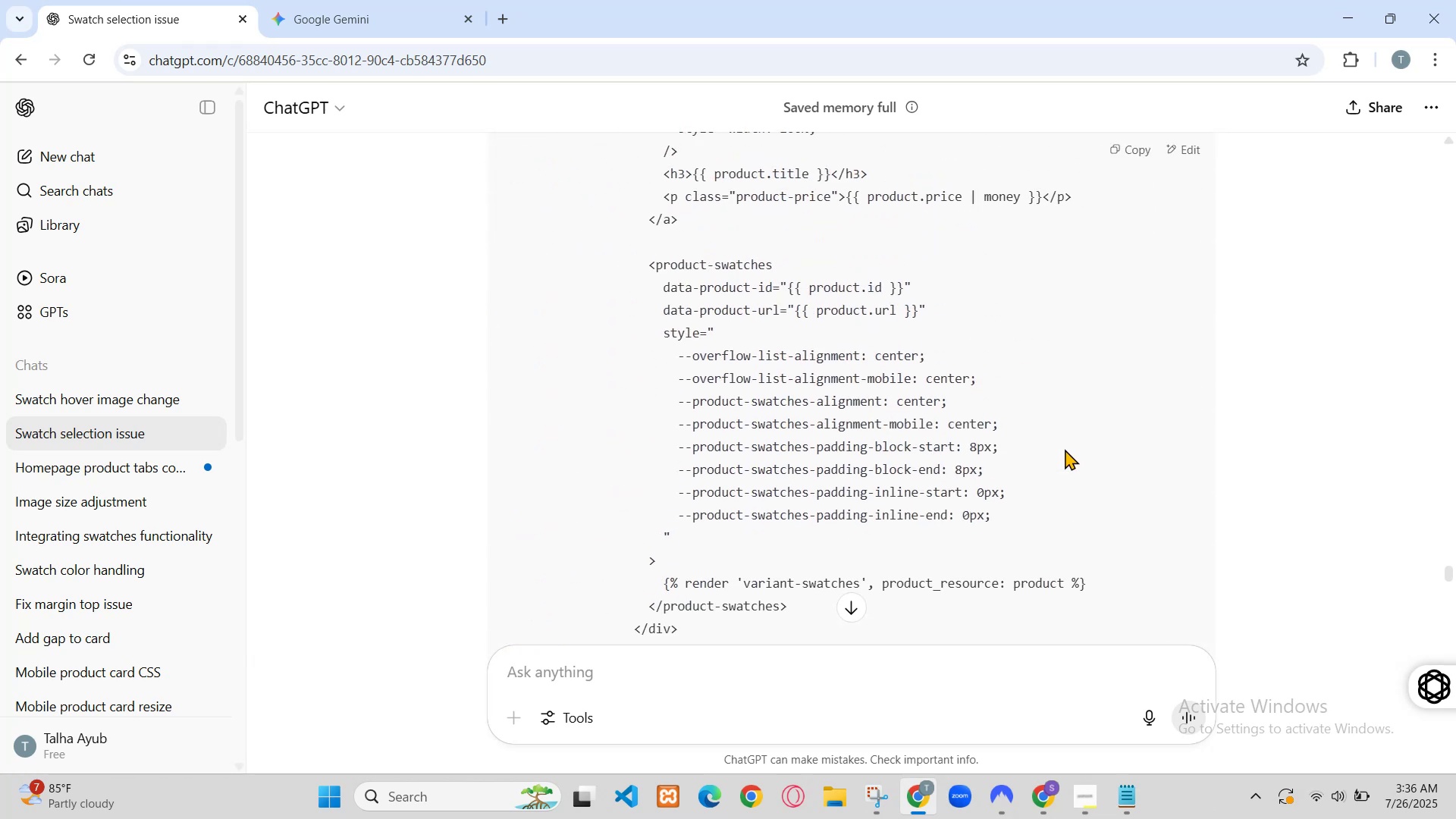 
left_click([342, 0])
 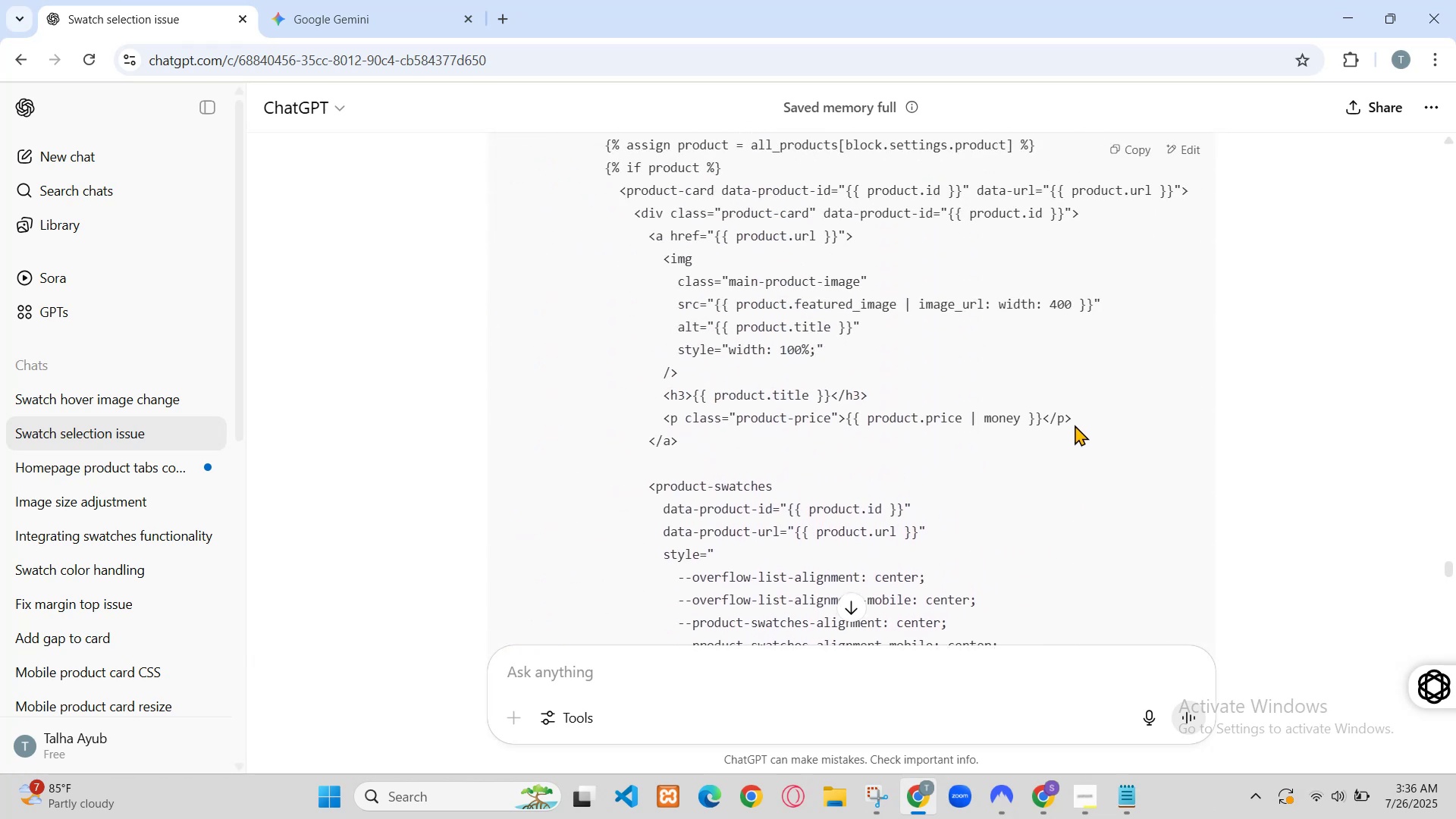 
left_click([212, 0])
 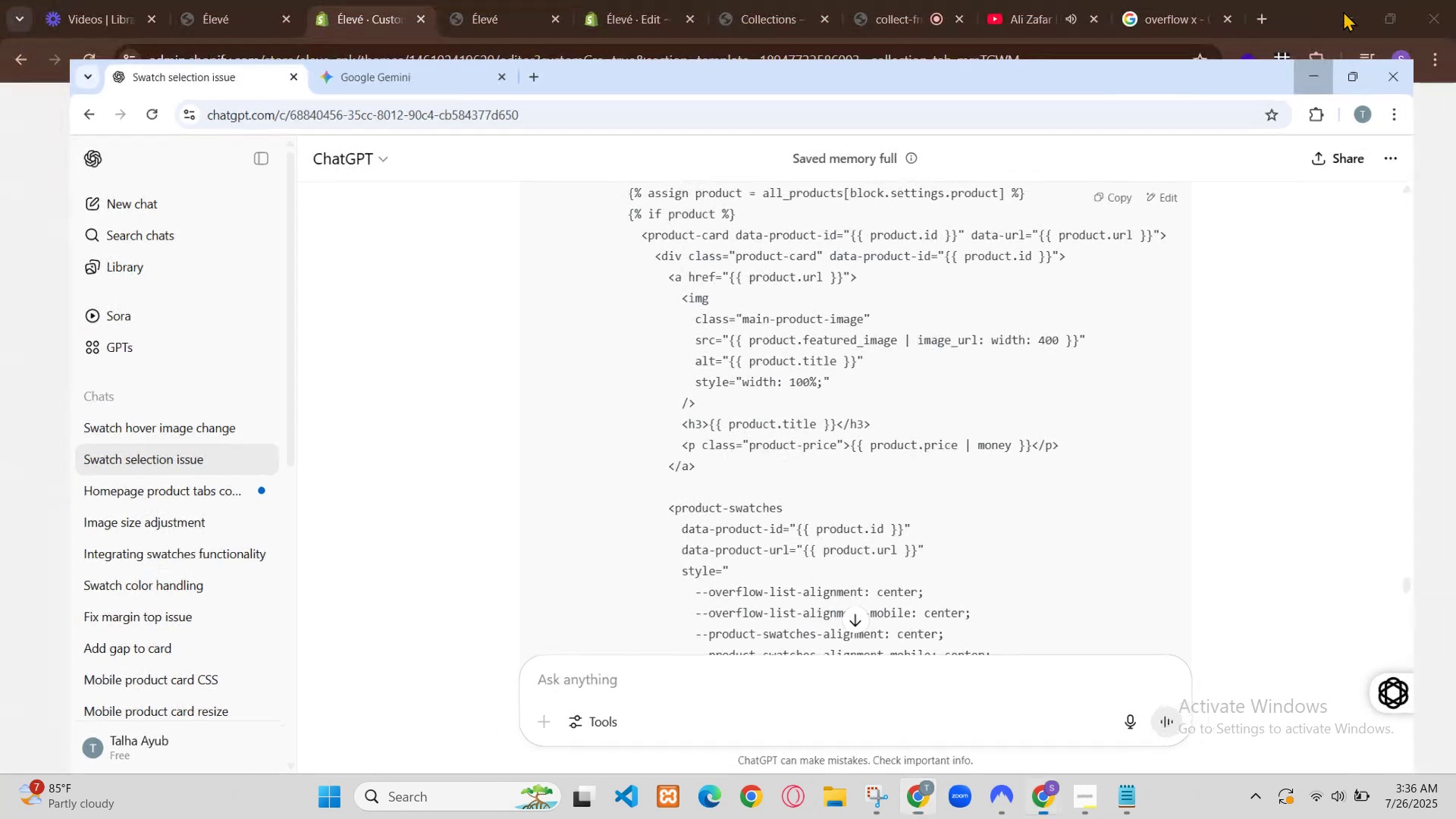 
scroll: coordinate [453, 211], scroll_direction: up, amount: 2.0
 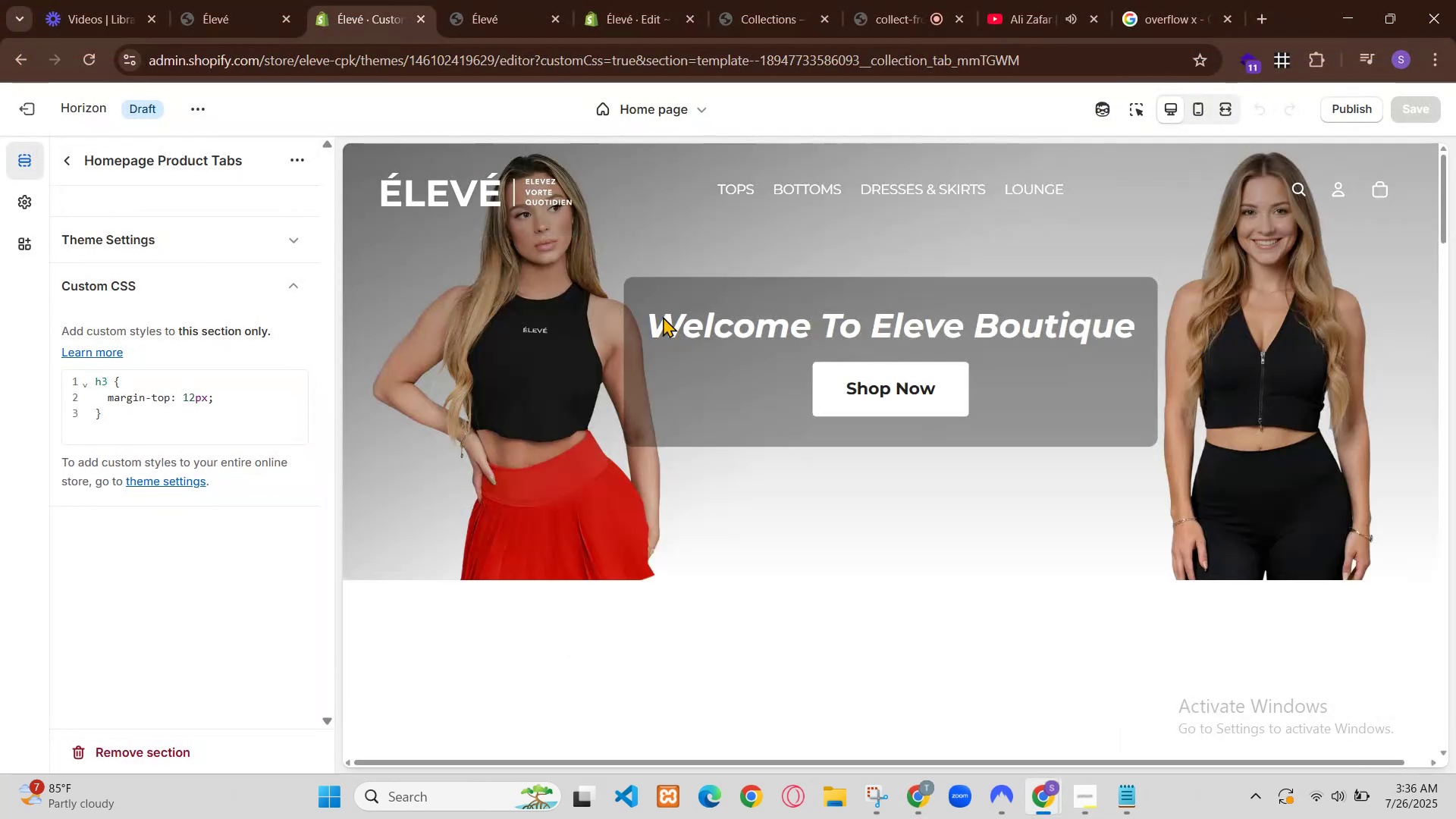 
scroll: coordinate [458, 350], scroll_direction: down, amount: 14.0
 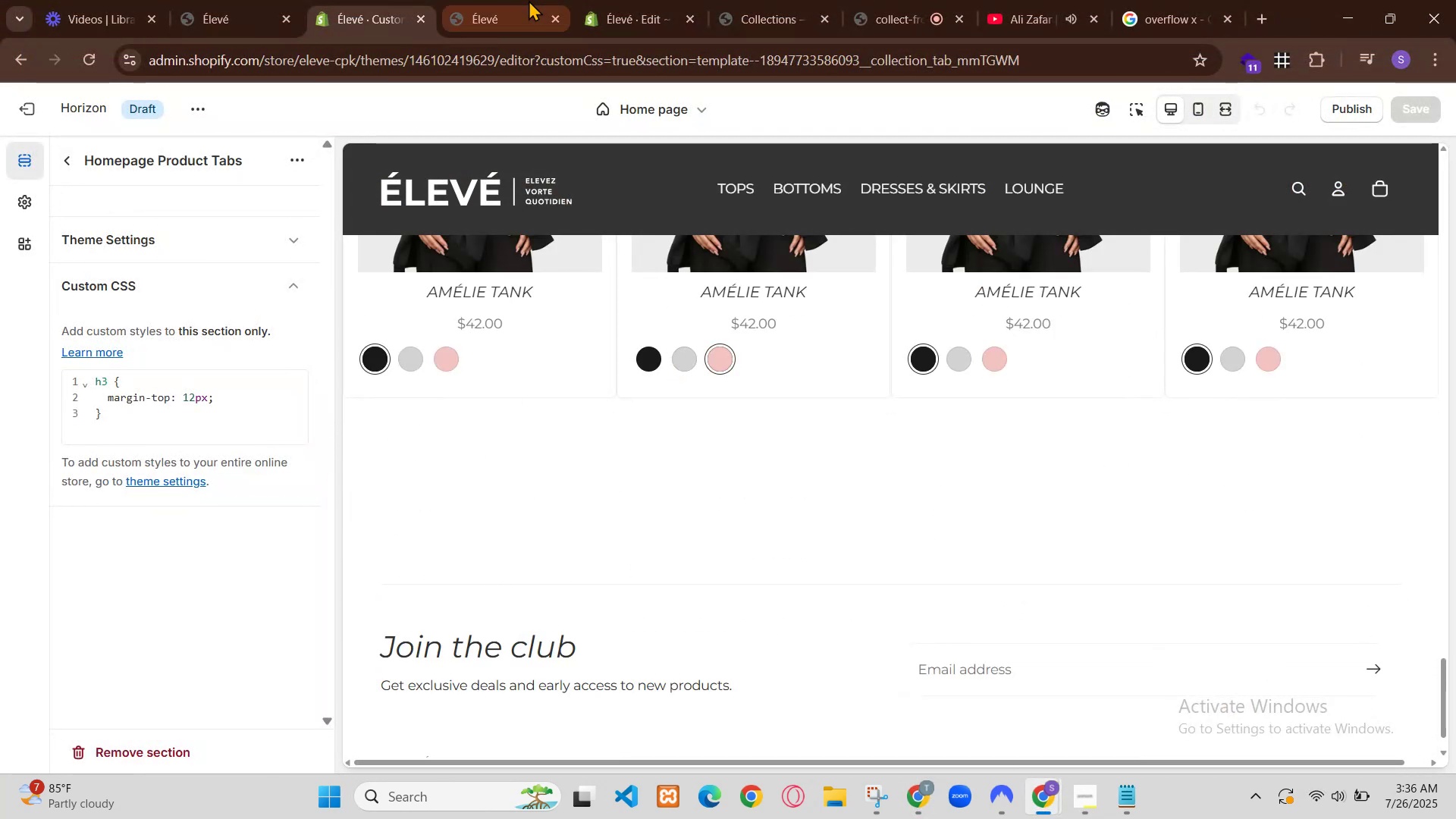 
left_click([344, 0])
 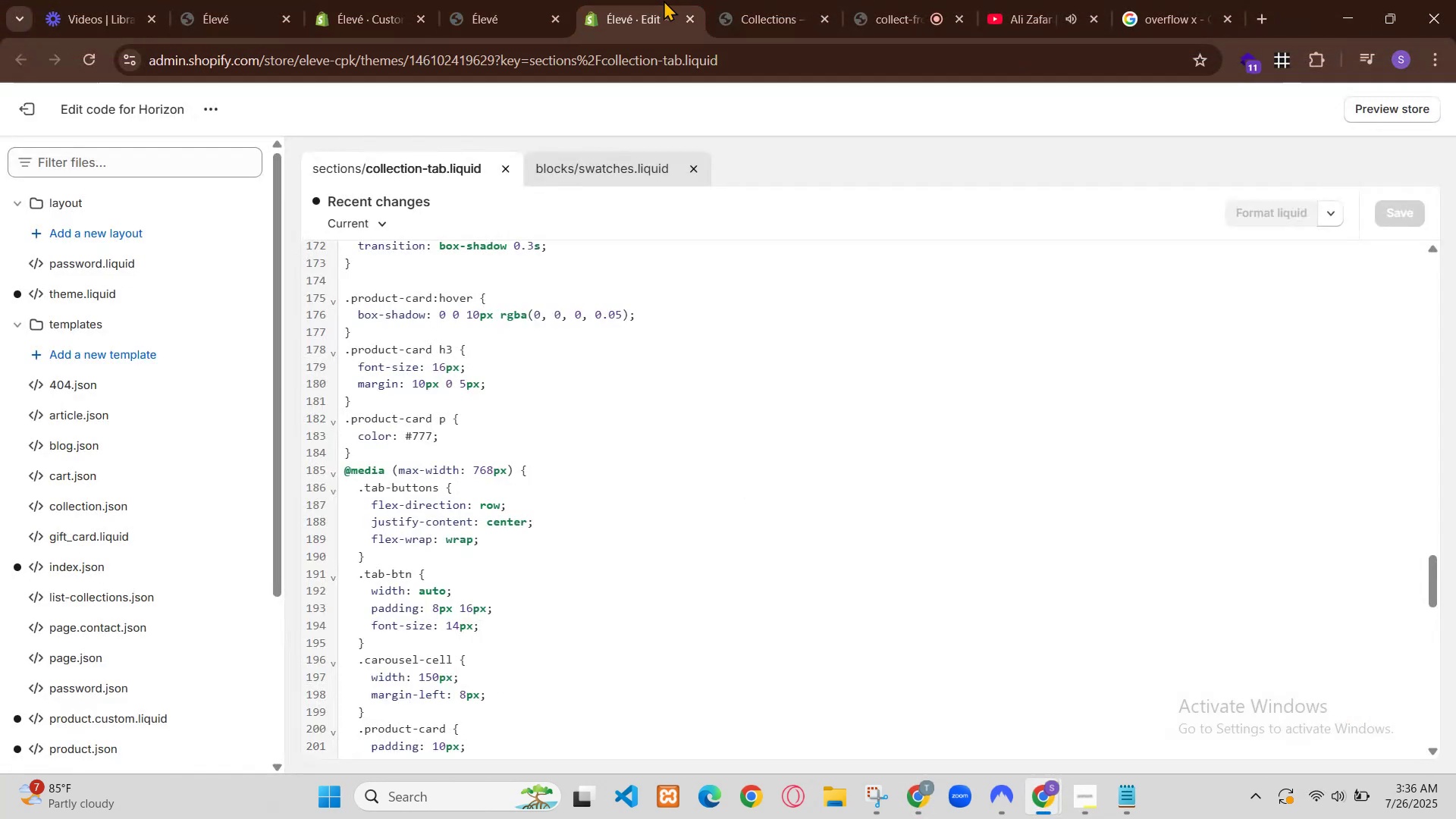 
scroll: coordinate [416, 338], scroll_direction: down, amount: 21.0
 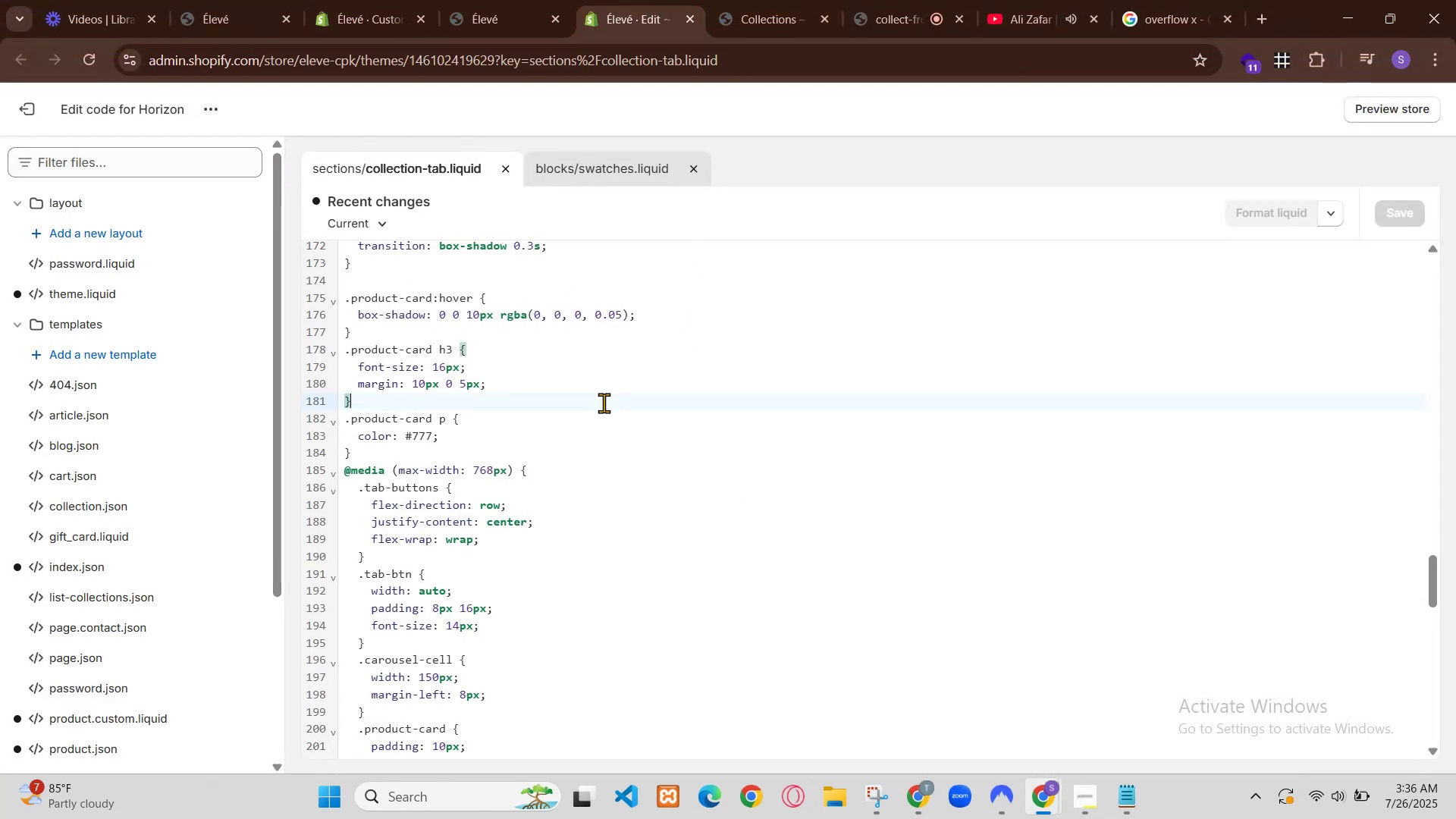 
left_click([224, 0])
 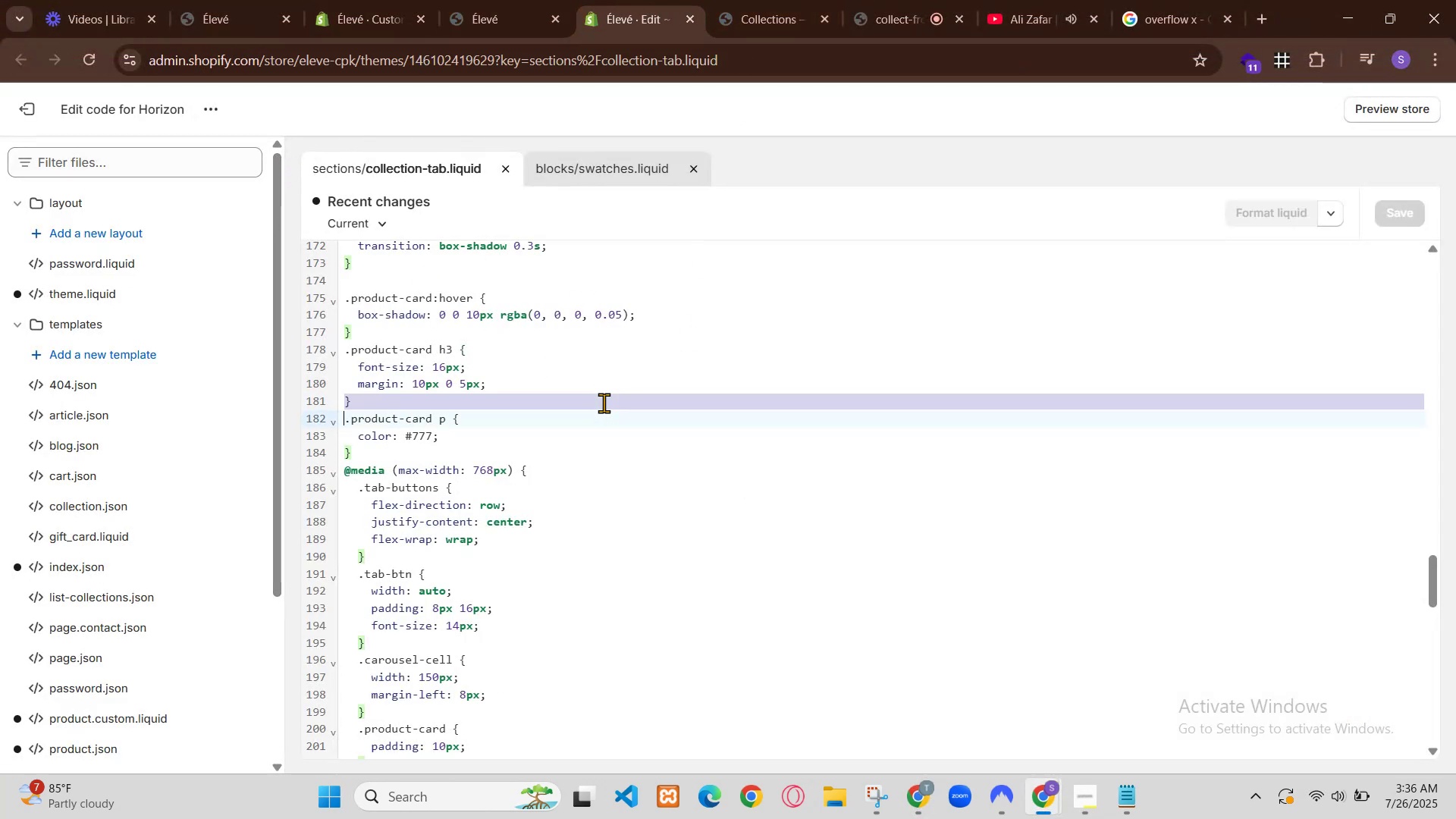 
scroll: coordinate [231, 334], scroll_direction: down, amount: 4.0
 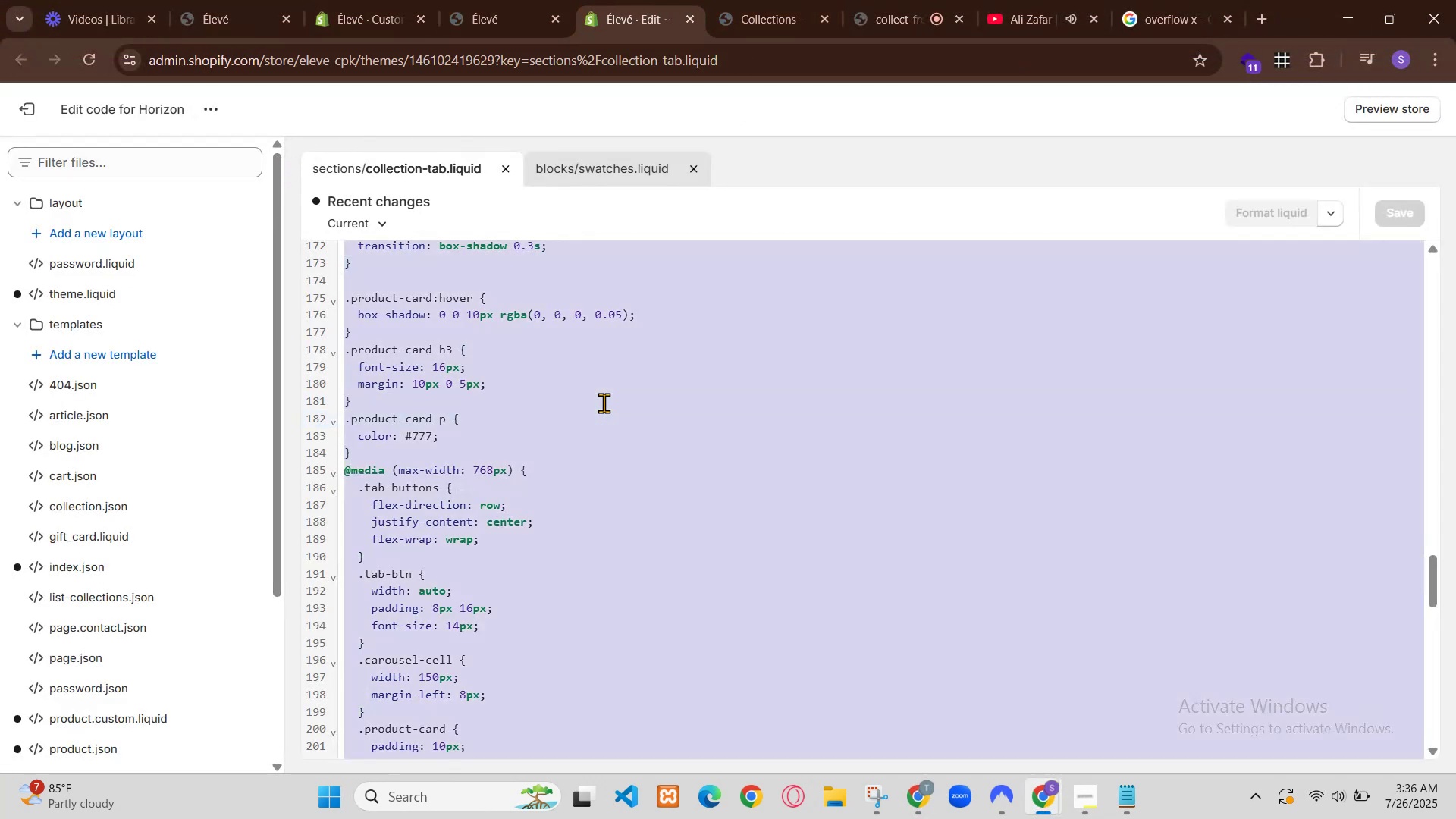 
left_click([184, 0])
 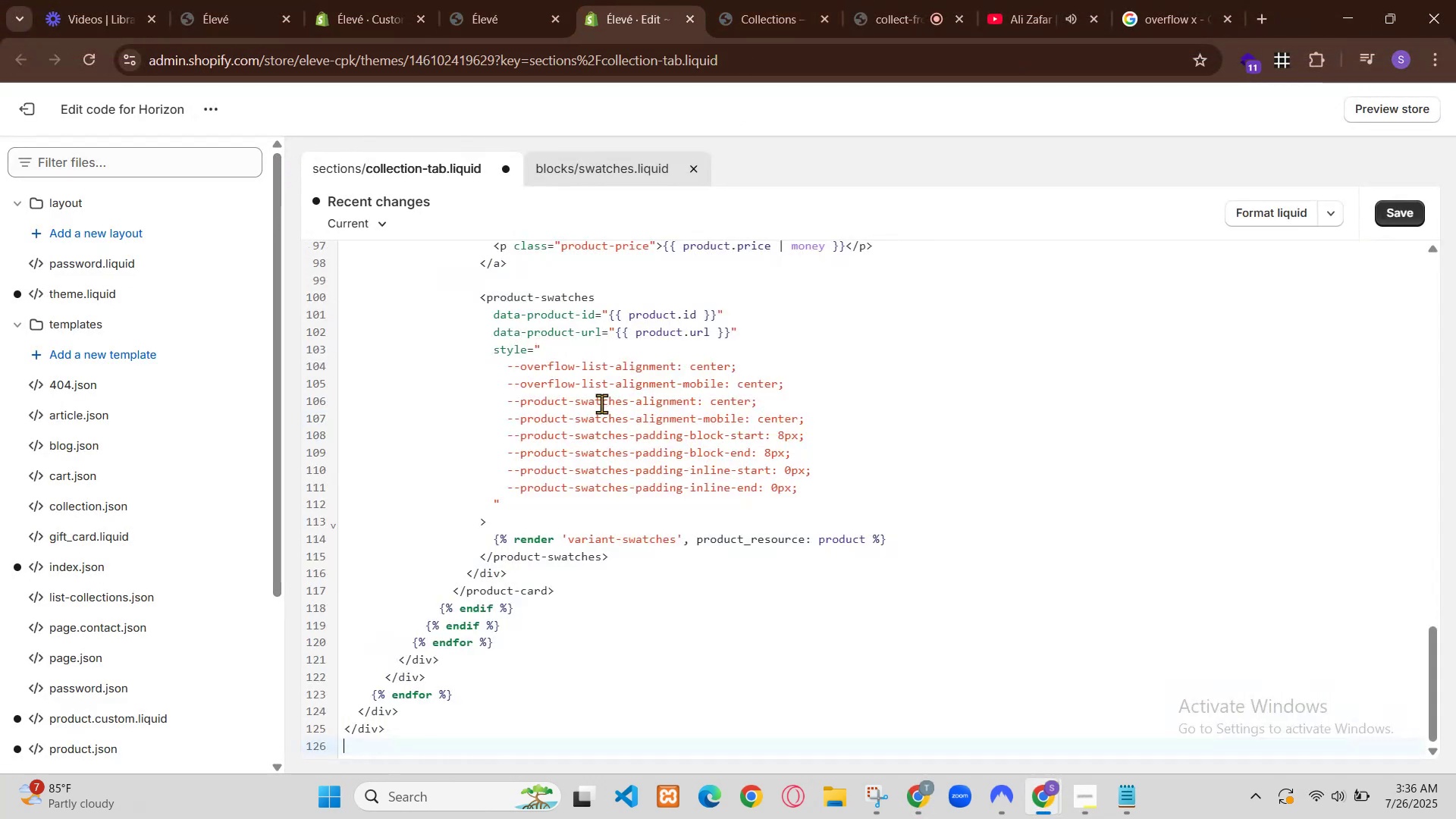 
left_click([99, 0])
 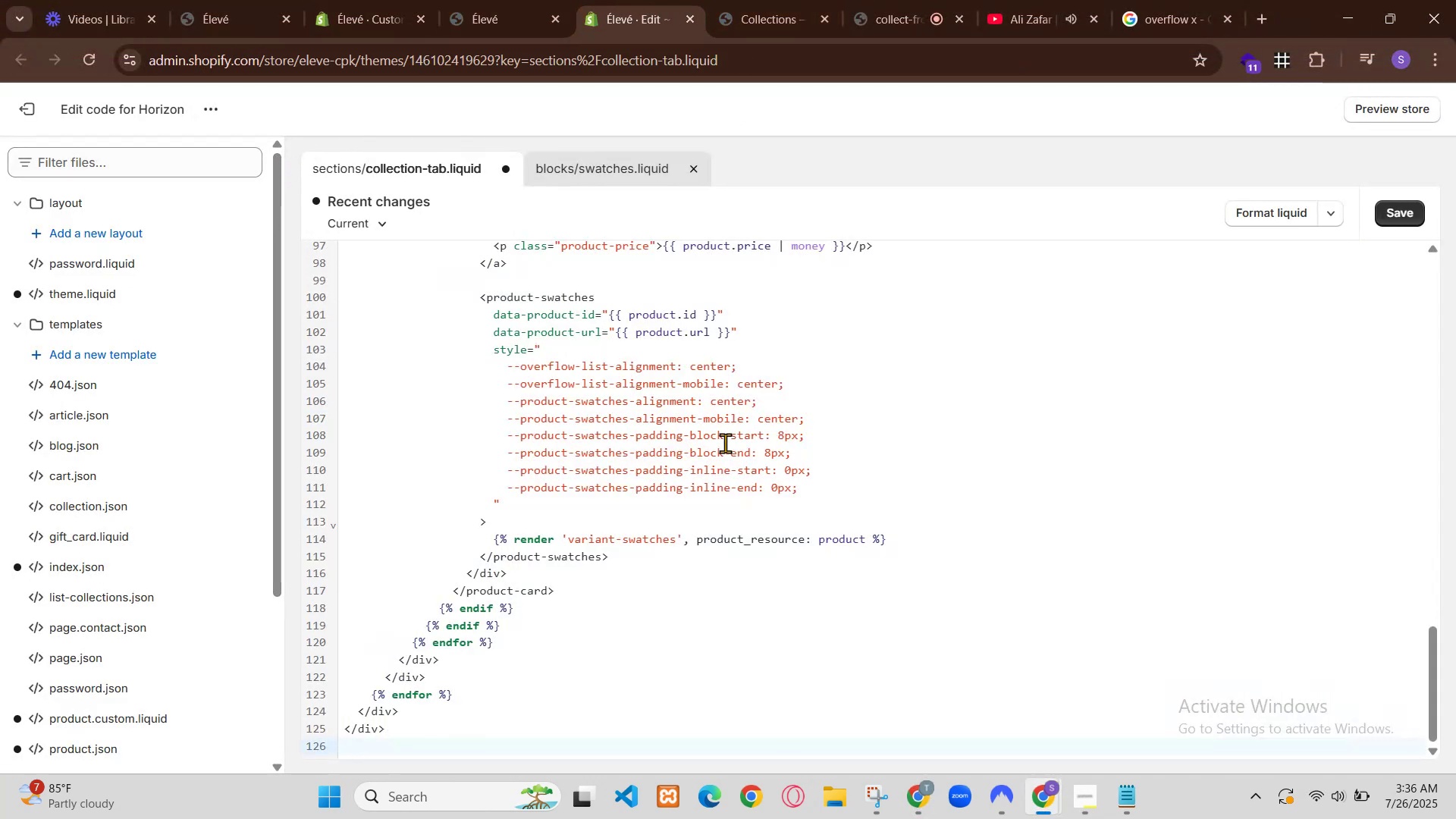 
left_click([185, 0])
 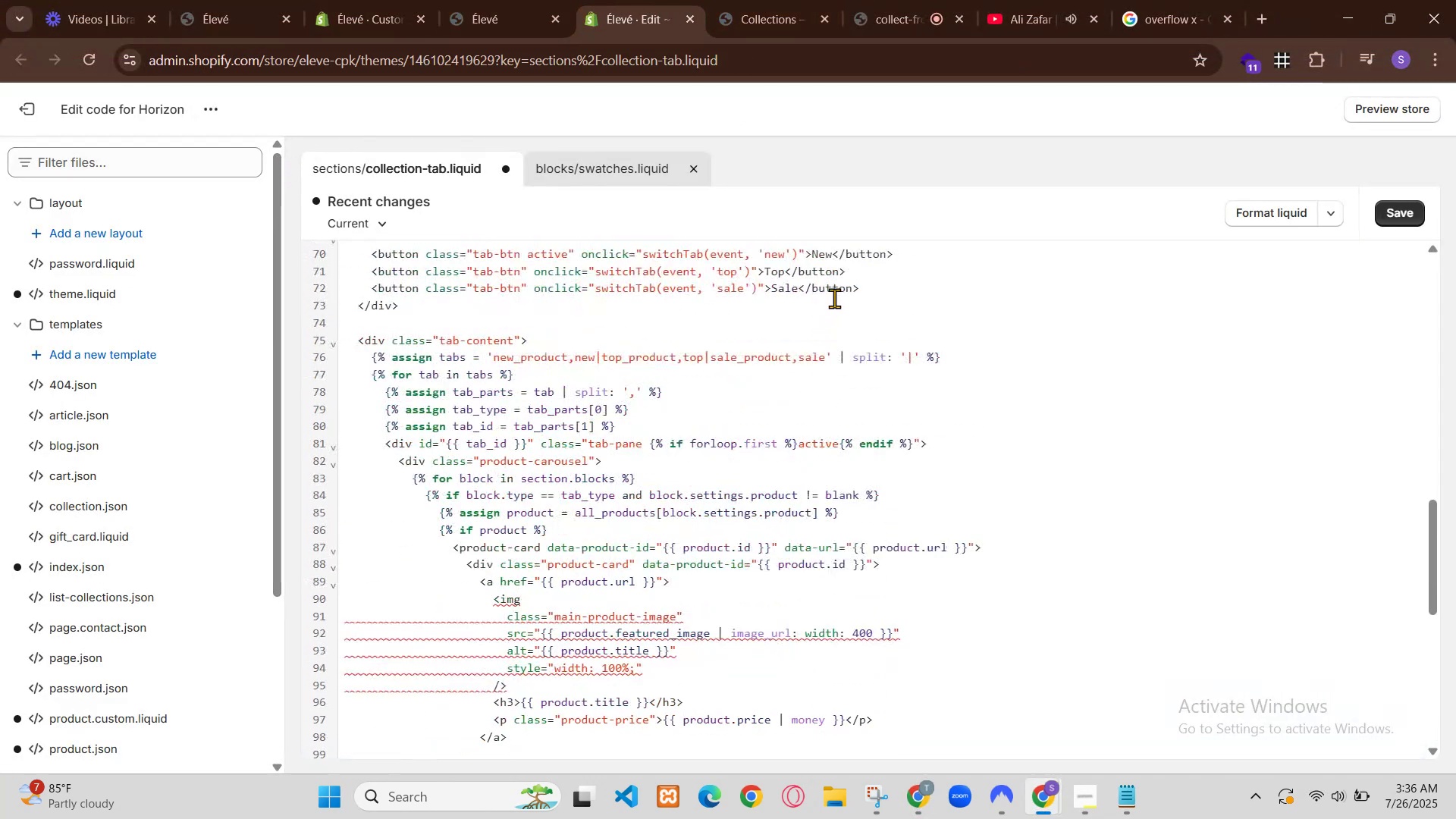 
left_click([309, 0])
 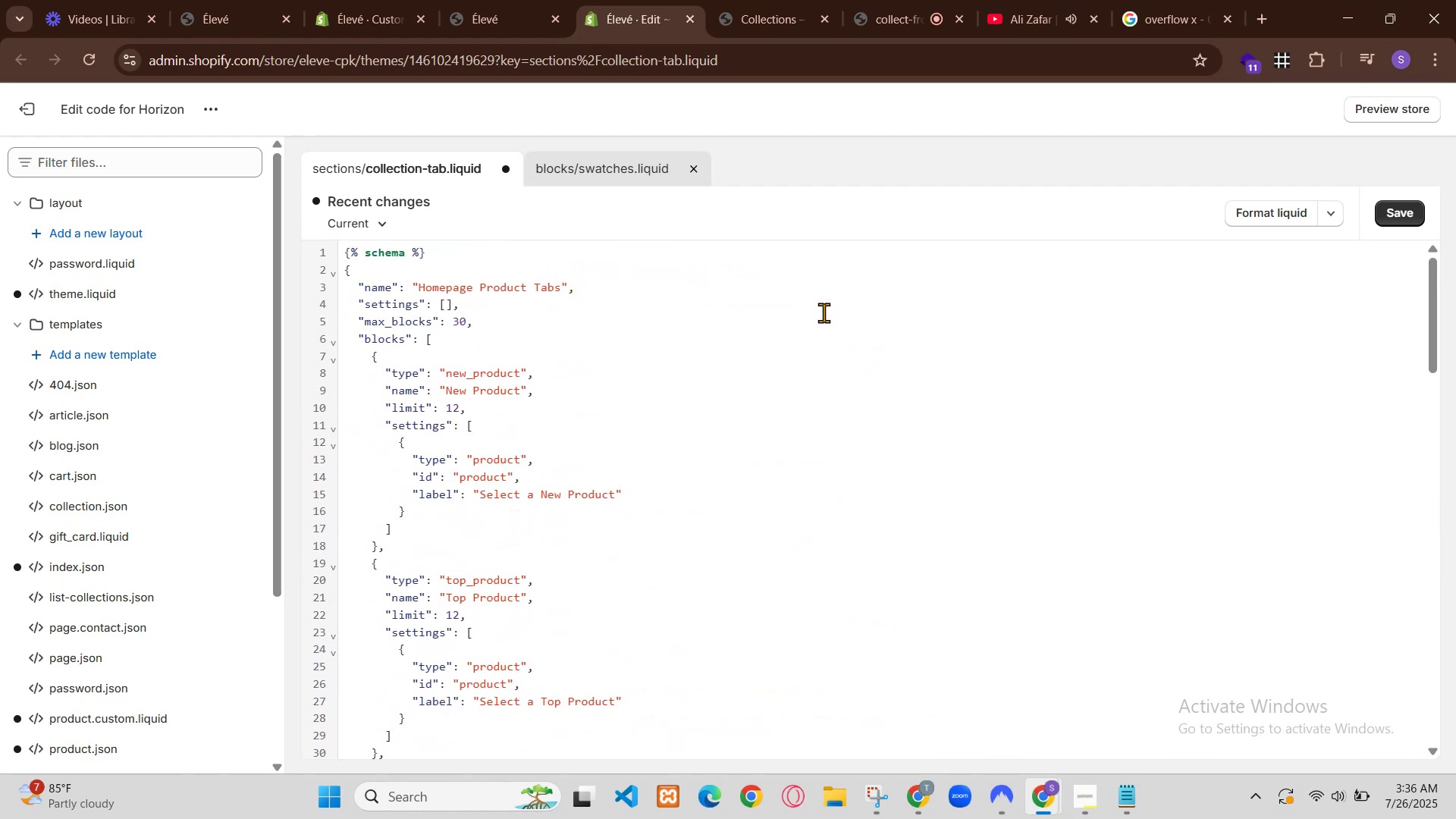 
scroll: coordinate [330, 299], scroll_direction: down, amount: 2.0
 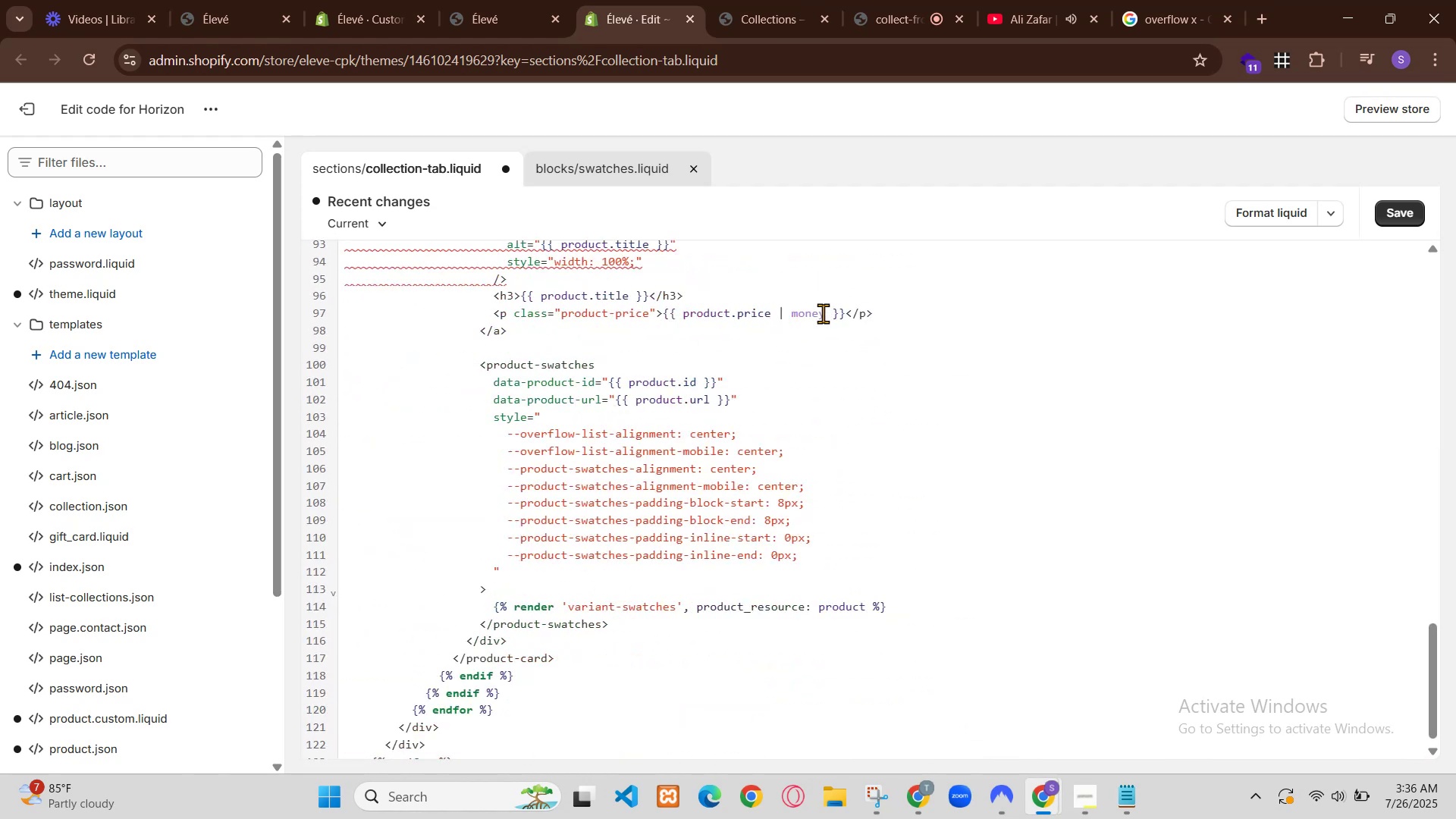 
left_click([457, 0])
 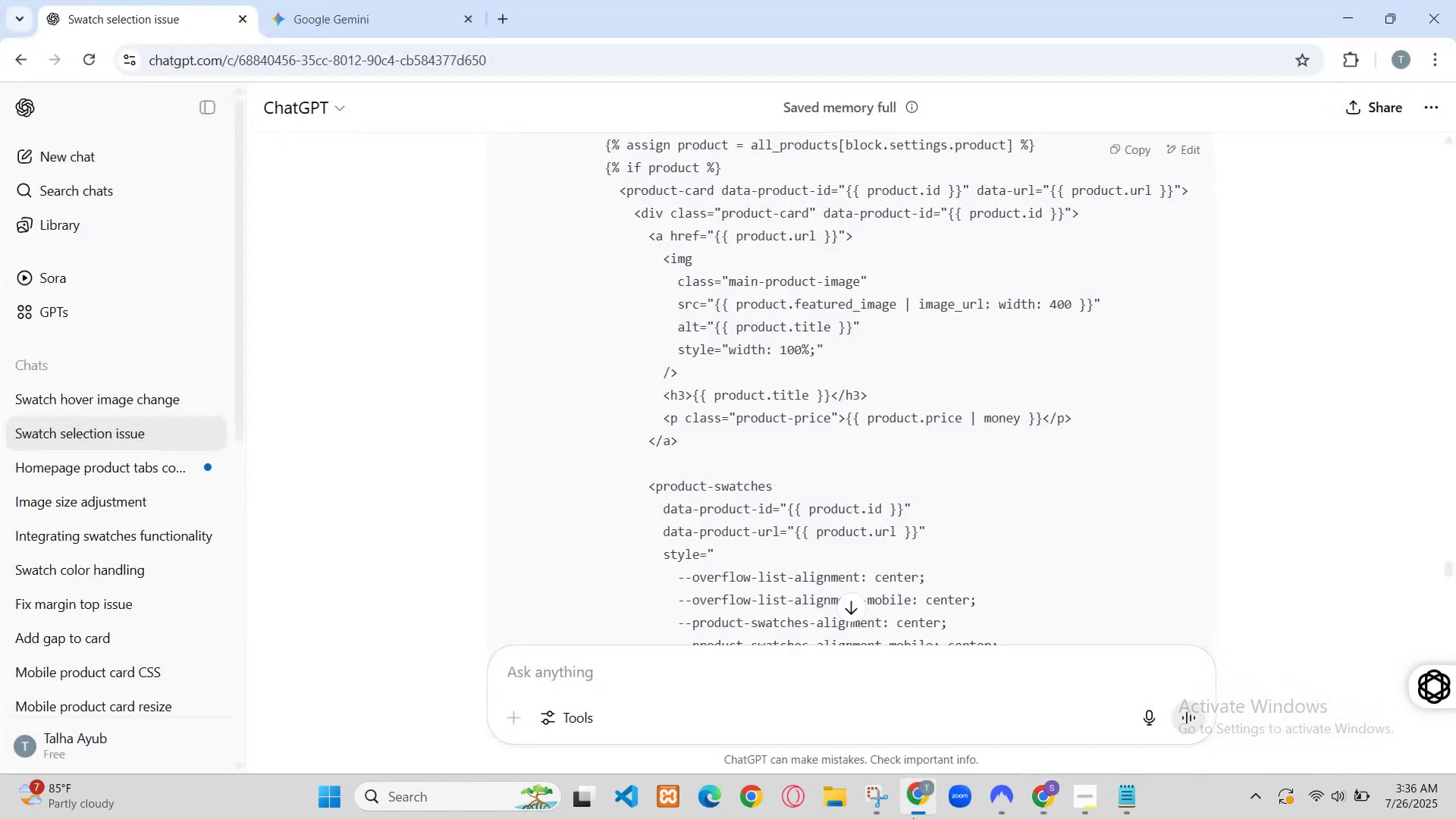 
scroll: coordinate [677, 510], scroll_direction: up, amount: 1.0
 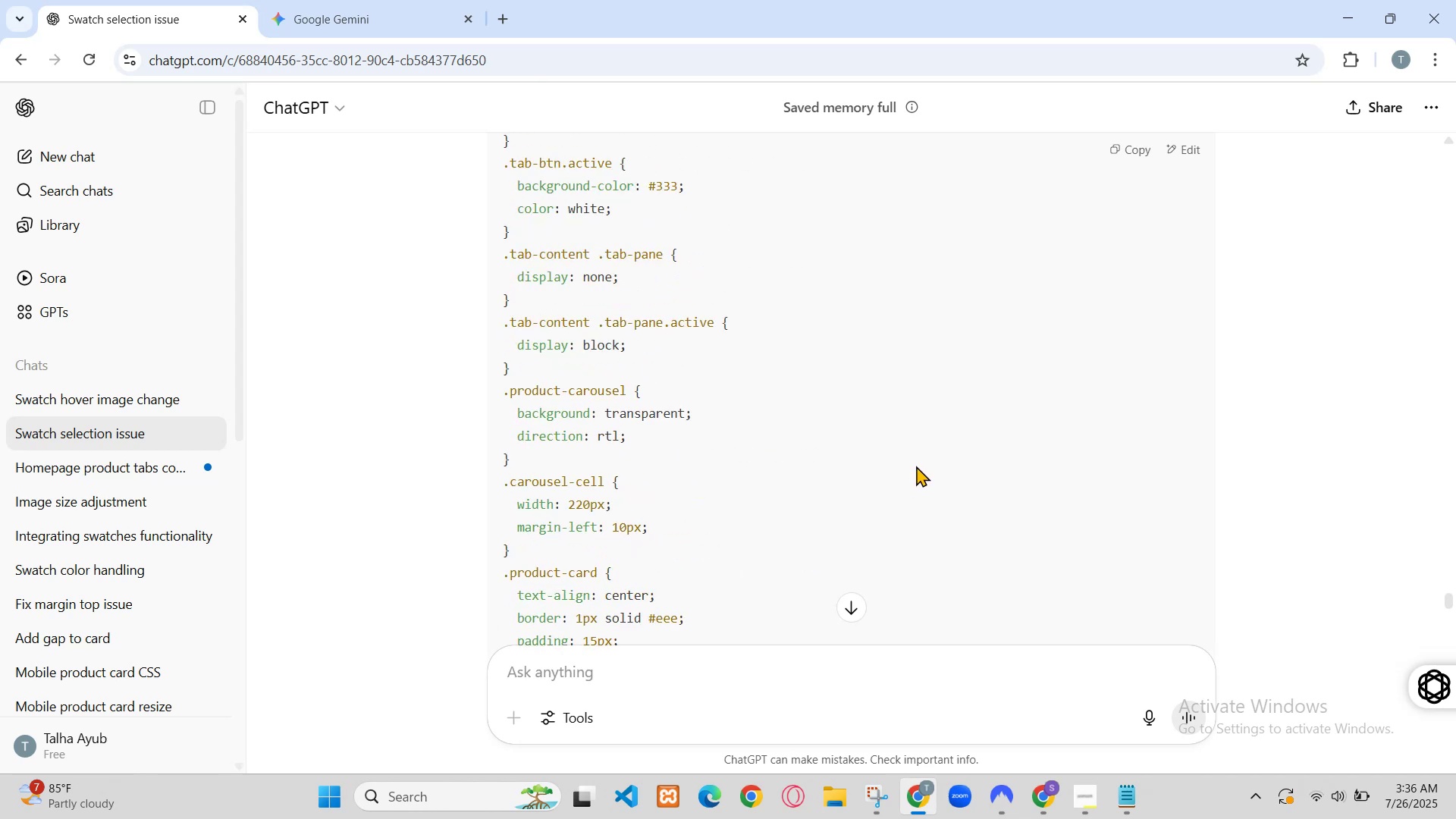 
wait(10.55)
 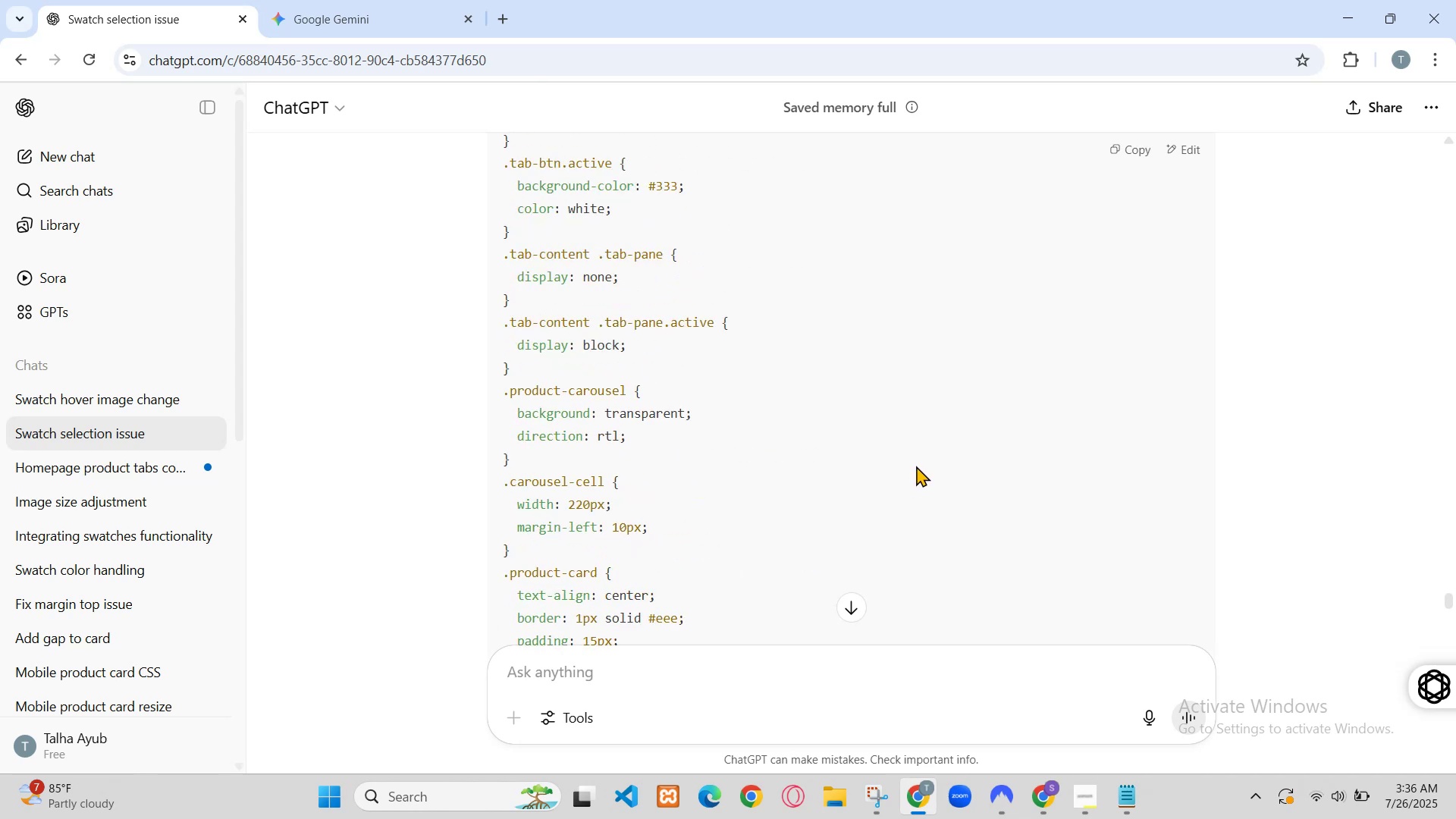 
left_click([71, 670])
 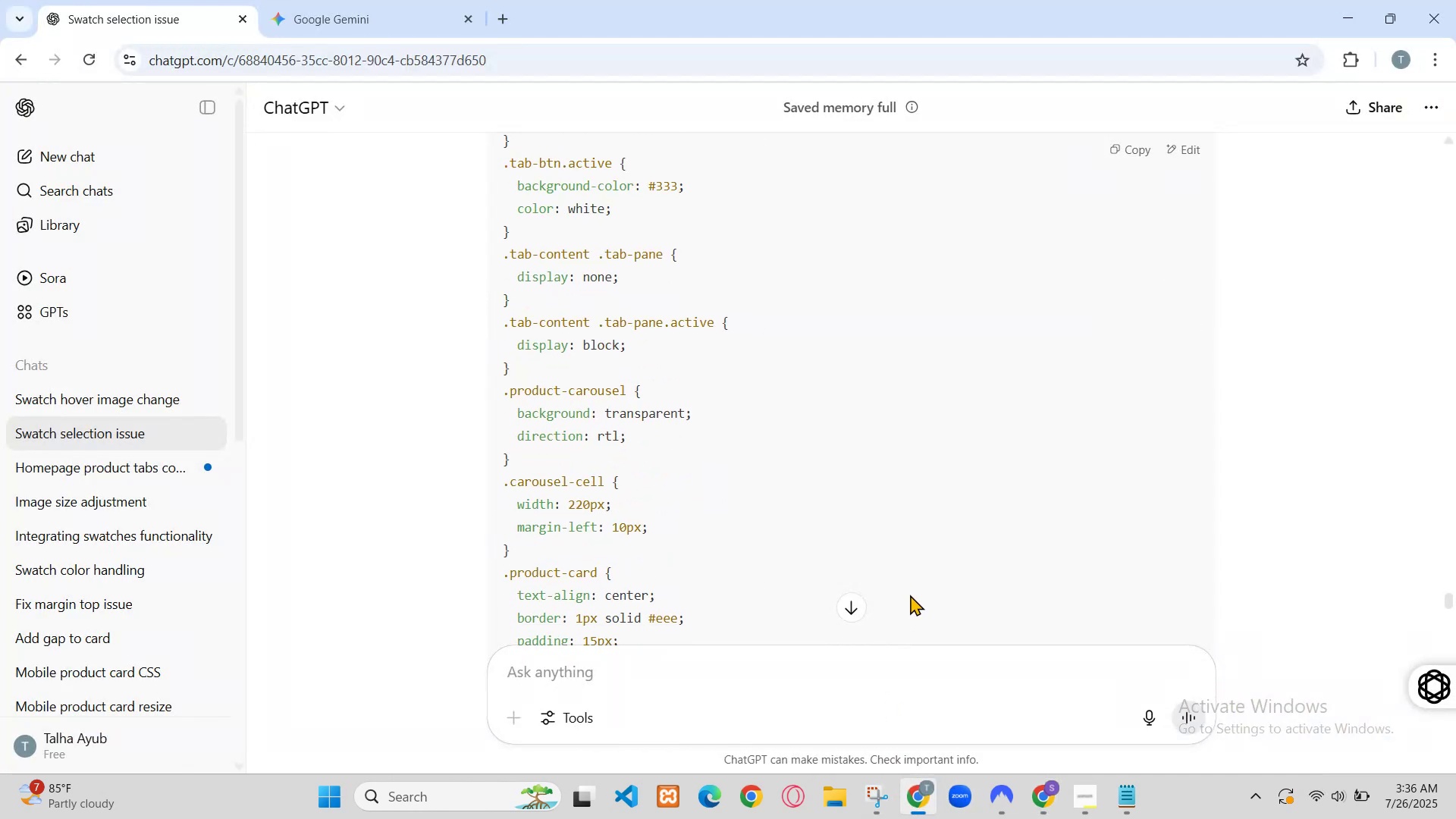 
scroll: coordinate [171, 617], scroll_direction: down, amount: 4.0
 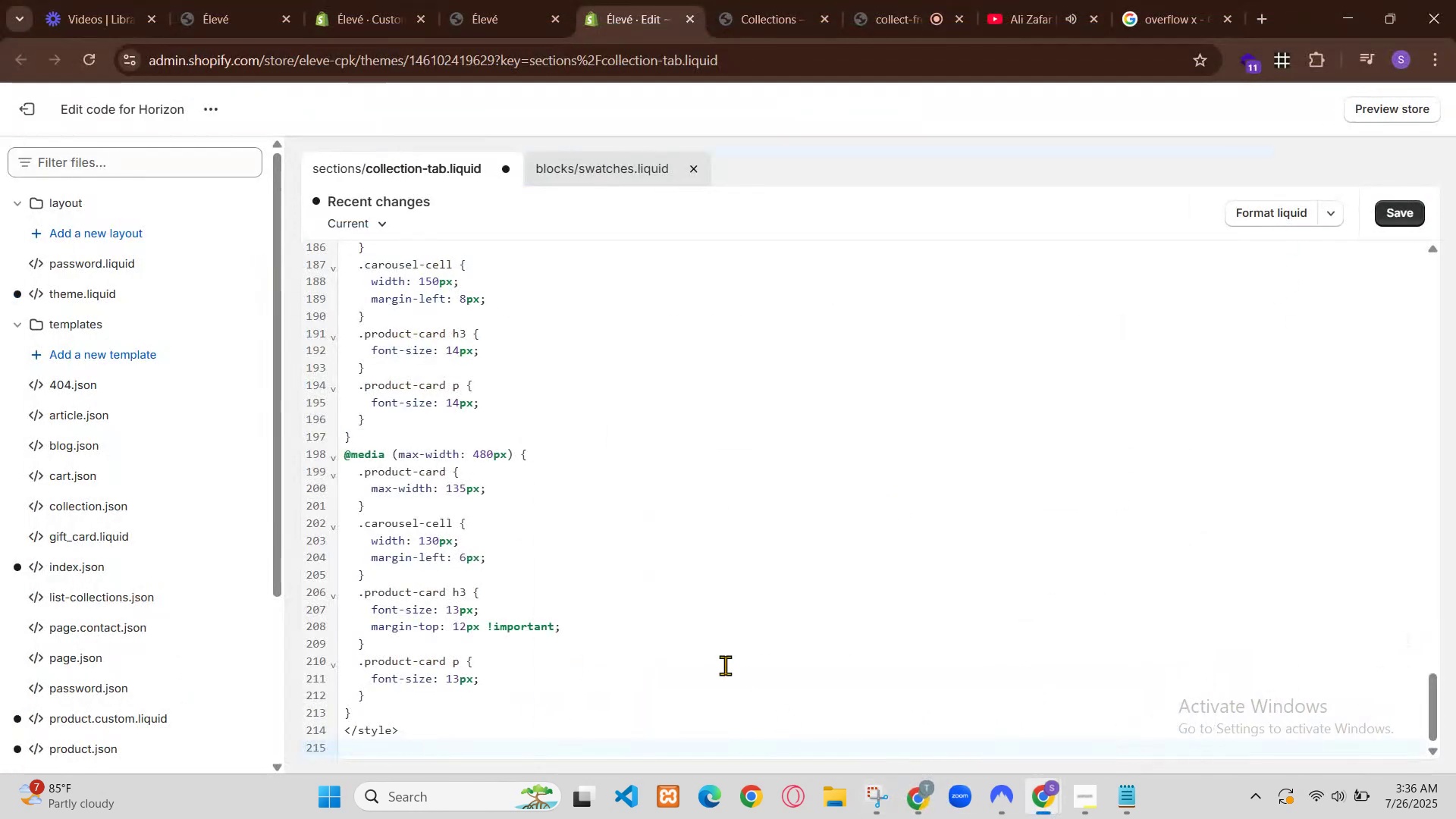 
scroll: coordinate [167, 554], scroll_direction: up, amount: 1.0
 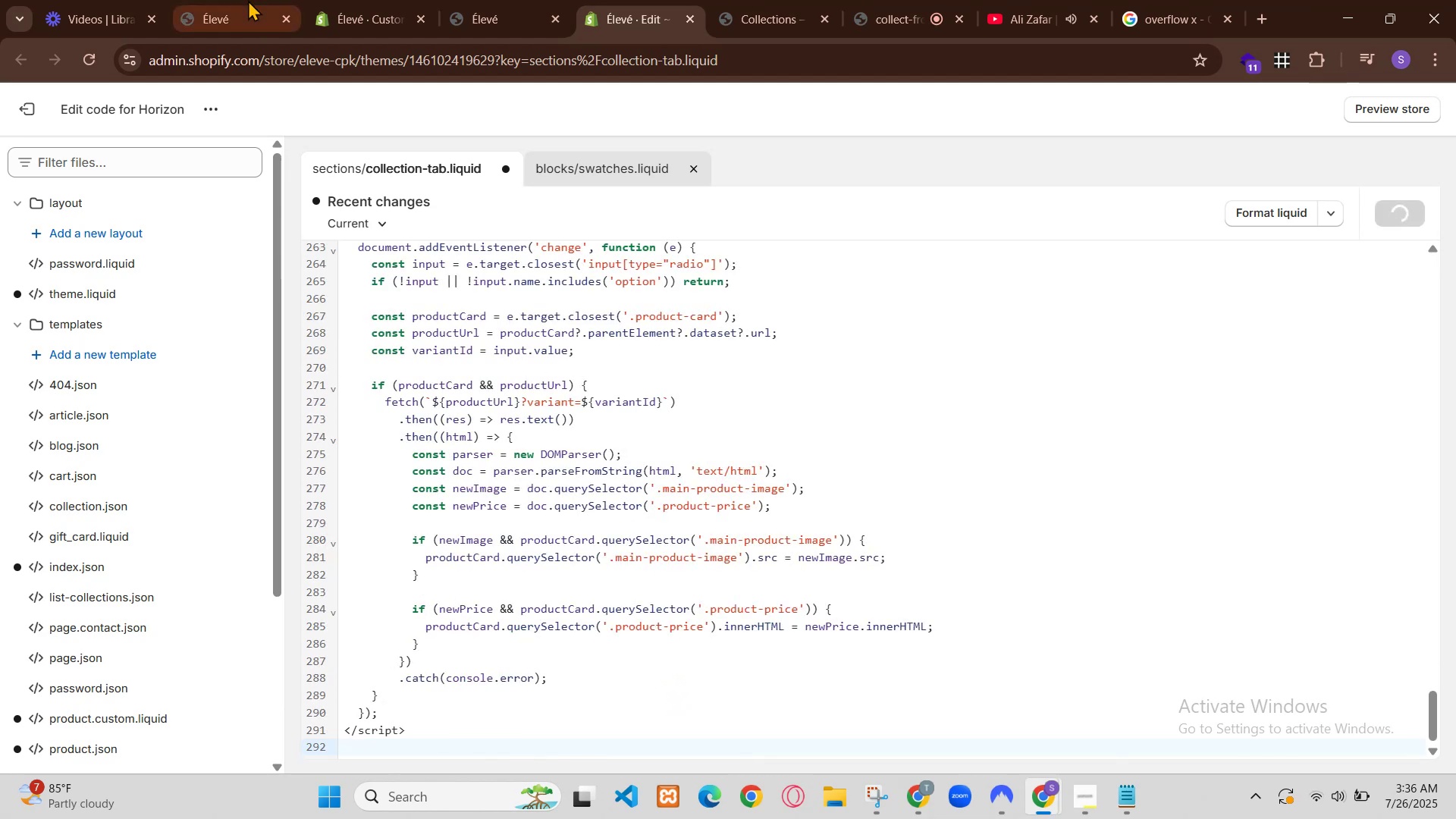 
scroll: coordinate [496, 608], scroll_direction: down, amount: 1.0
 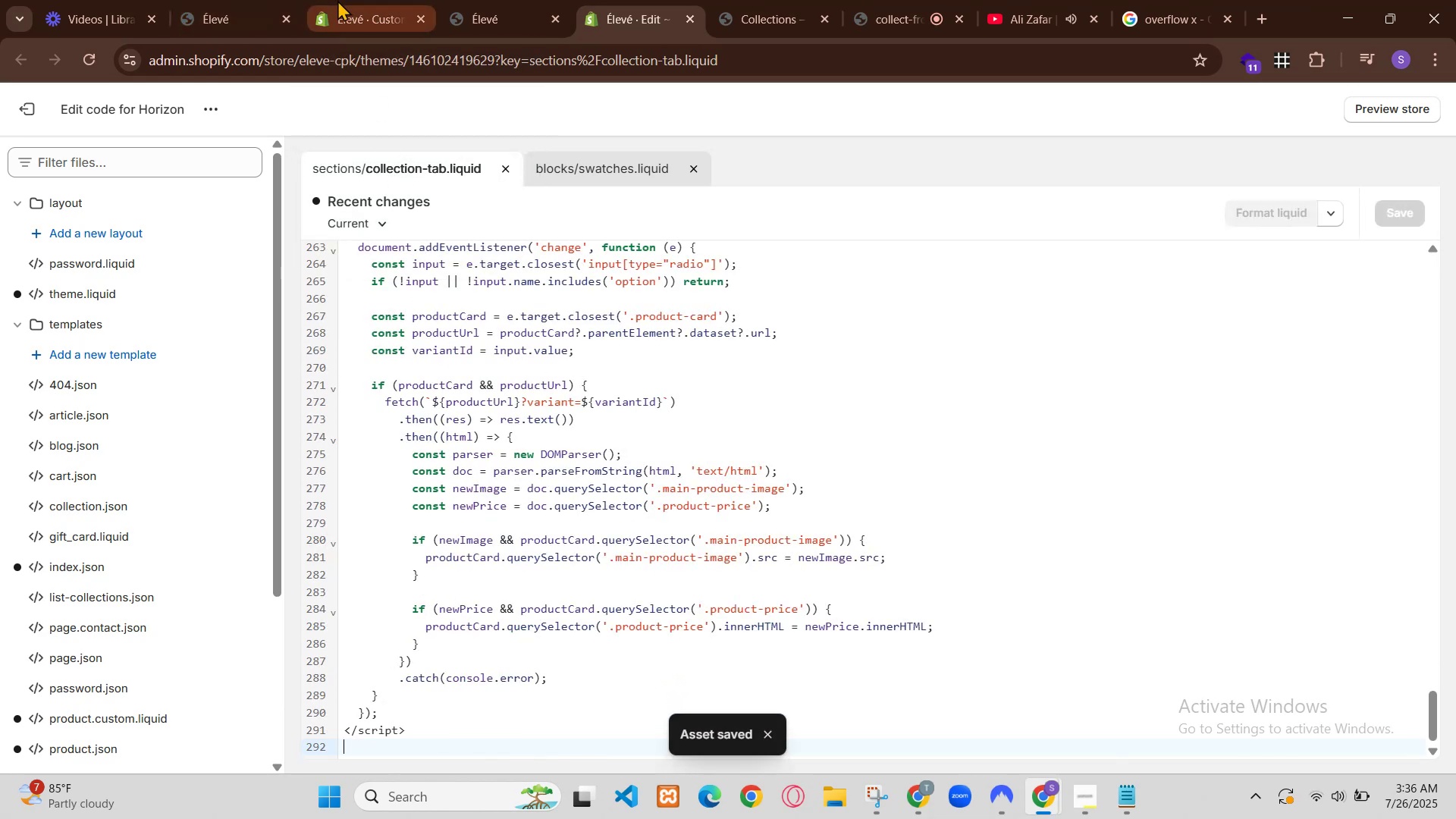 
scroll: coordinate [421, 591], scroll_direction: up, amount: 2.0
 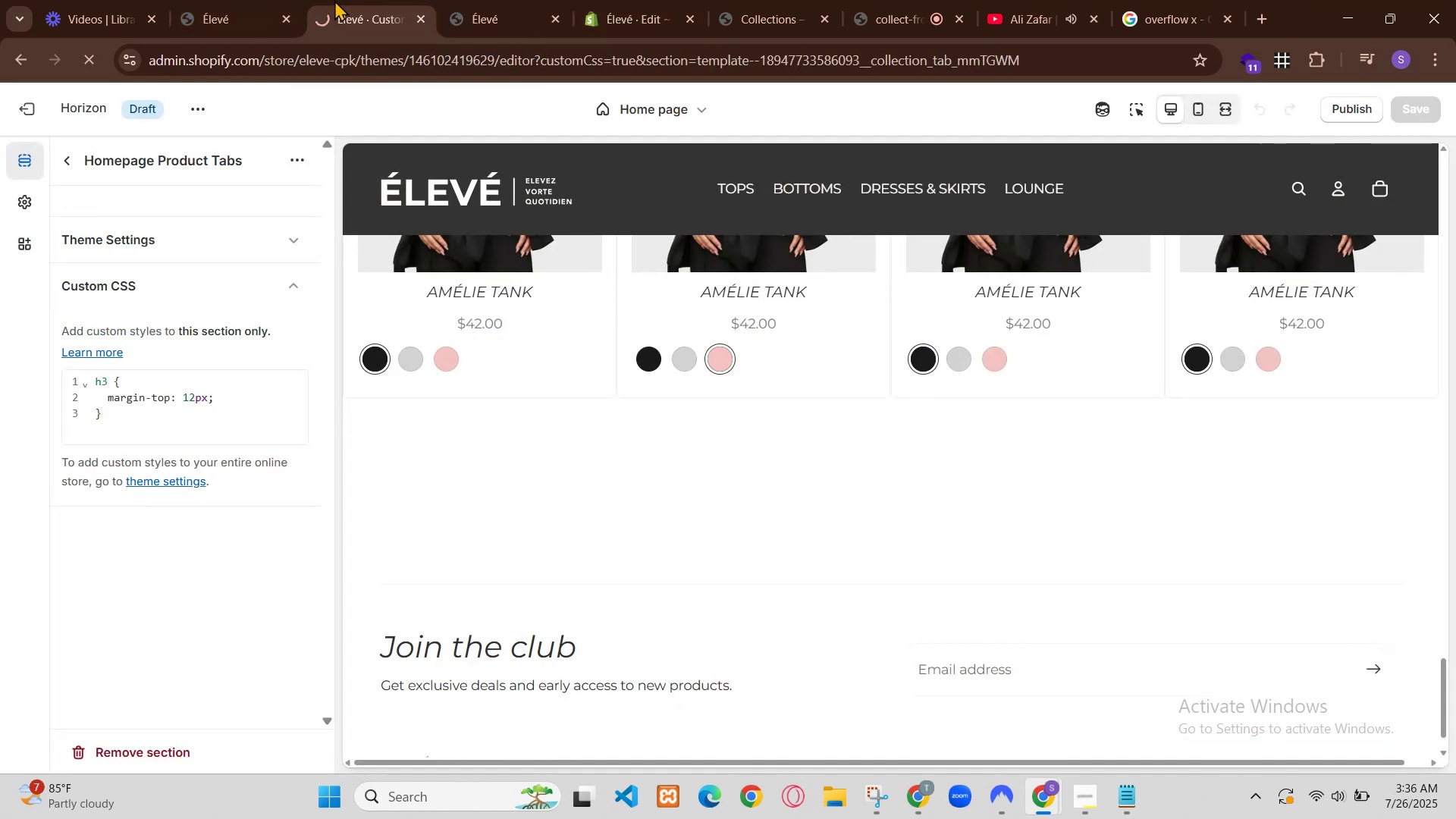 
scroll: coordinate [293, 634], scroll_direction: down, amount: 1.0
 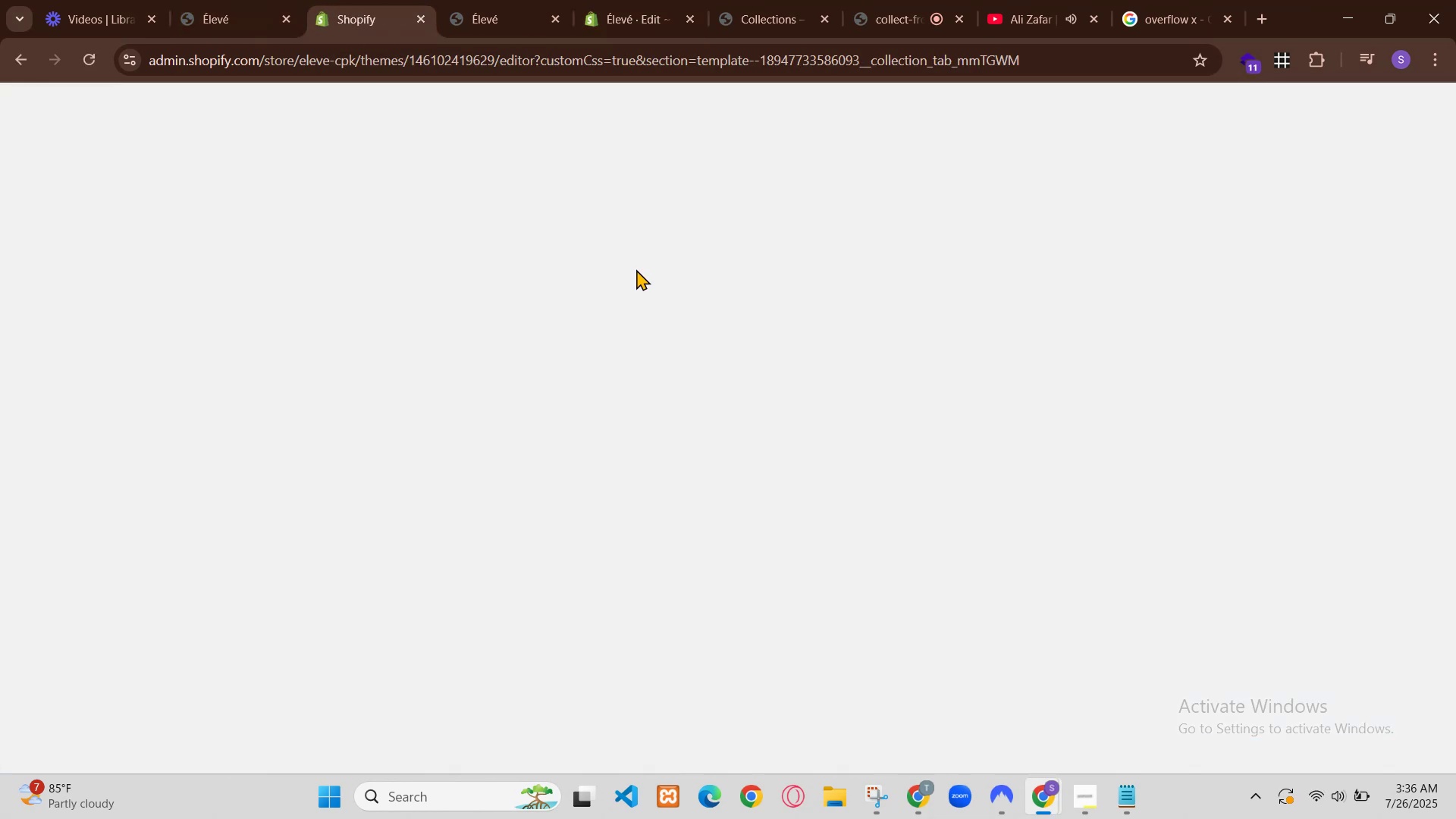 
scroll: coordinate [177, 422], scroll_direction: up, amount: 1.0
 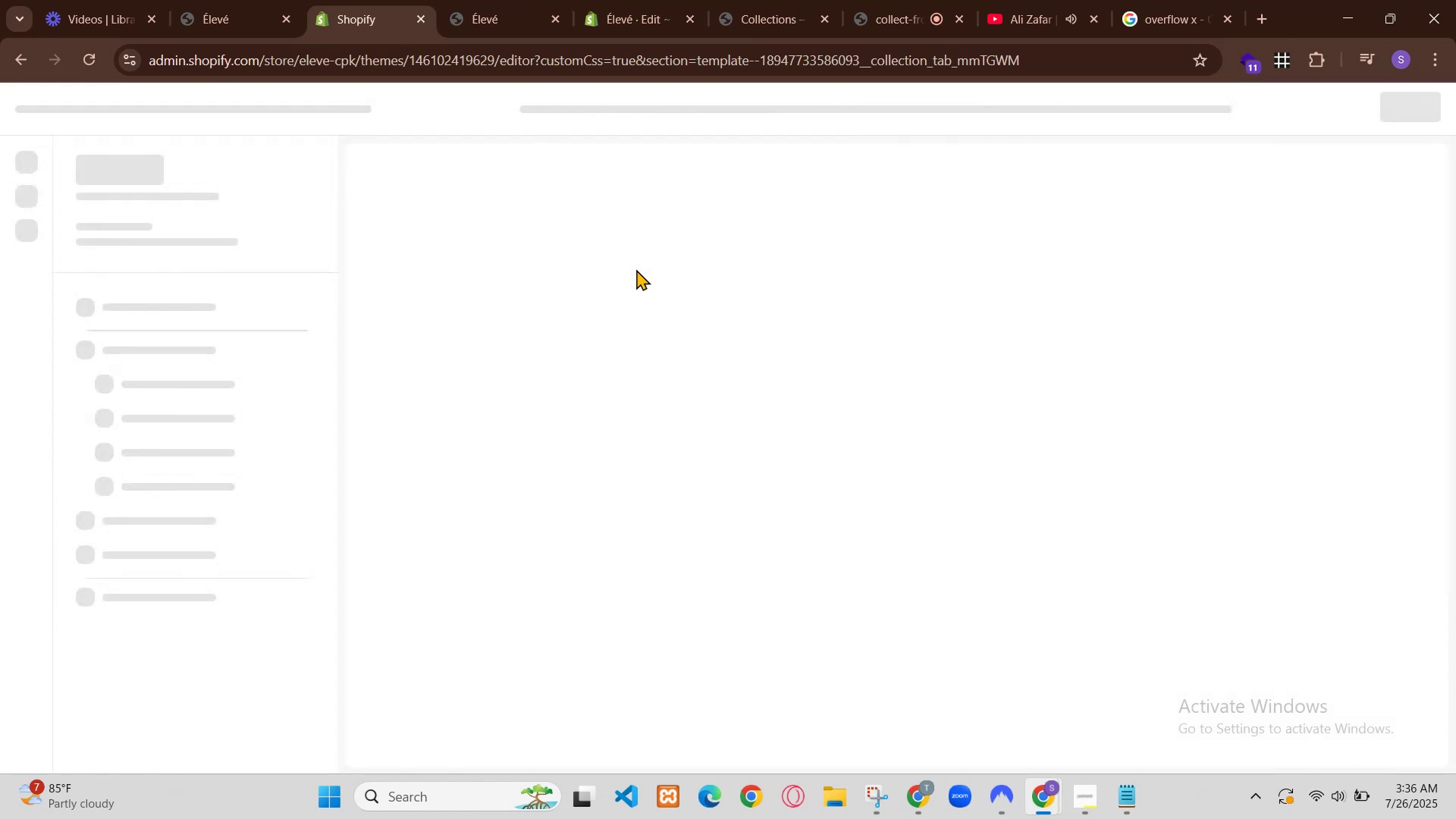 
left_click([267, 539])
 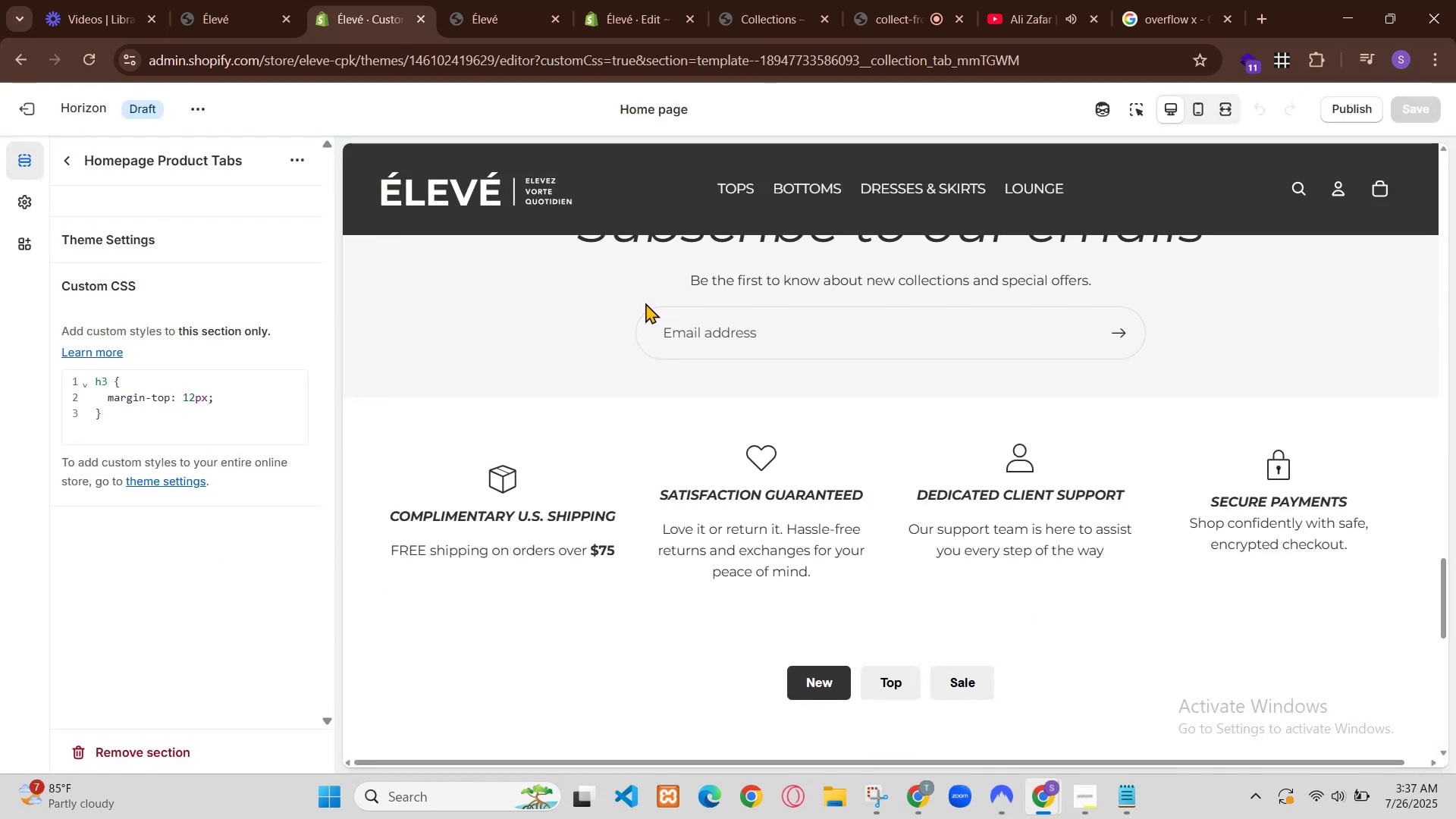 
wait(6.47)
 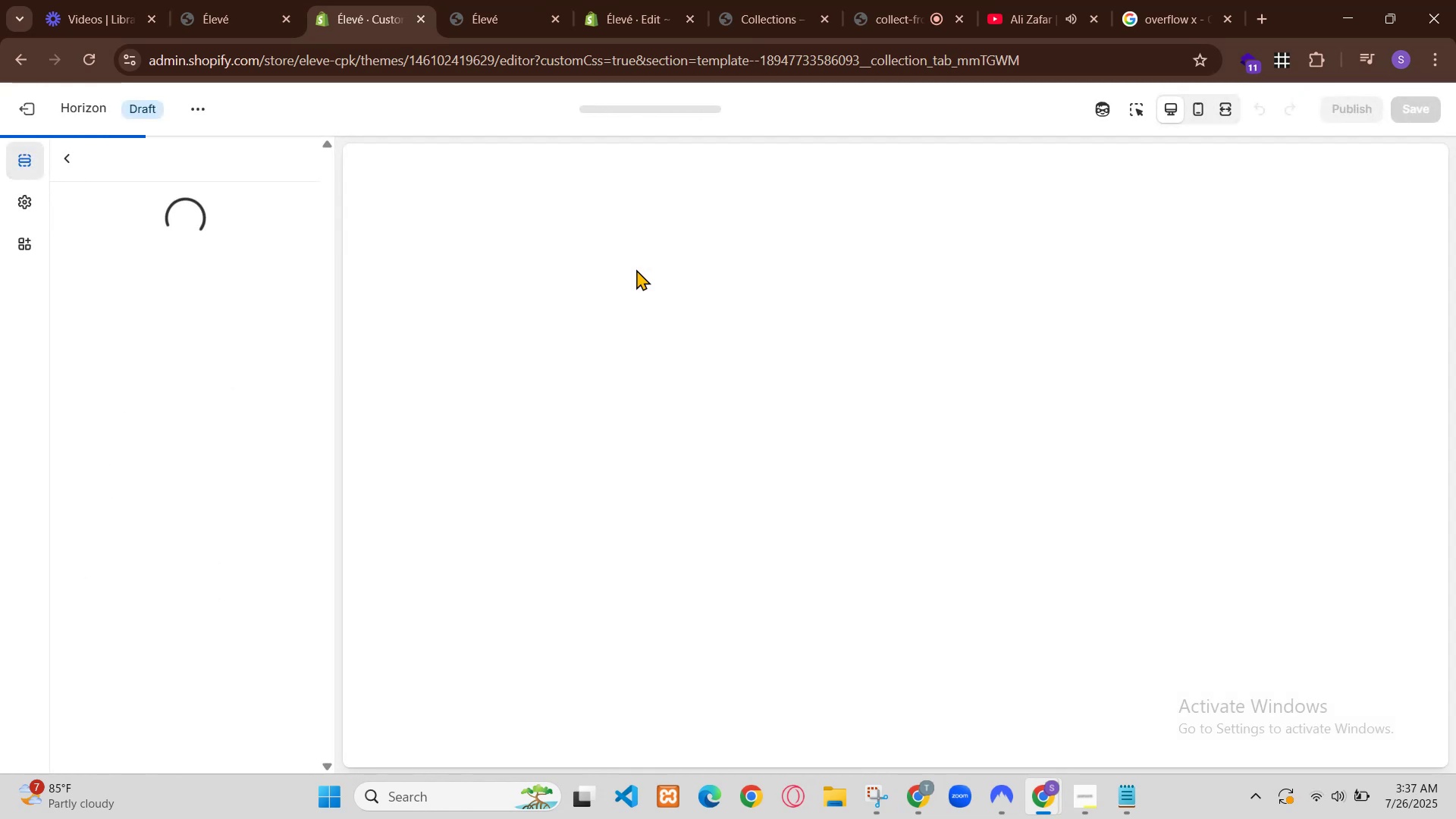 
left_click([203, 297])
 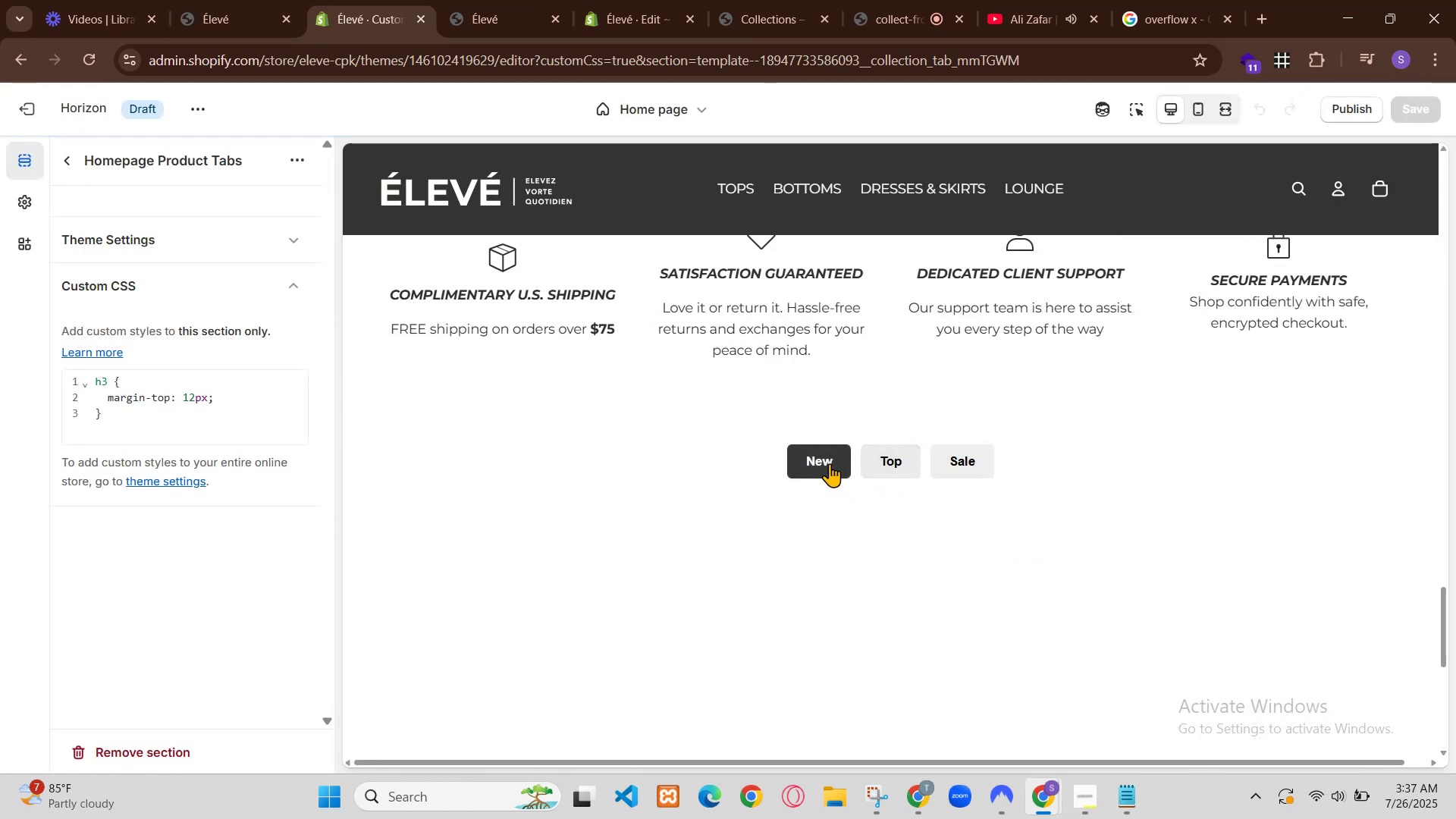 
left_click([457, 342])
 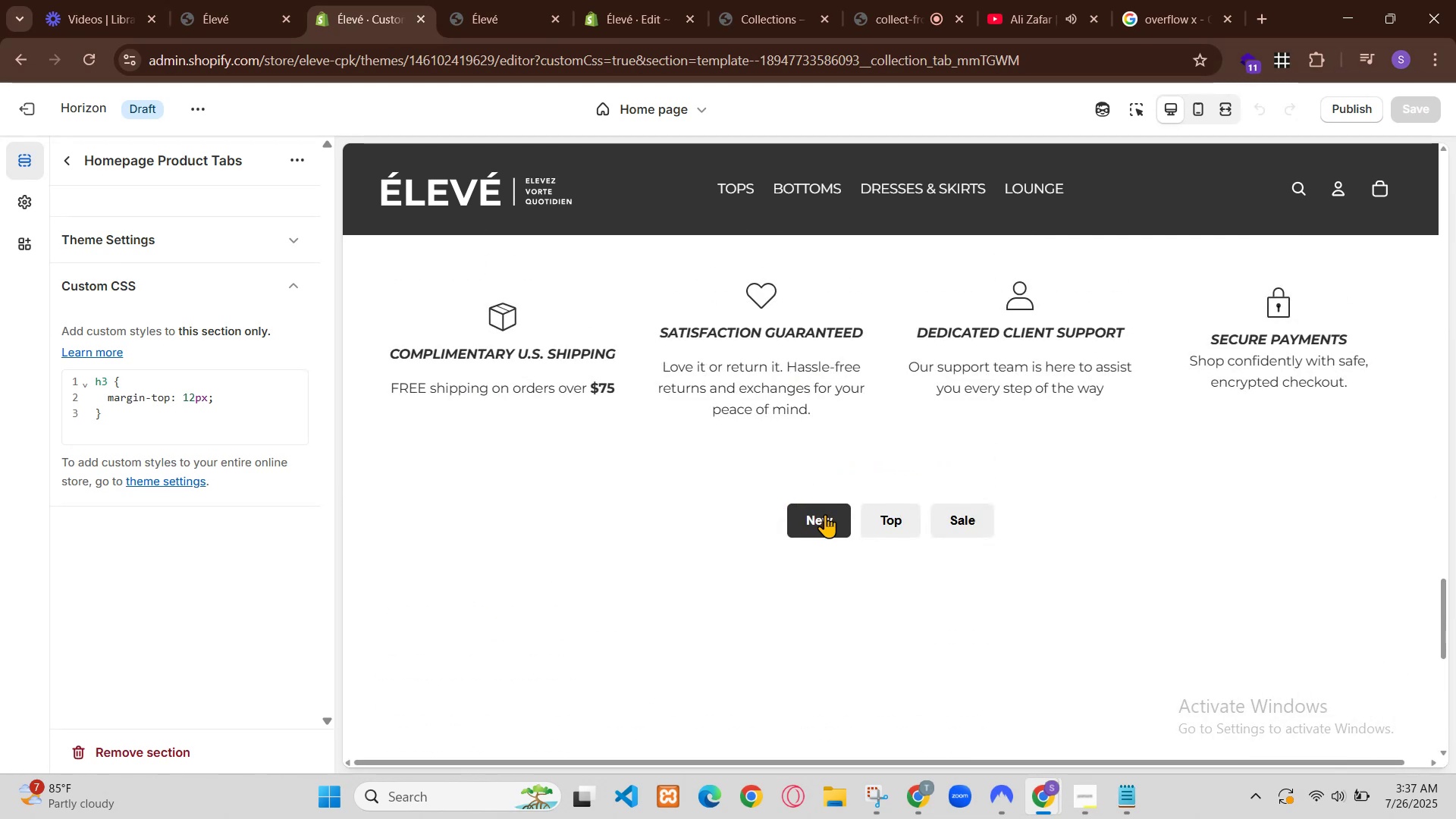 
left_click([174, 313])
 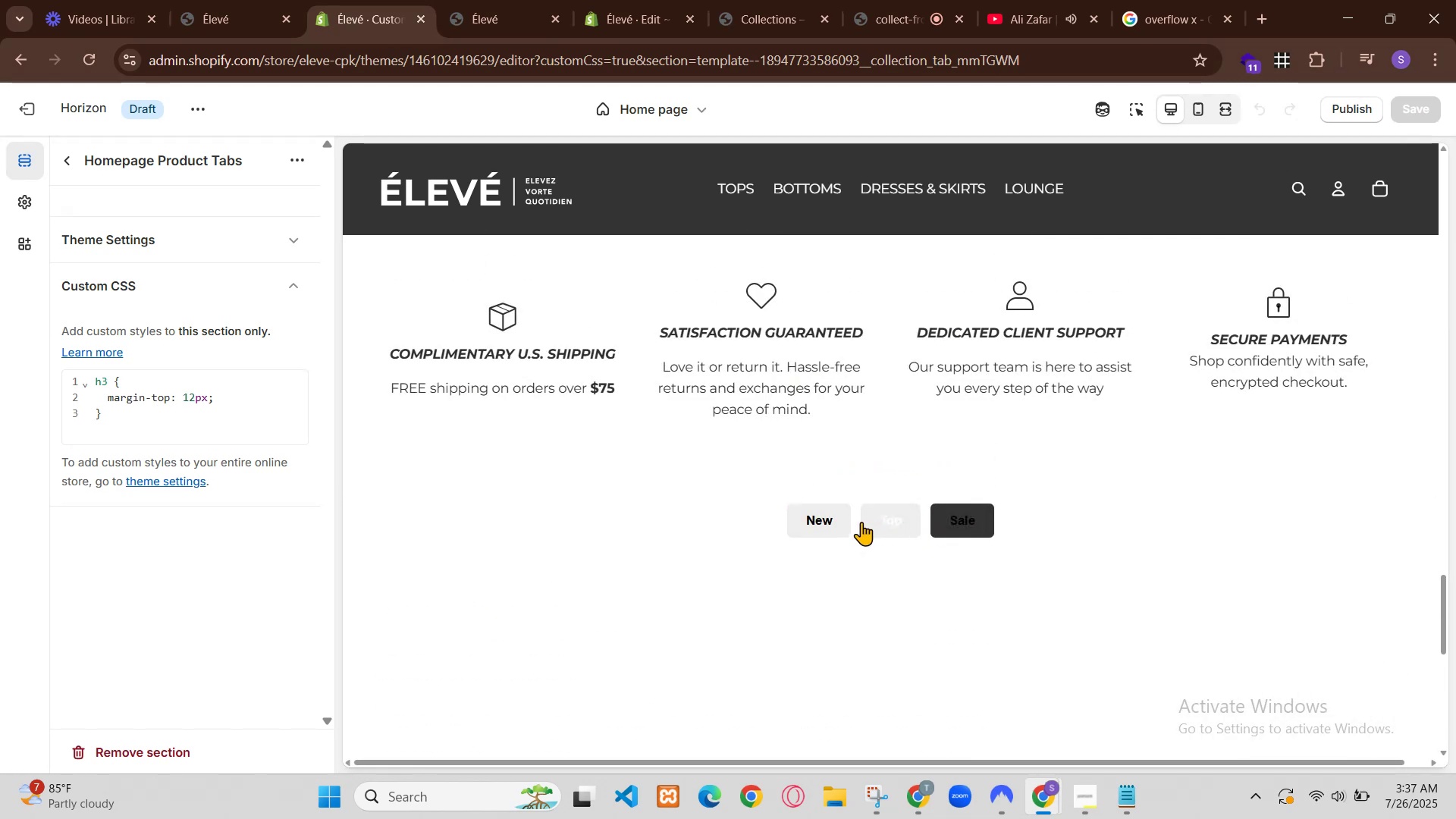 
left_click([228, 216])
 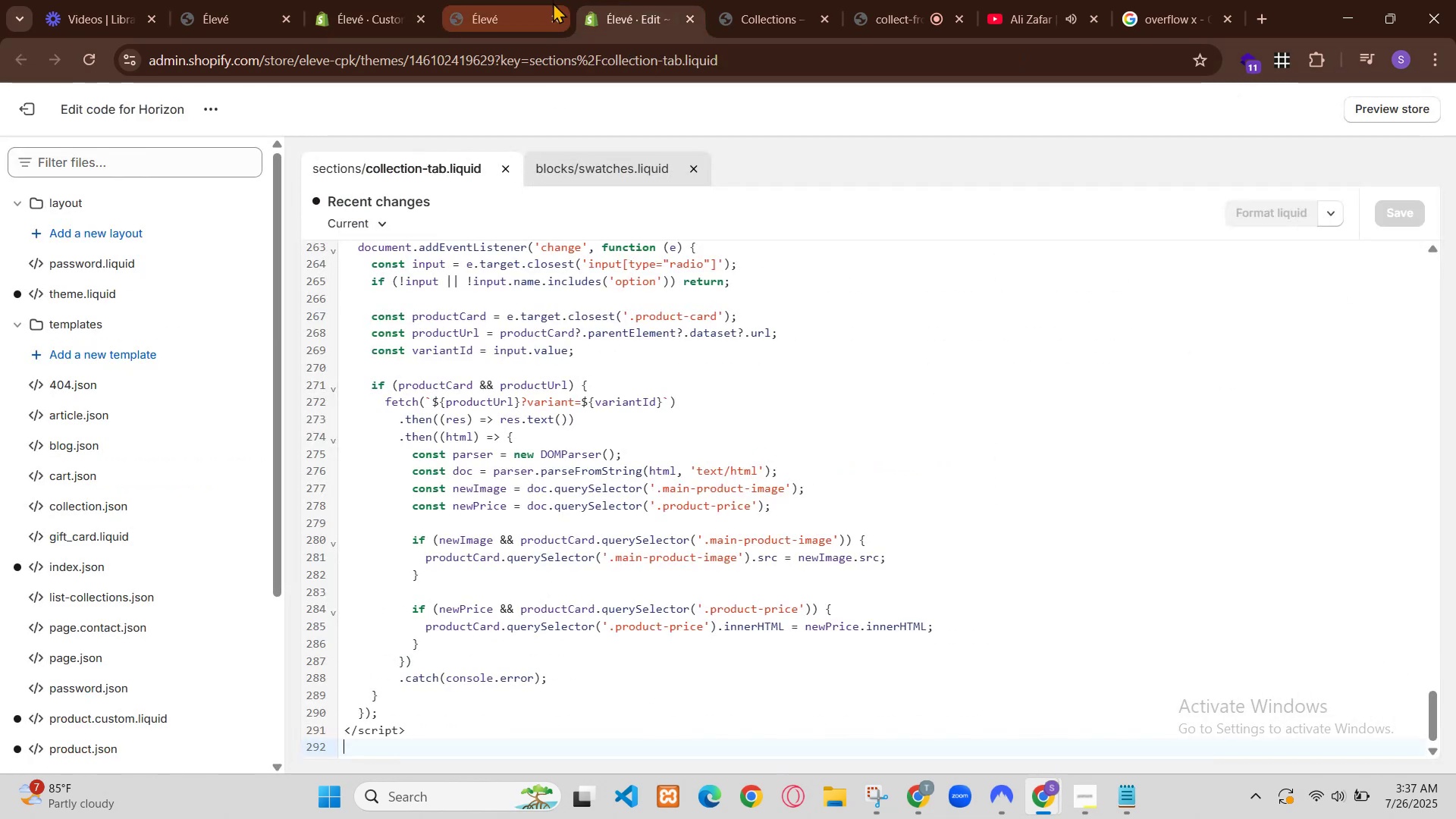 
scroll: coordinate [162, 534], scroll_direction: down, amount: 7.0
 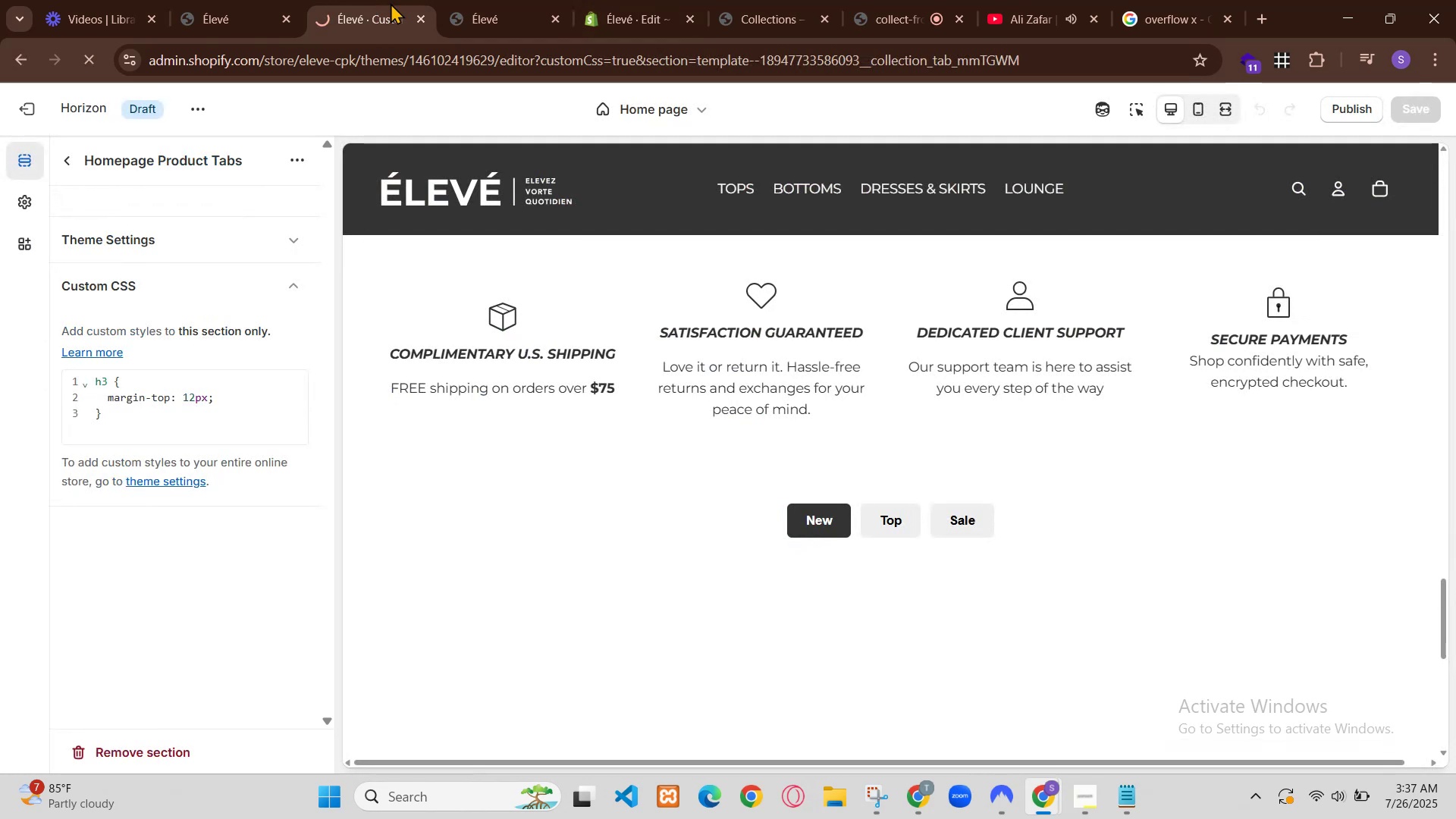 
left_click([133, 425])
 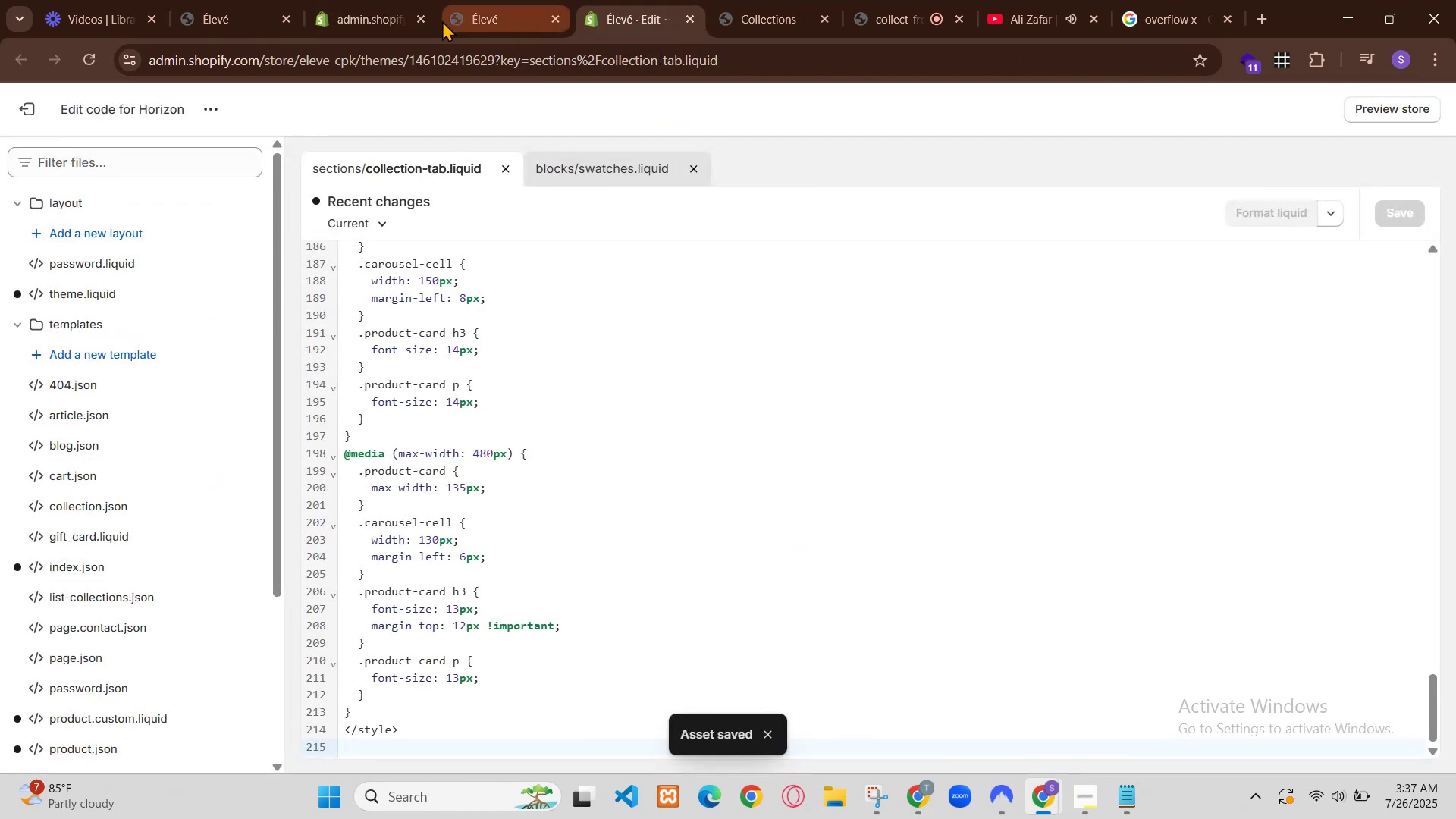 
scroll: coordinate [665, 553], scroll_direction: down, amount: 6.0
 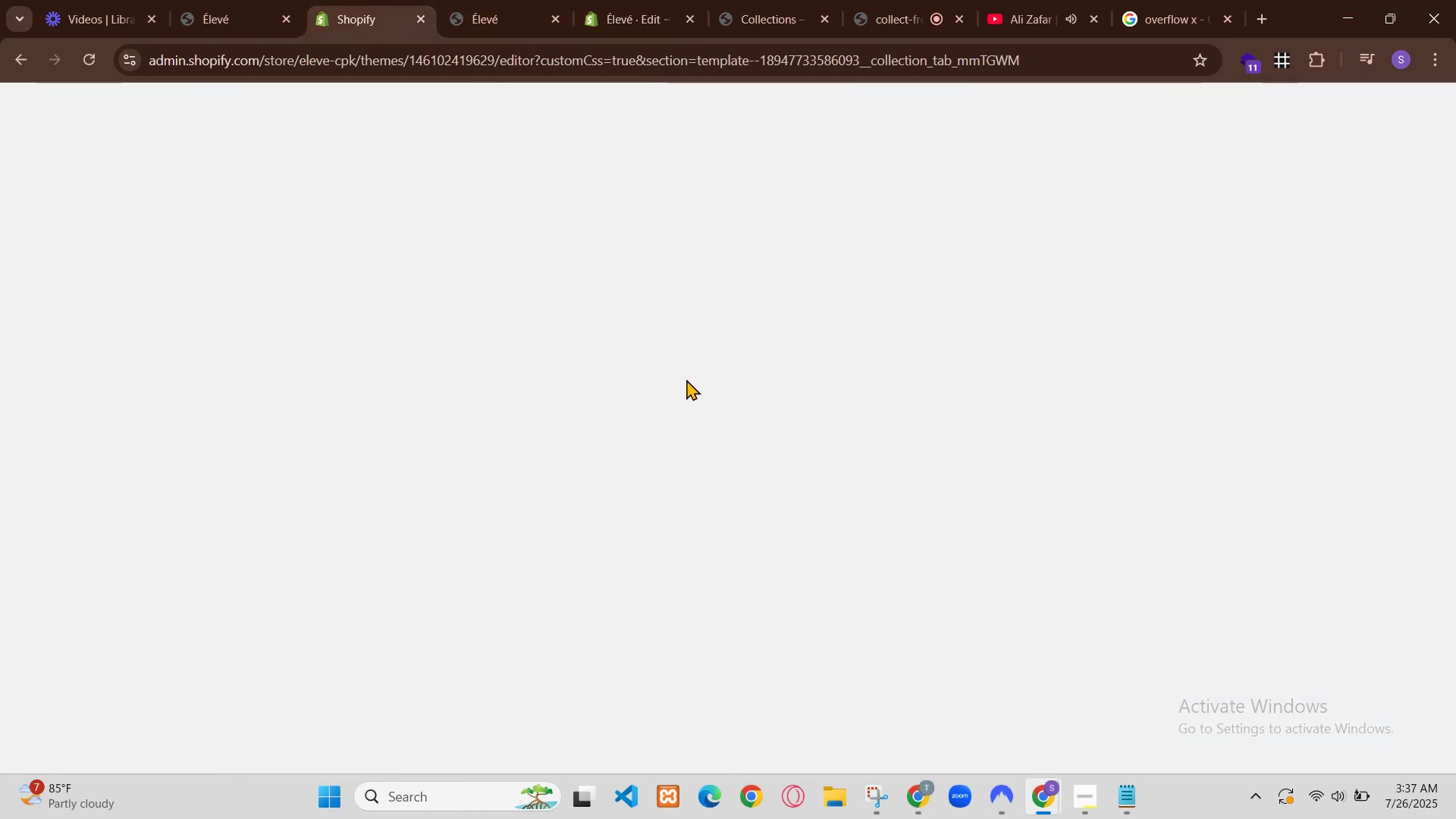 
scroll: coordinate [692, 559], scroll_direction: up, amount: 7.0
 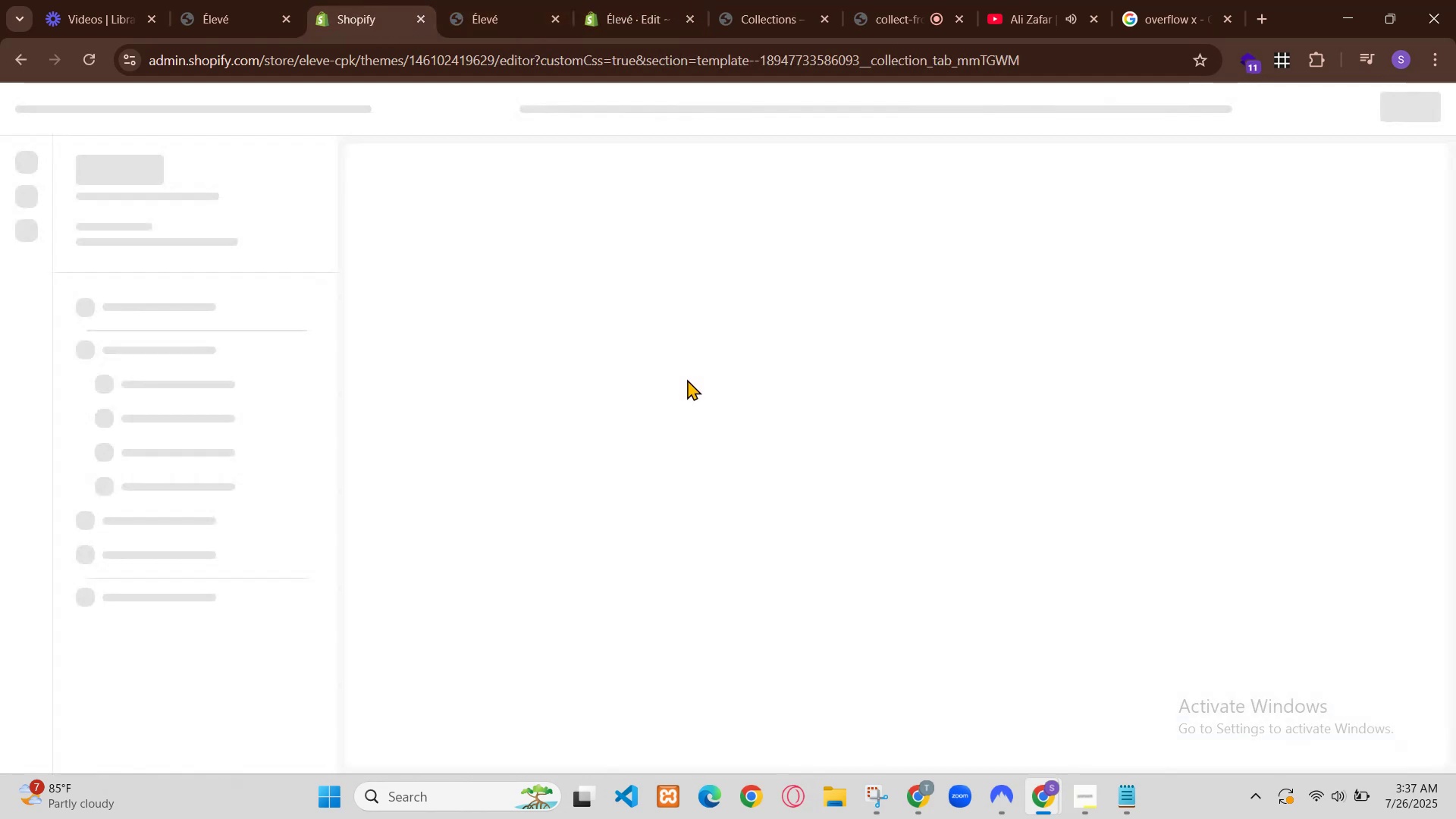 
left_click([881, 745])
 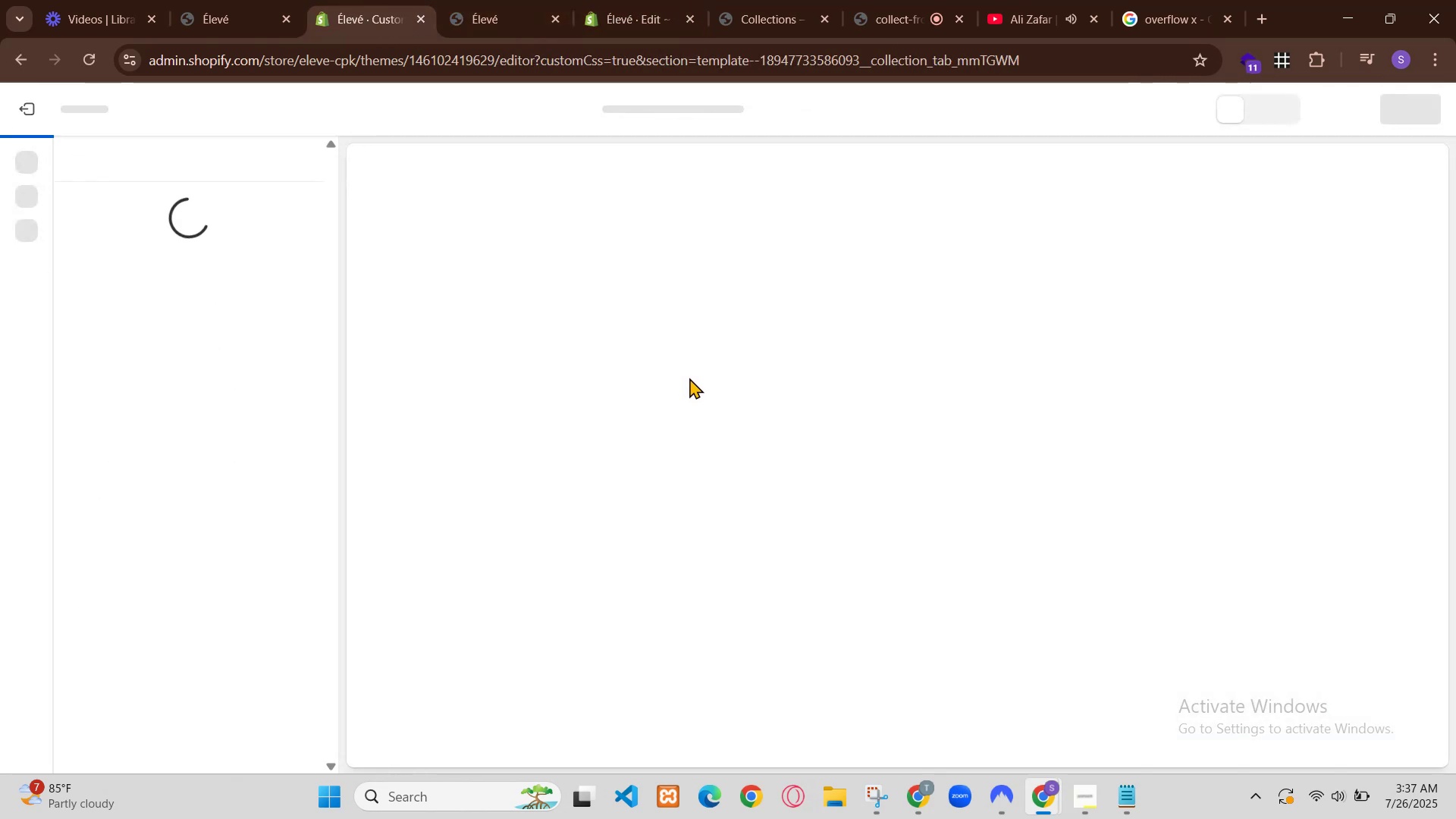 
left_click([830, 742])
 